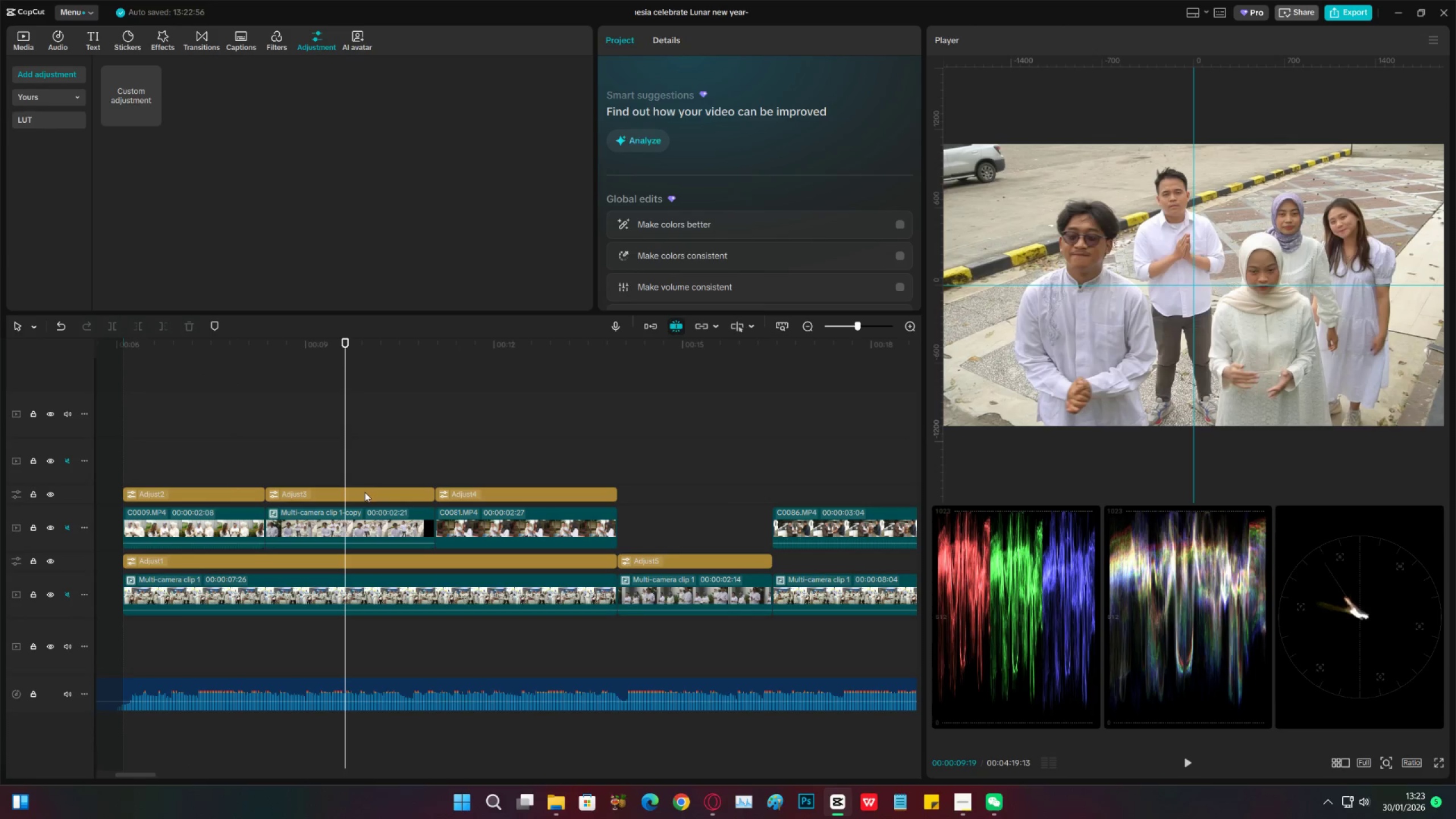 
left_click([365, 493])
 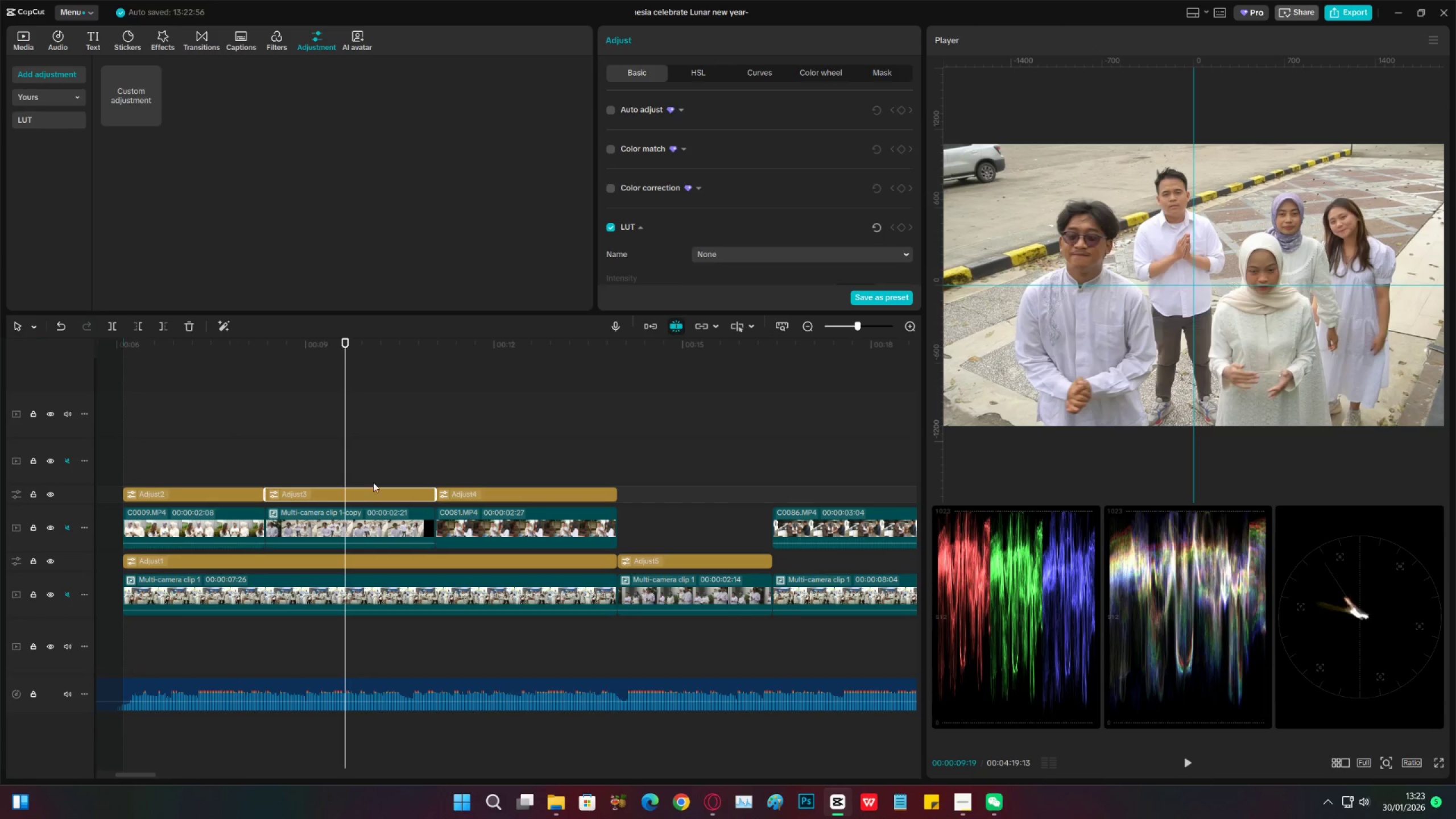 
left_click([419, 437])
 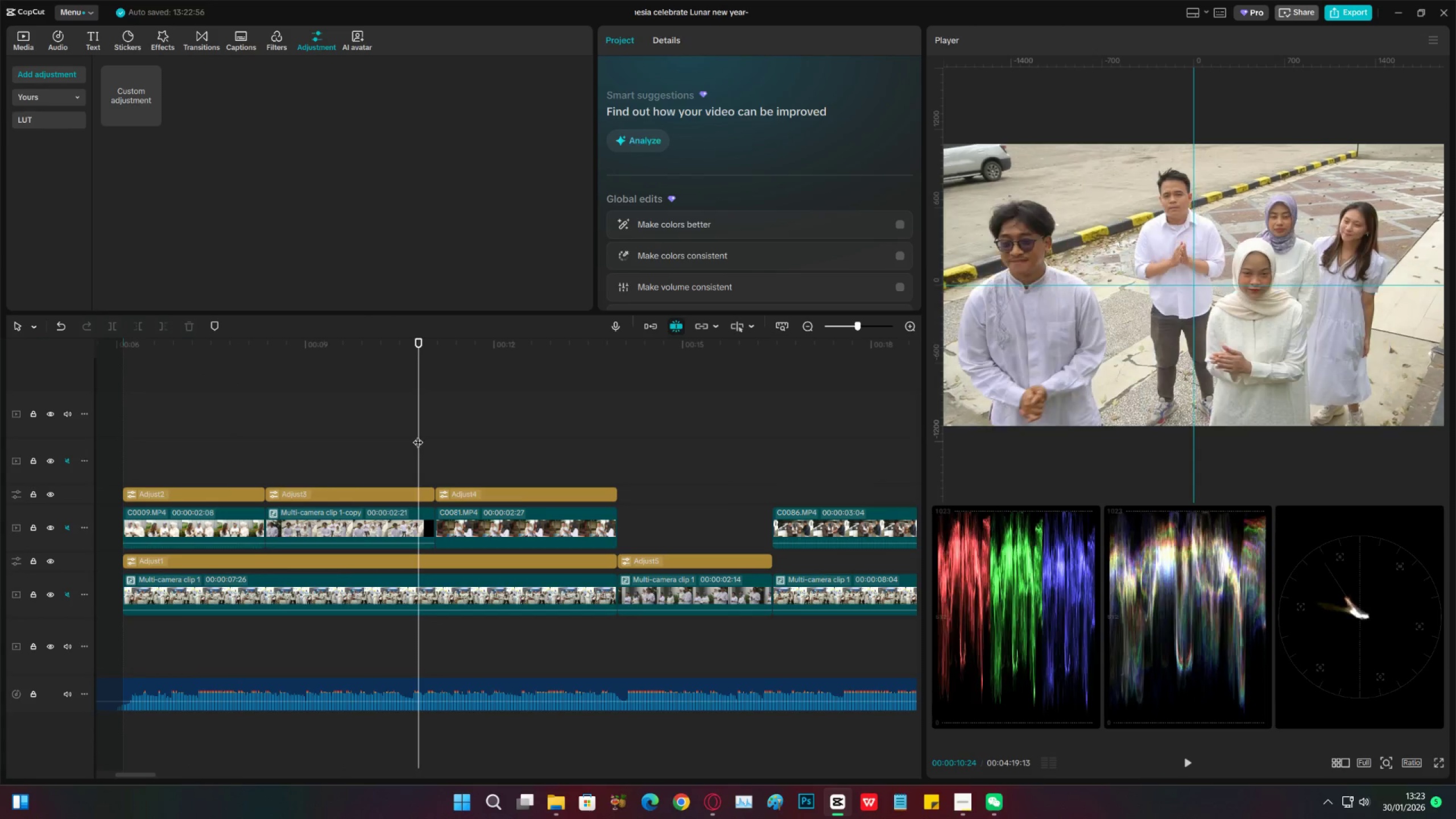 
left_click_drag(start_coordinate=[417, 435], to_coordinate=[524, 436])
 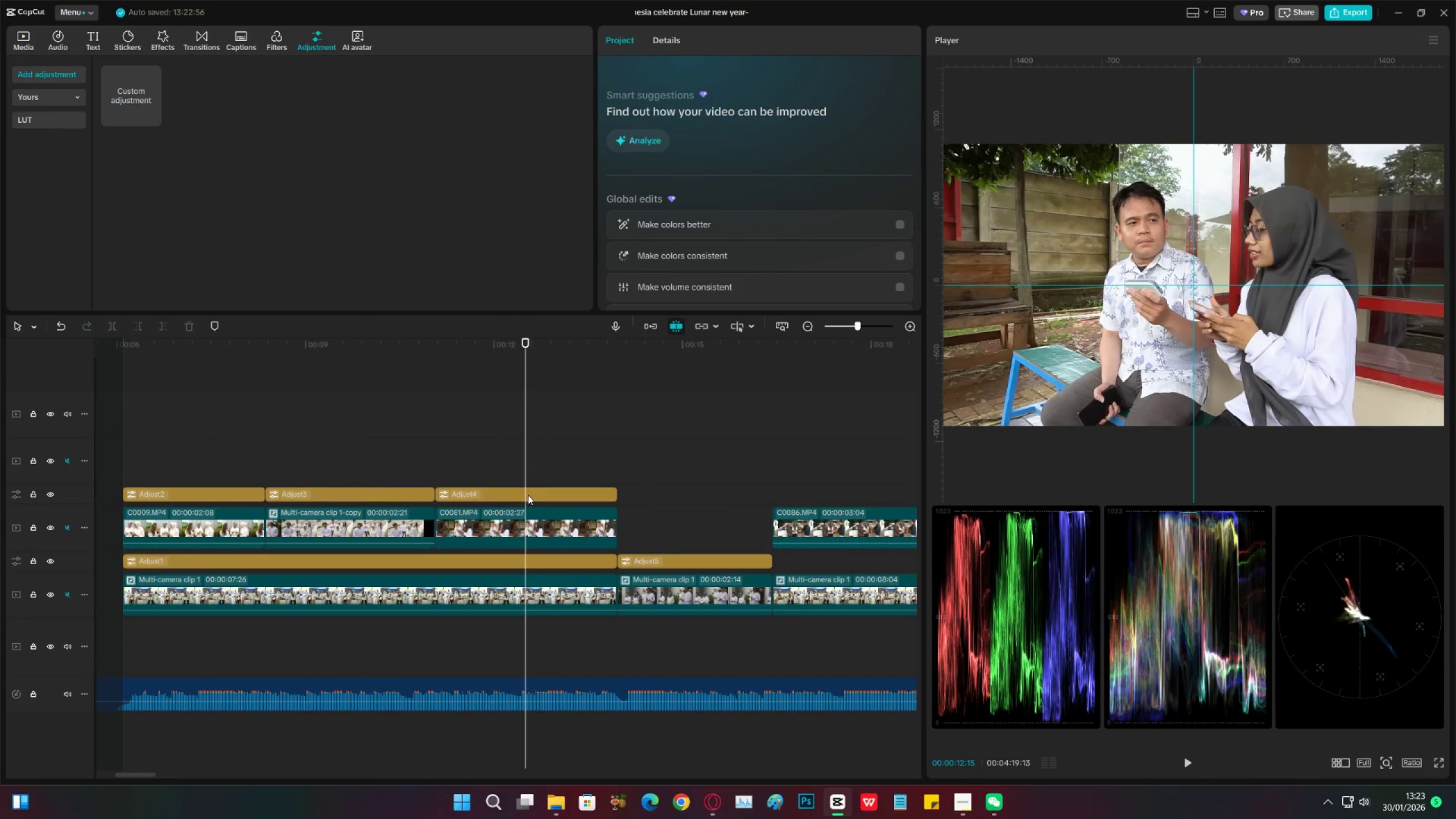 
left_click([528, 495])
 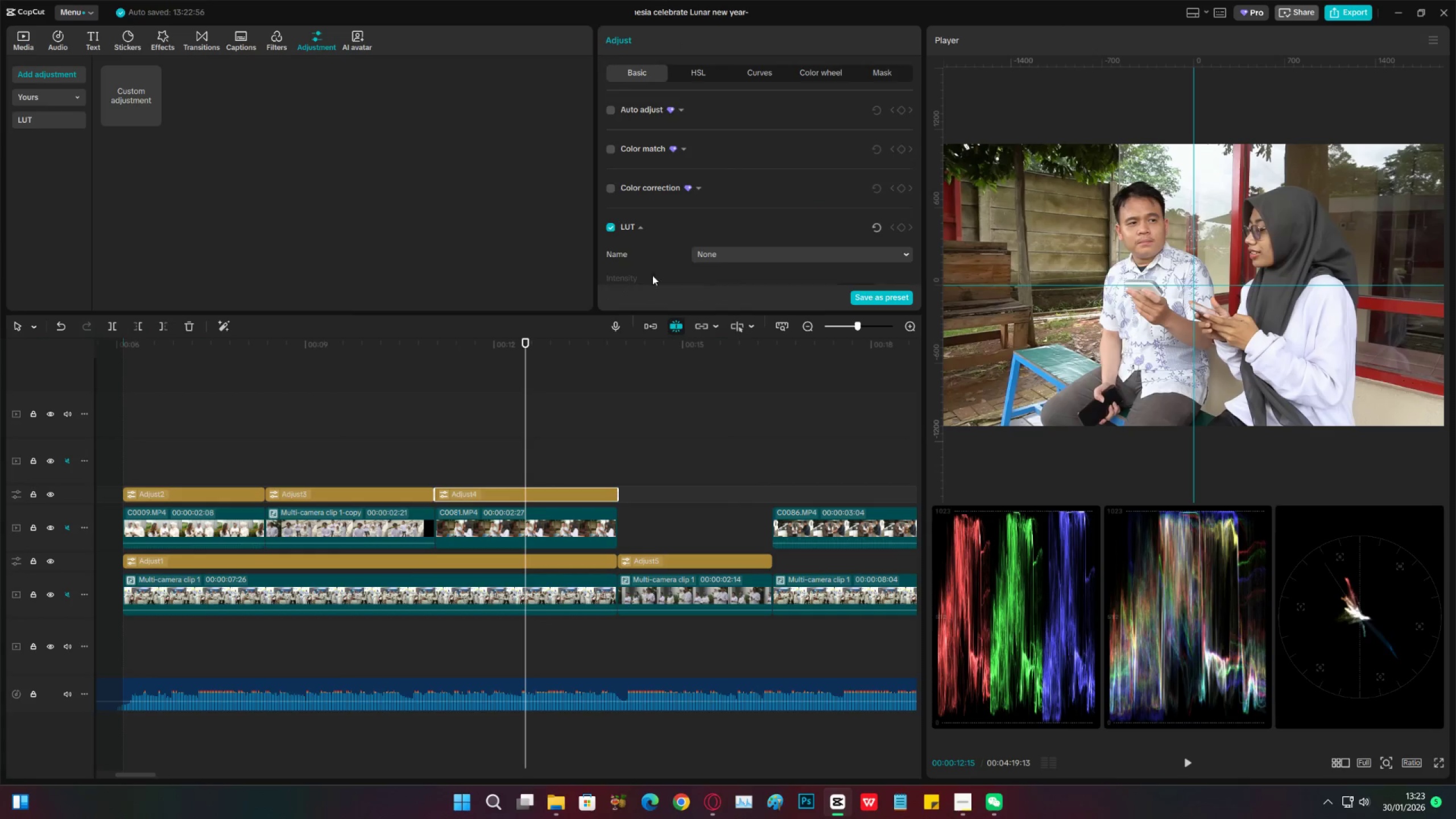 
scroll: coordinate [694, 261], scroll_direction: down, amount: 21.0
 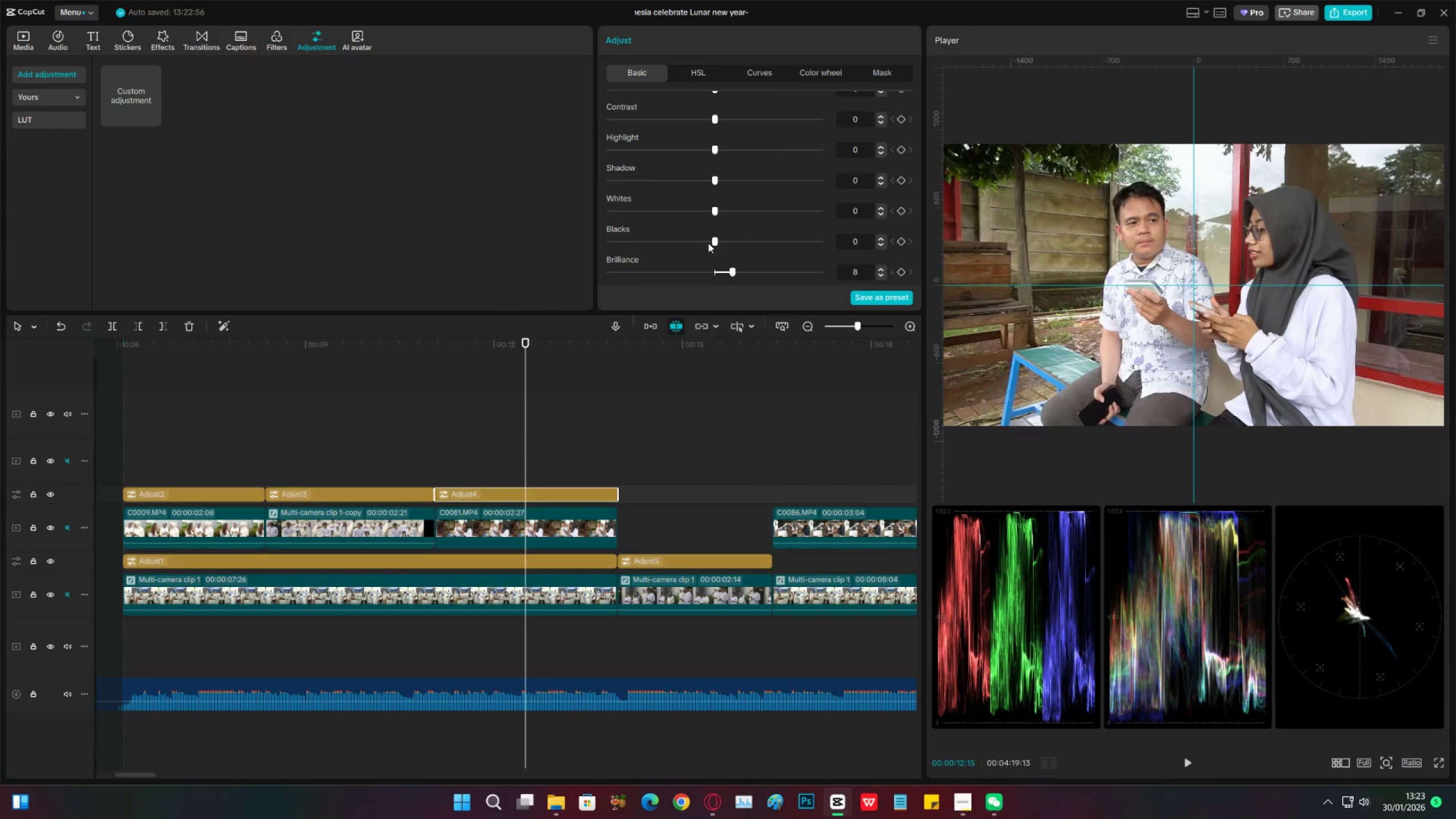 
wait(9.98)
 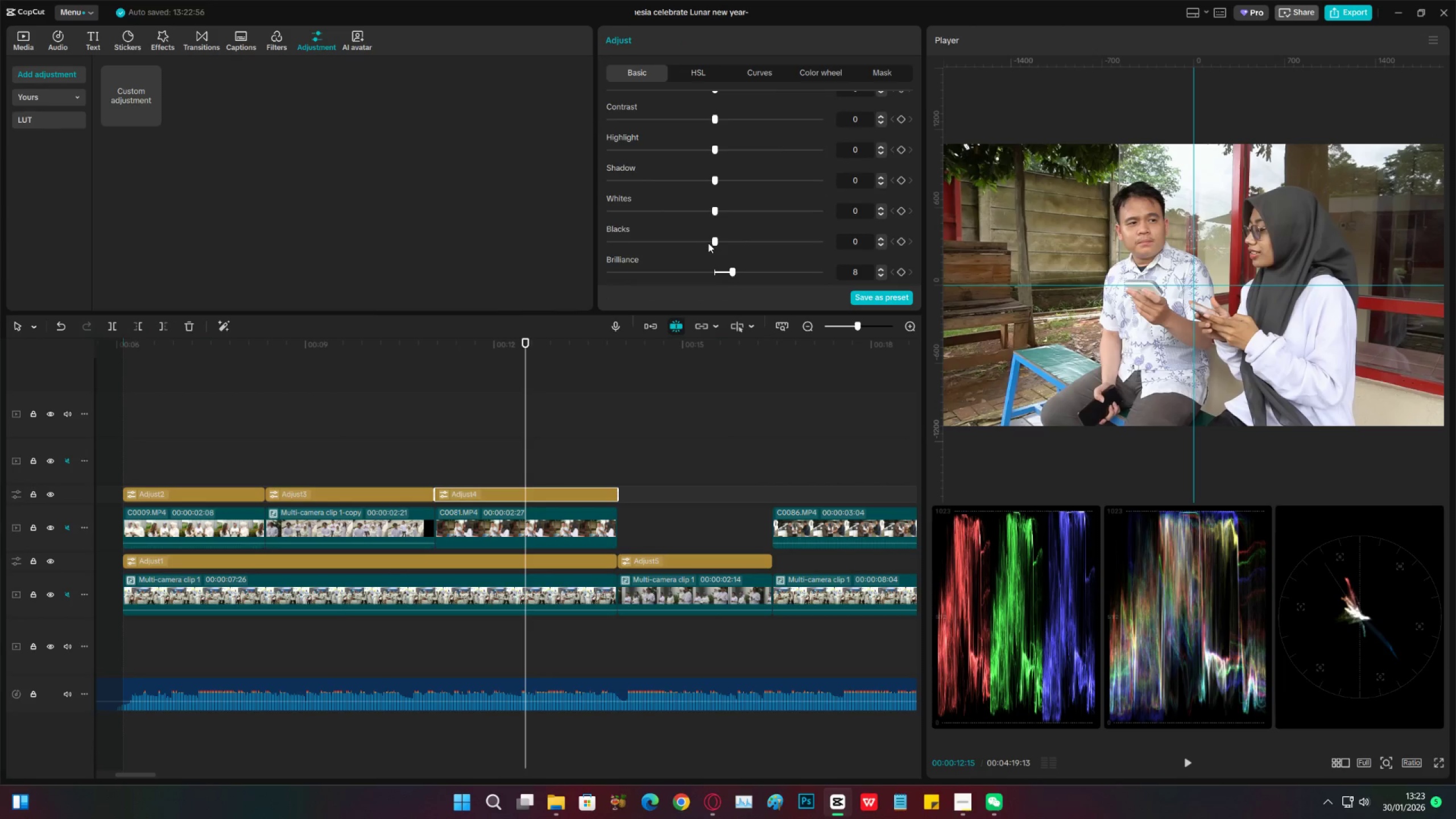 
scroll: coordinate [740, 184], scroll_direction: up, amount: 6.0
 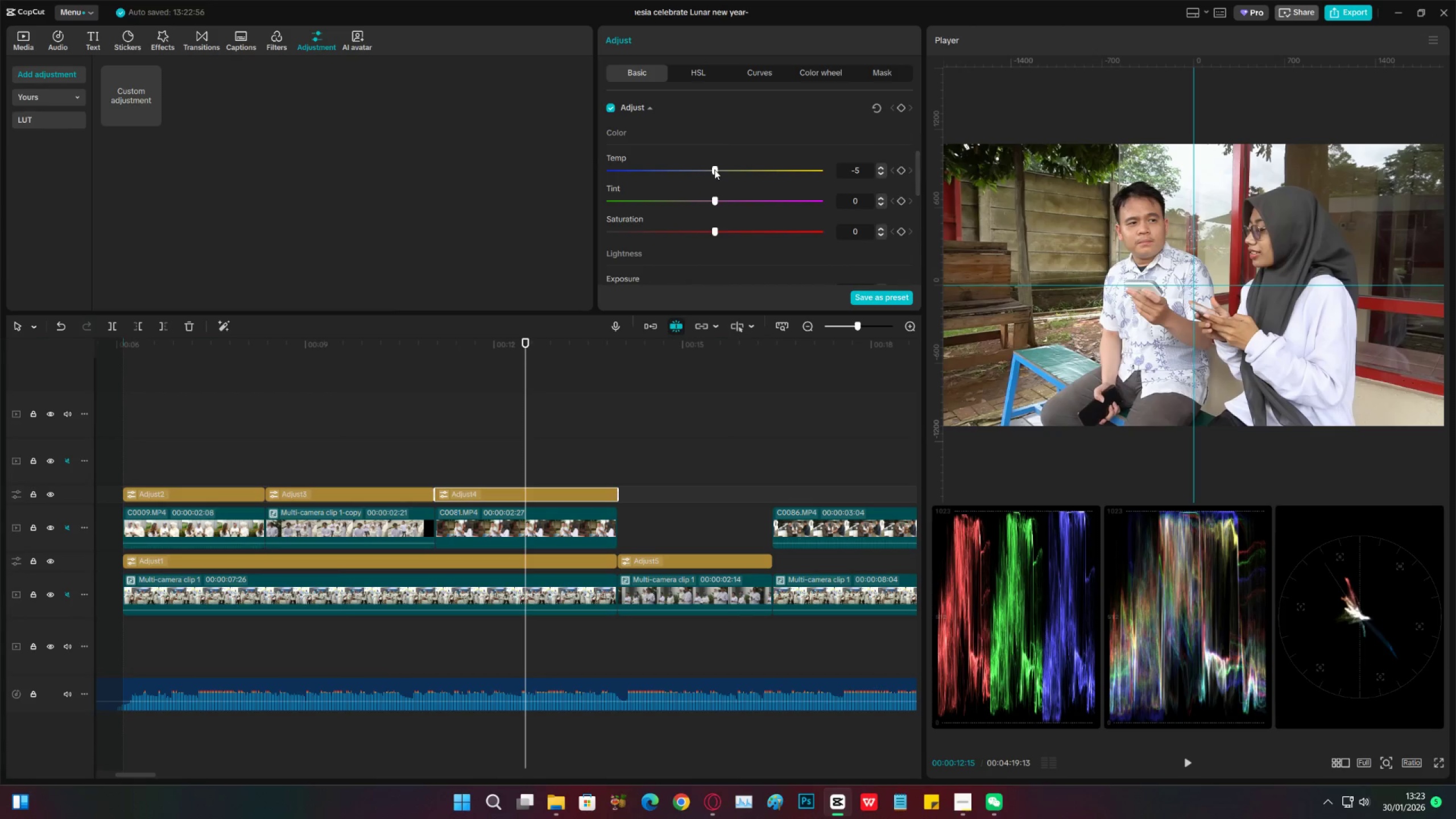 
left_click([714, 169])
 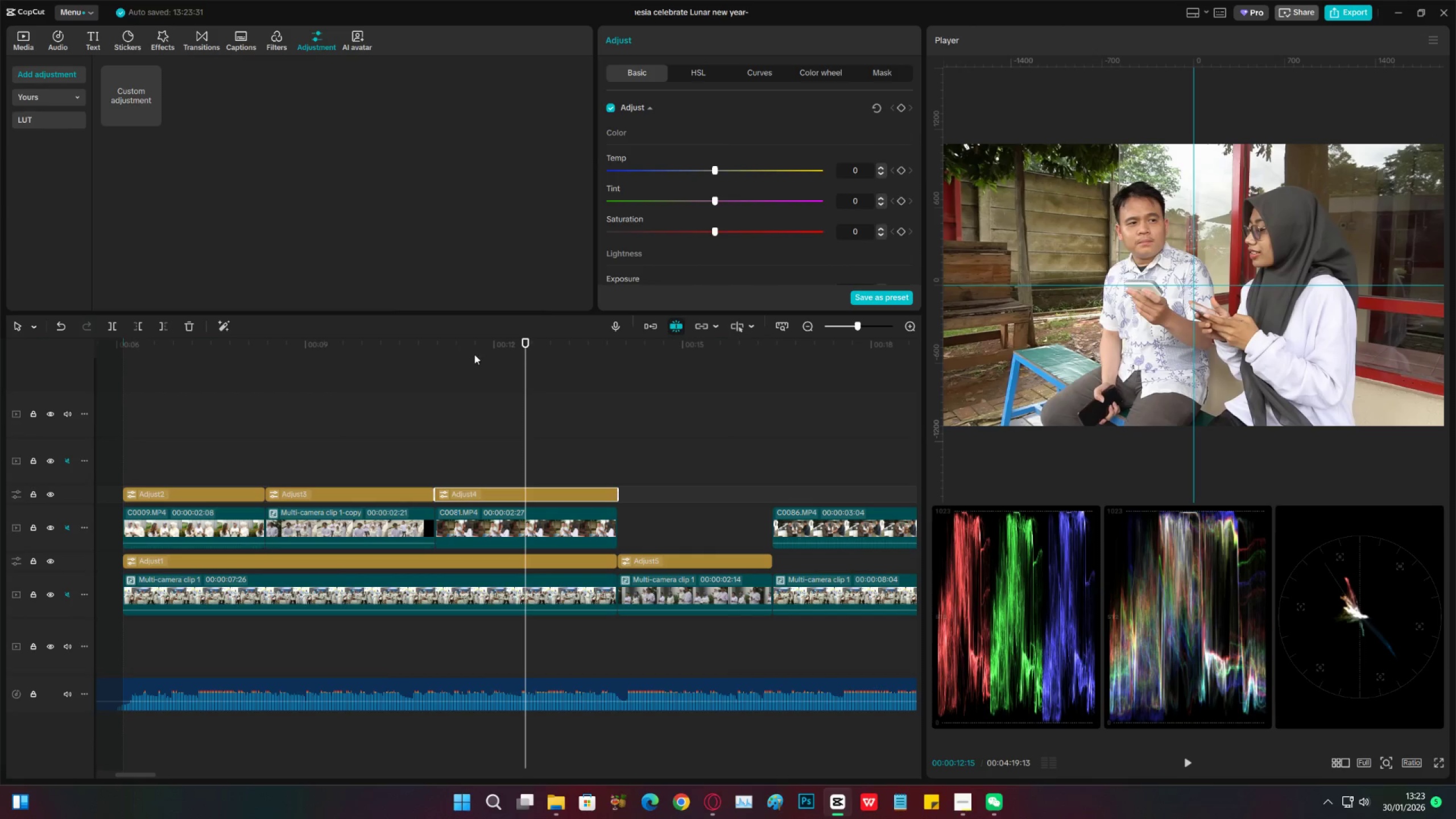 
wait(8.44)
 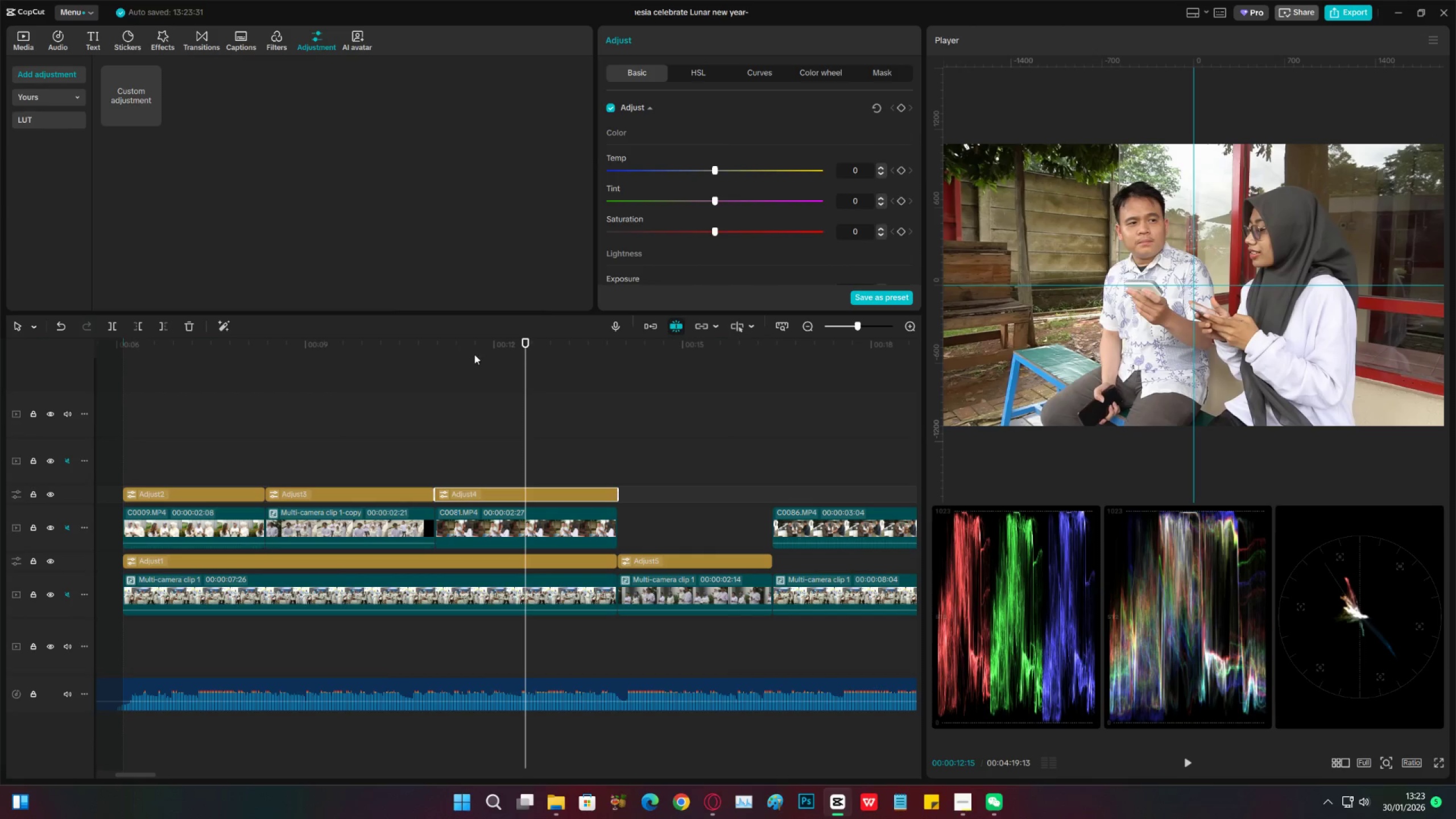 
left_click_drag(start_coordinate=[399, 353], to_coordinate=[403, 353])
 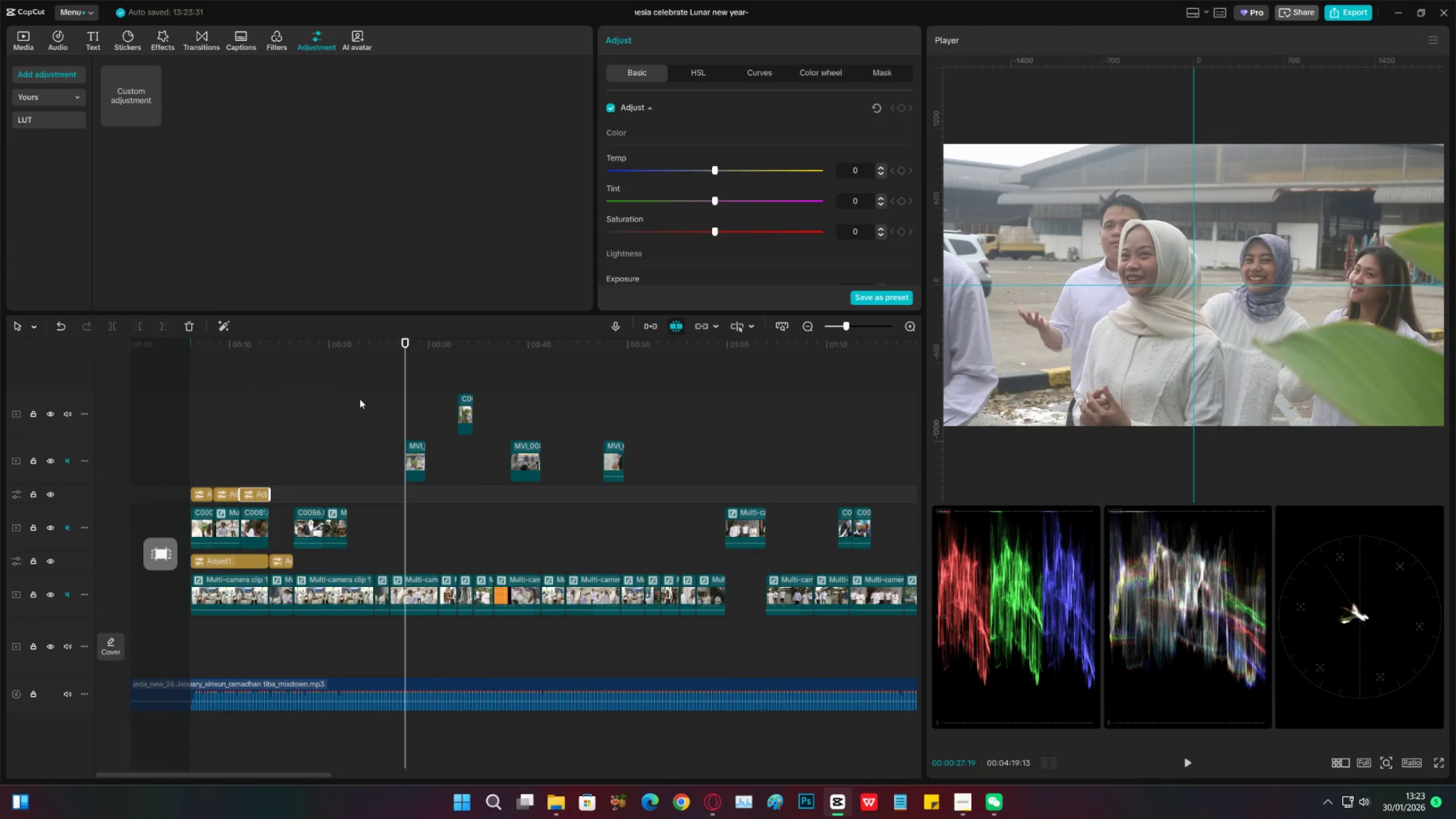 
left_click_drag(start_coordinate=[358, 399], to_coordinate=[643, 474])
 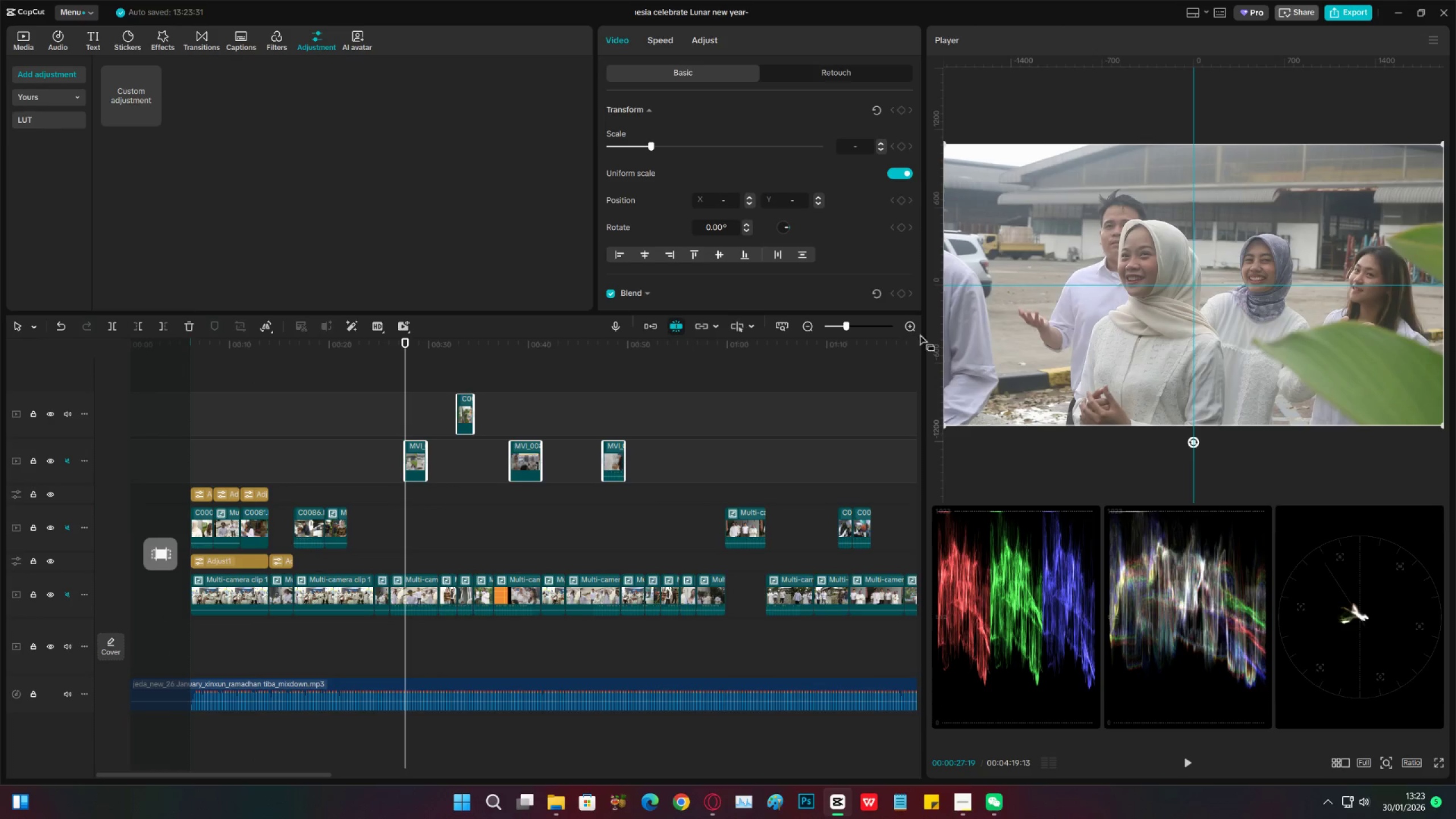 
left_click([912, 329])
 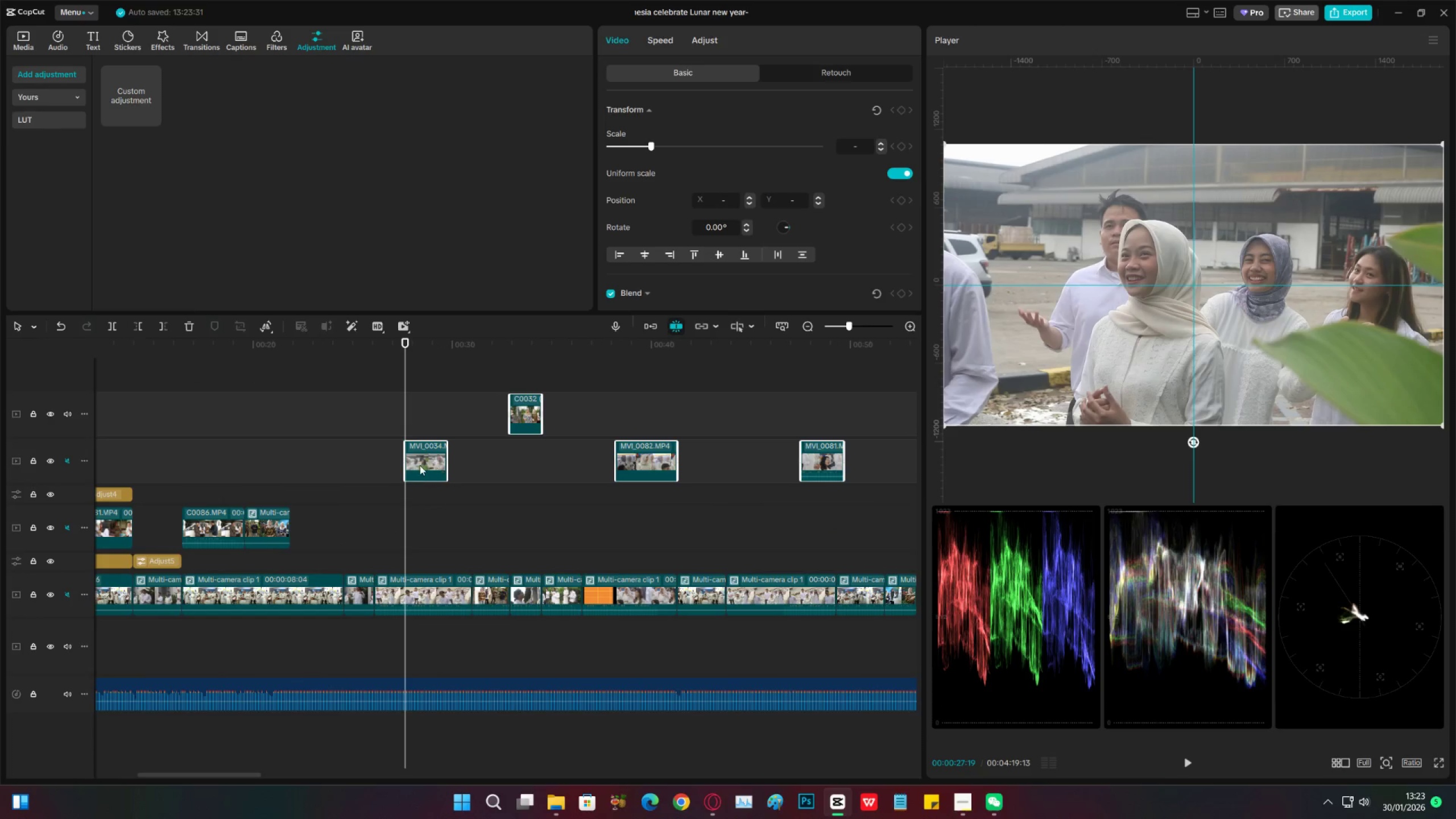 
left_click_drag(start_coordinate=[420, 460], to_coordinate=[416, 521])
 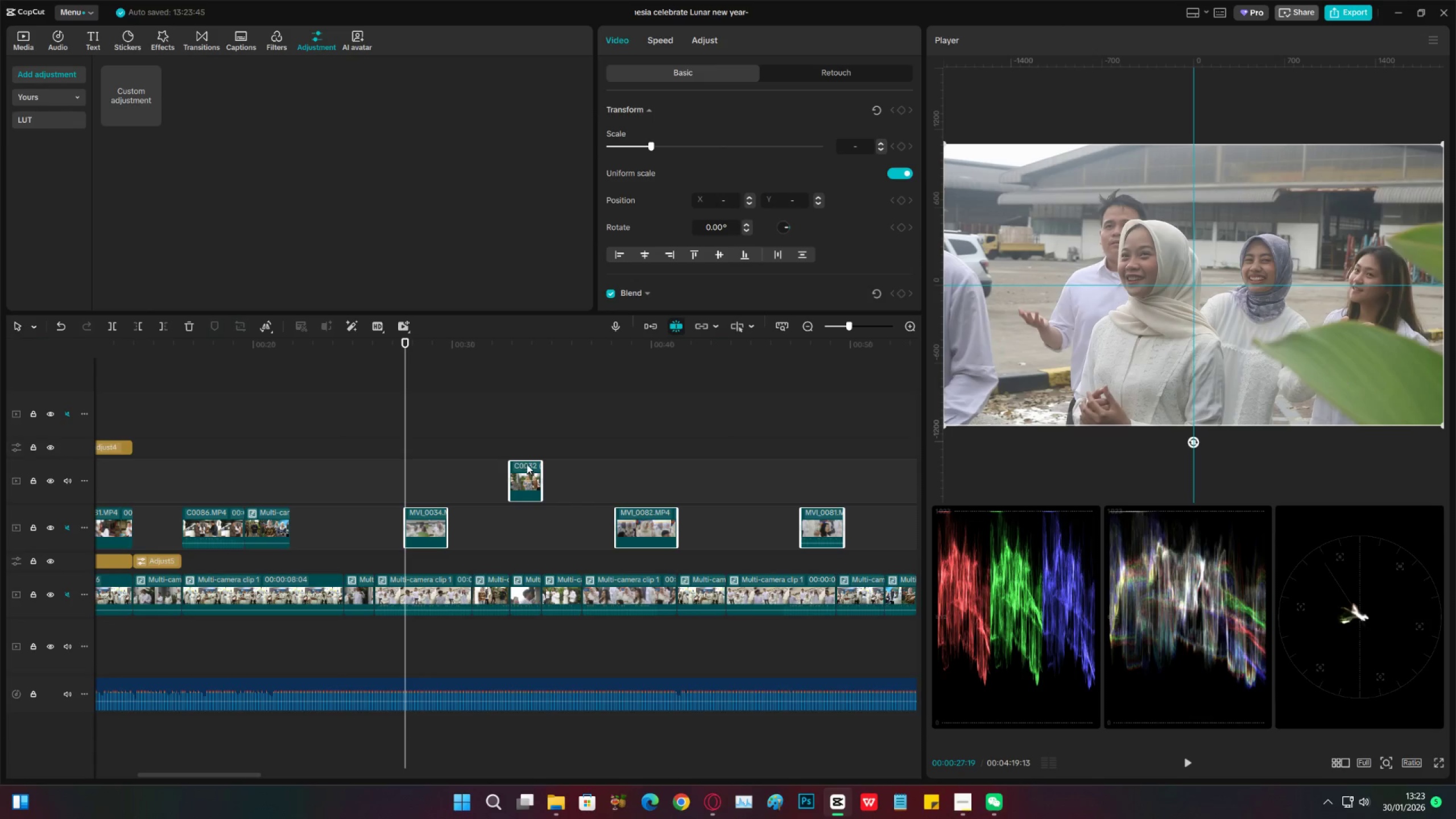 
left_click([516, 446])
 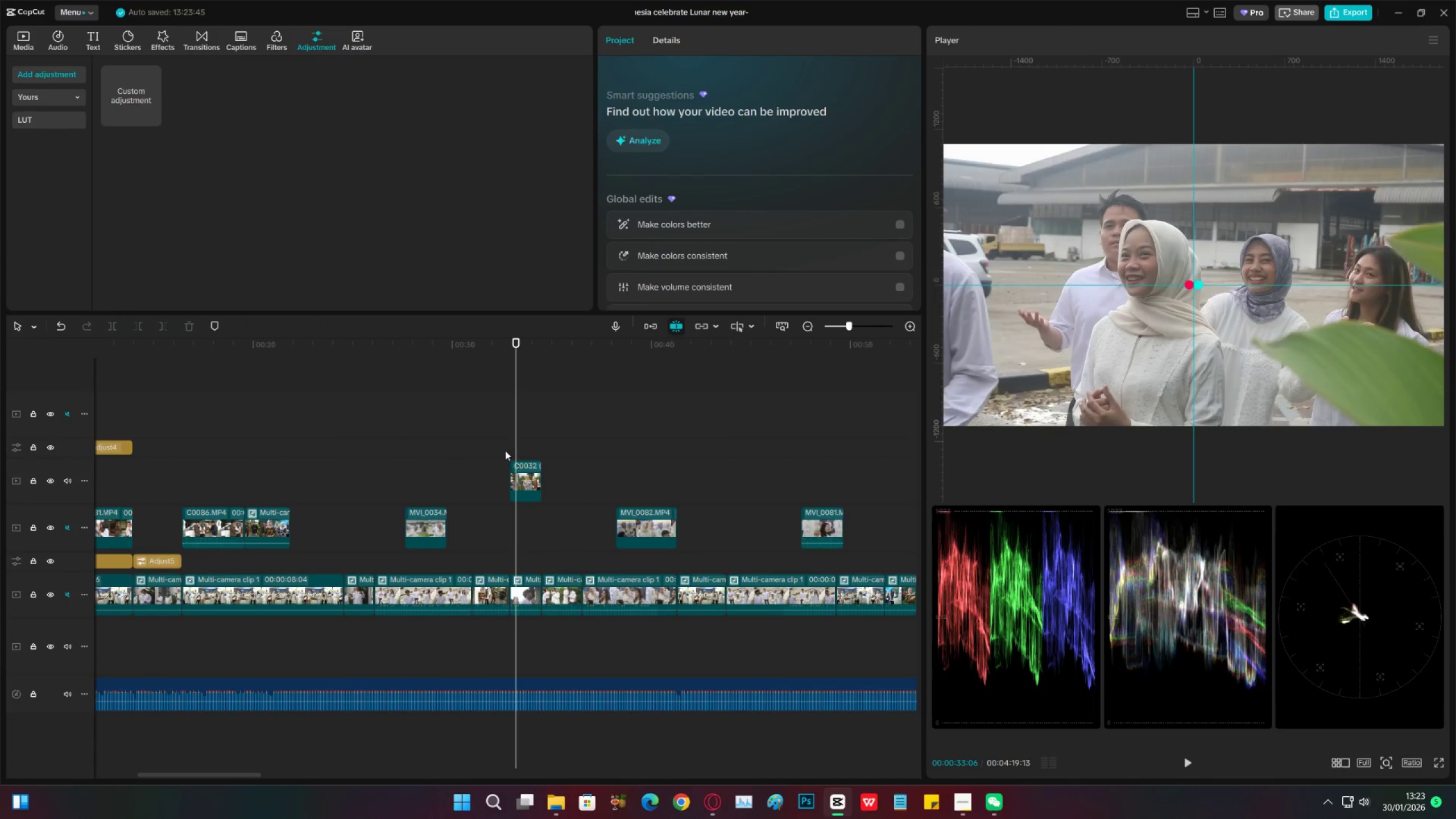 
left_click([510, 425])
 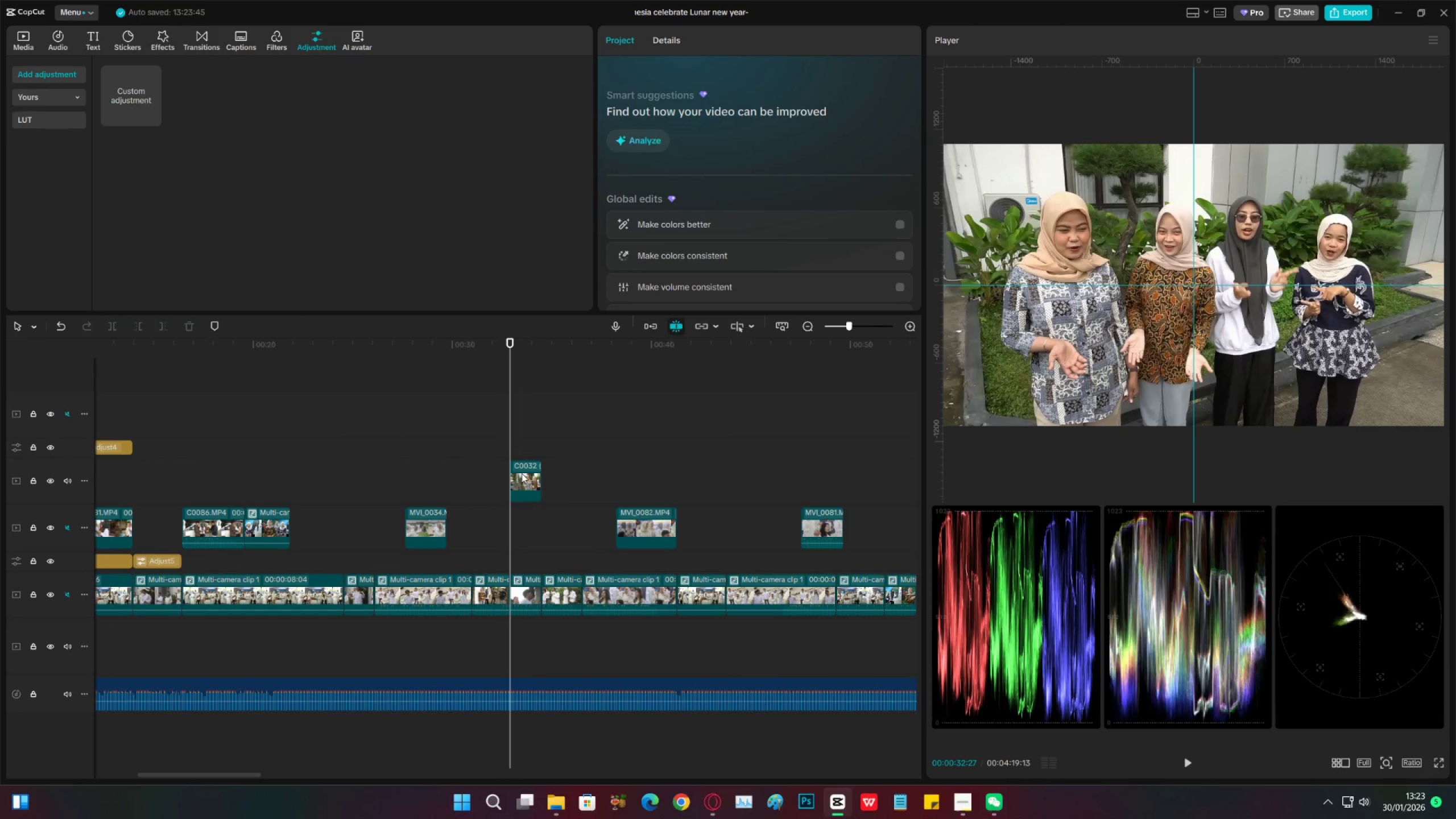 
left_click_drag(start_coordinate=[522, 473], to_coordinate=[519, 425])
 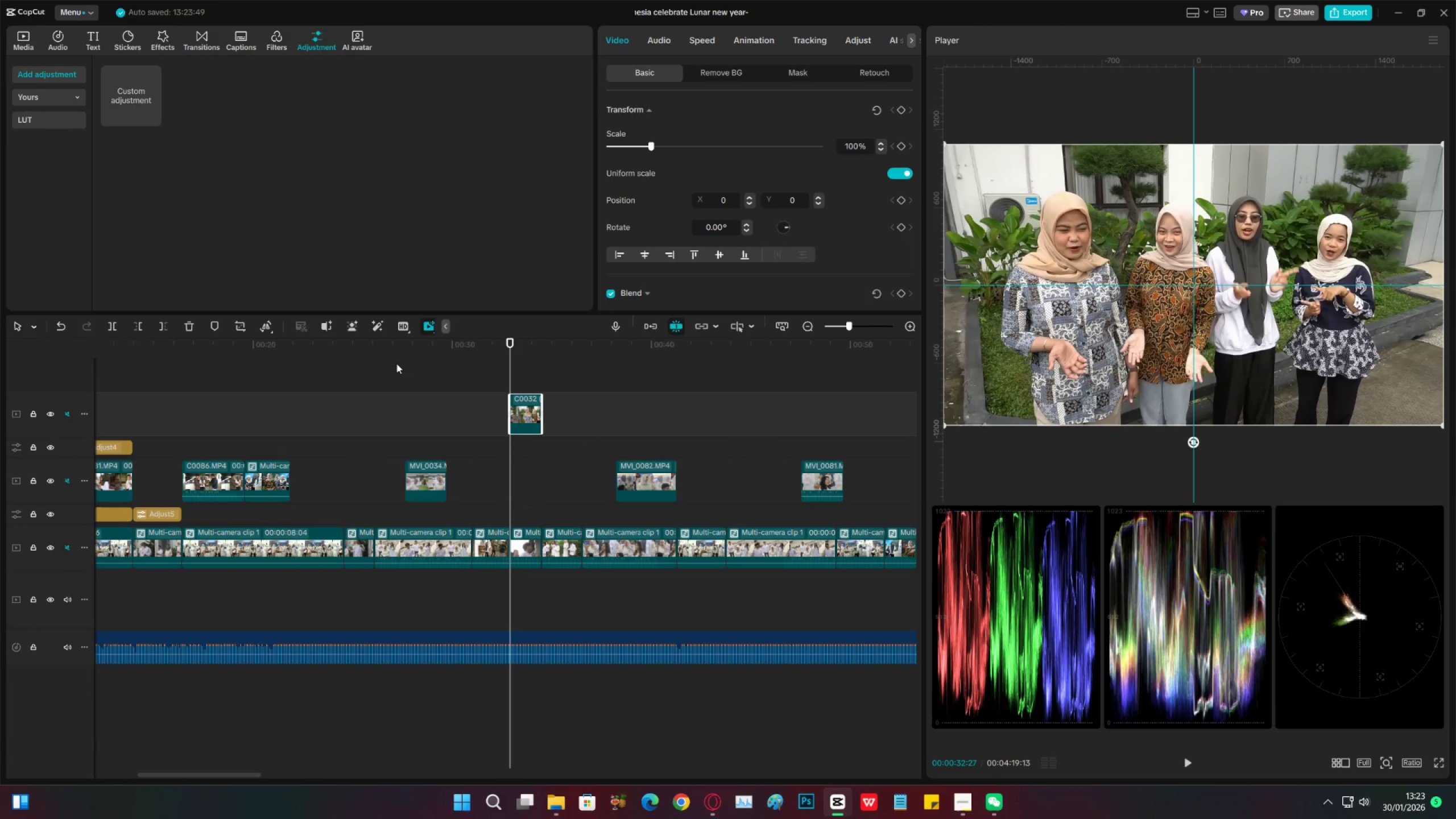 
left_click_drag(start_coordinate=[394, 351], to_coordinate=[702, 439])
 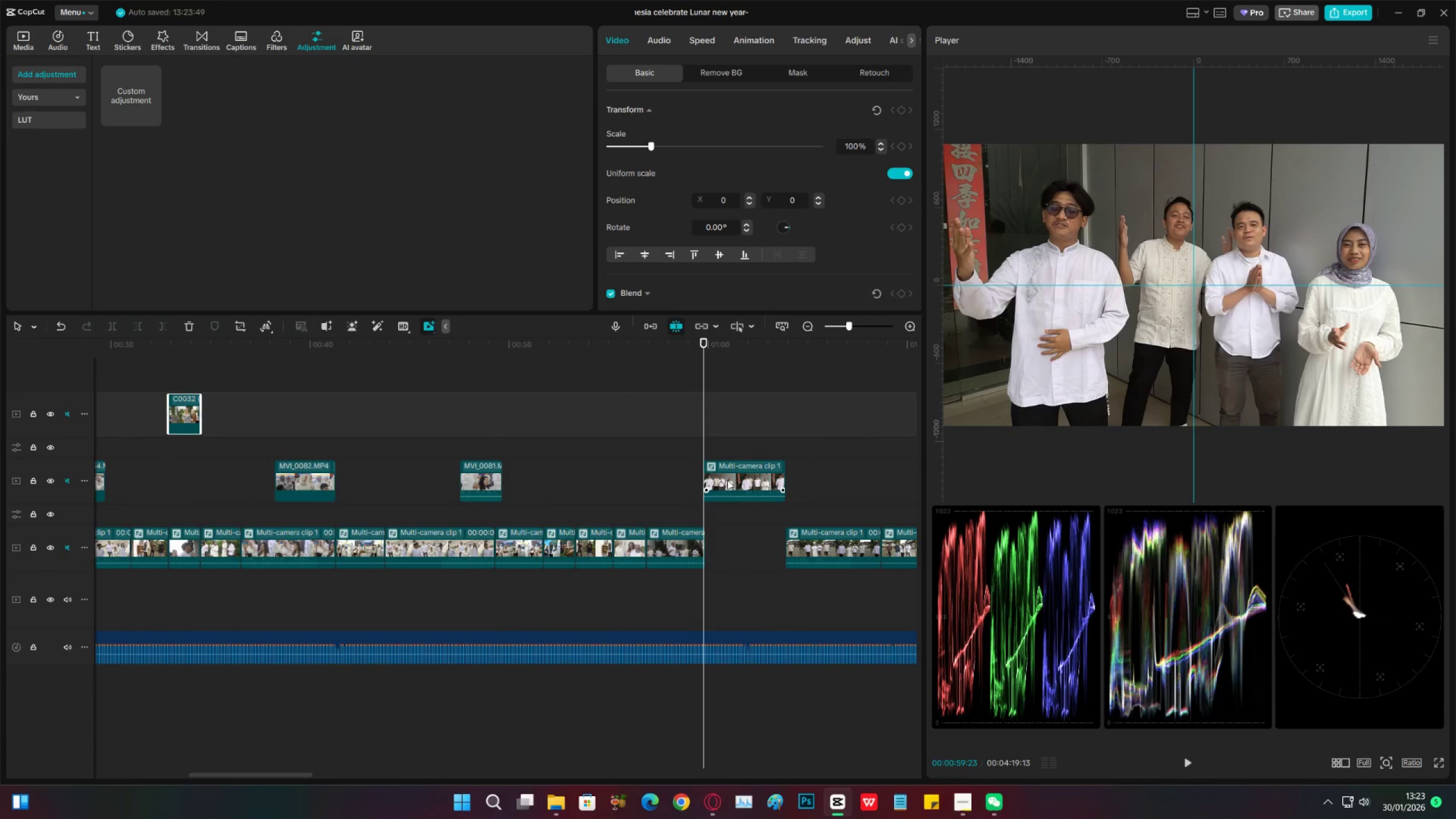 
left_click_drag(start_coordinate=[727, 480], to_coordinate=[727, 537])
 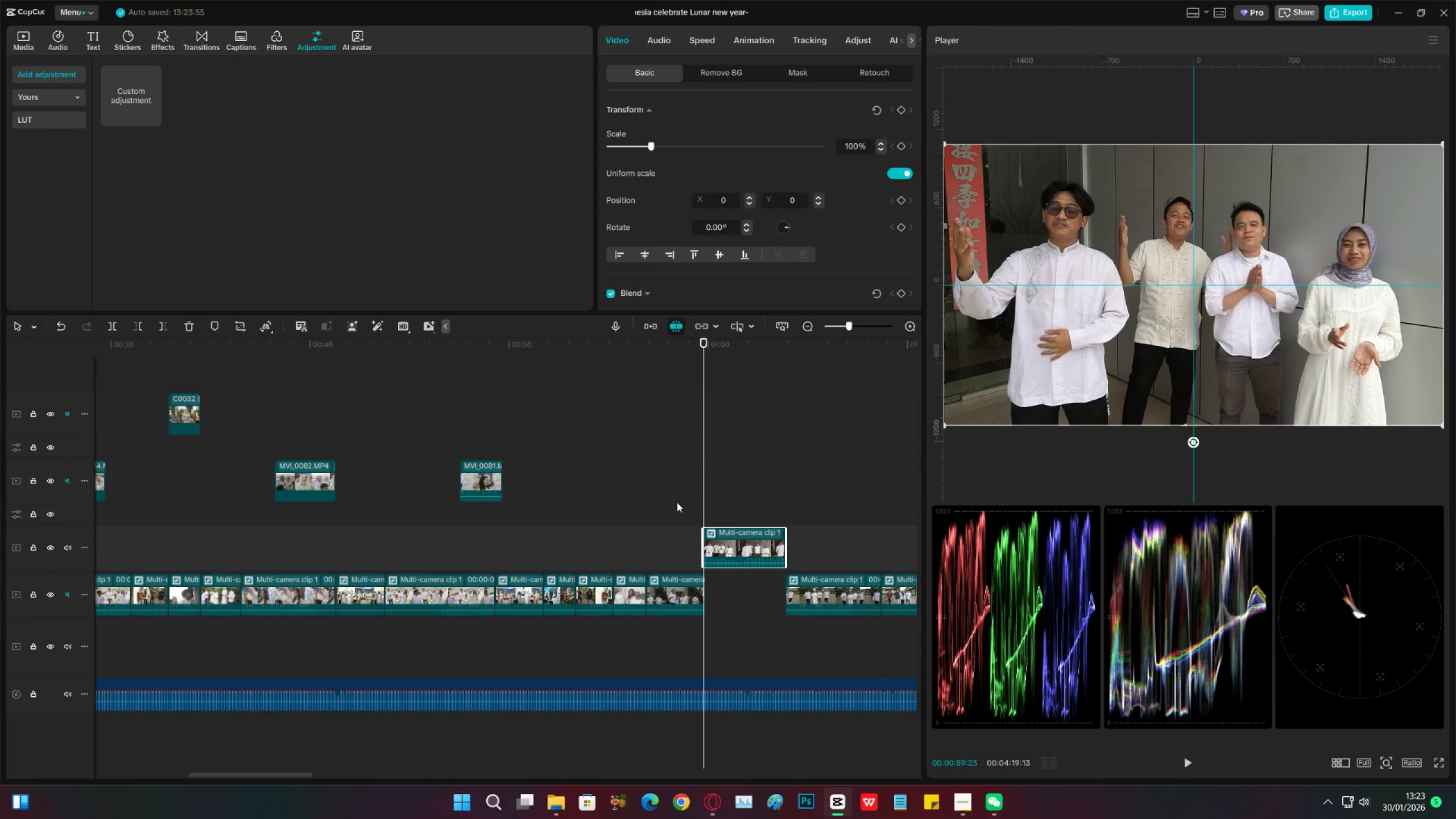 
left_click([673, 491])
 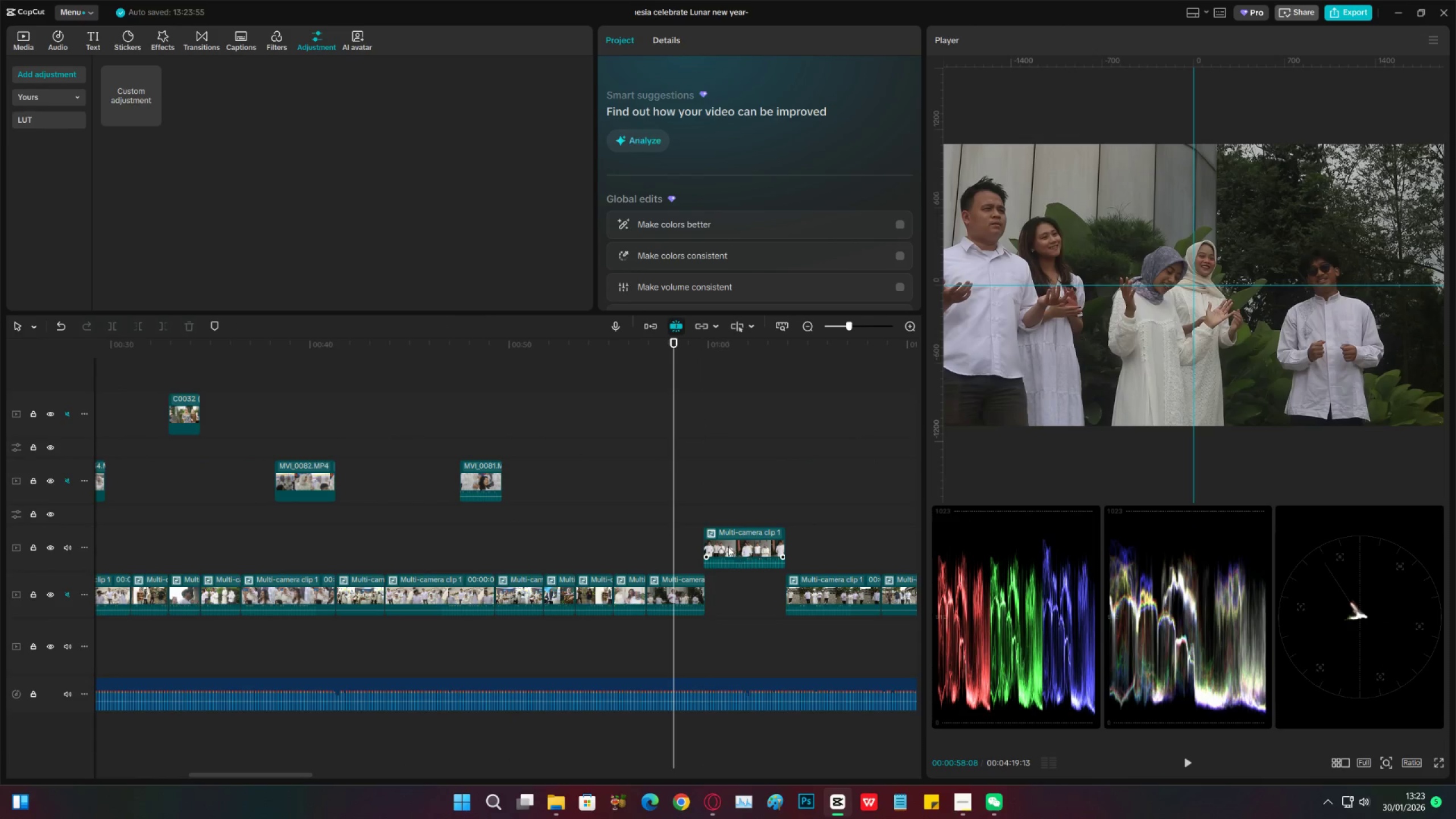 
left_click_drag(start_coordinate=[727, 544], to_coordinate=[729, 587])
 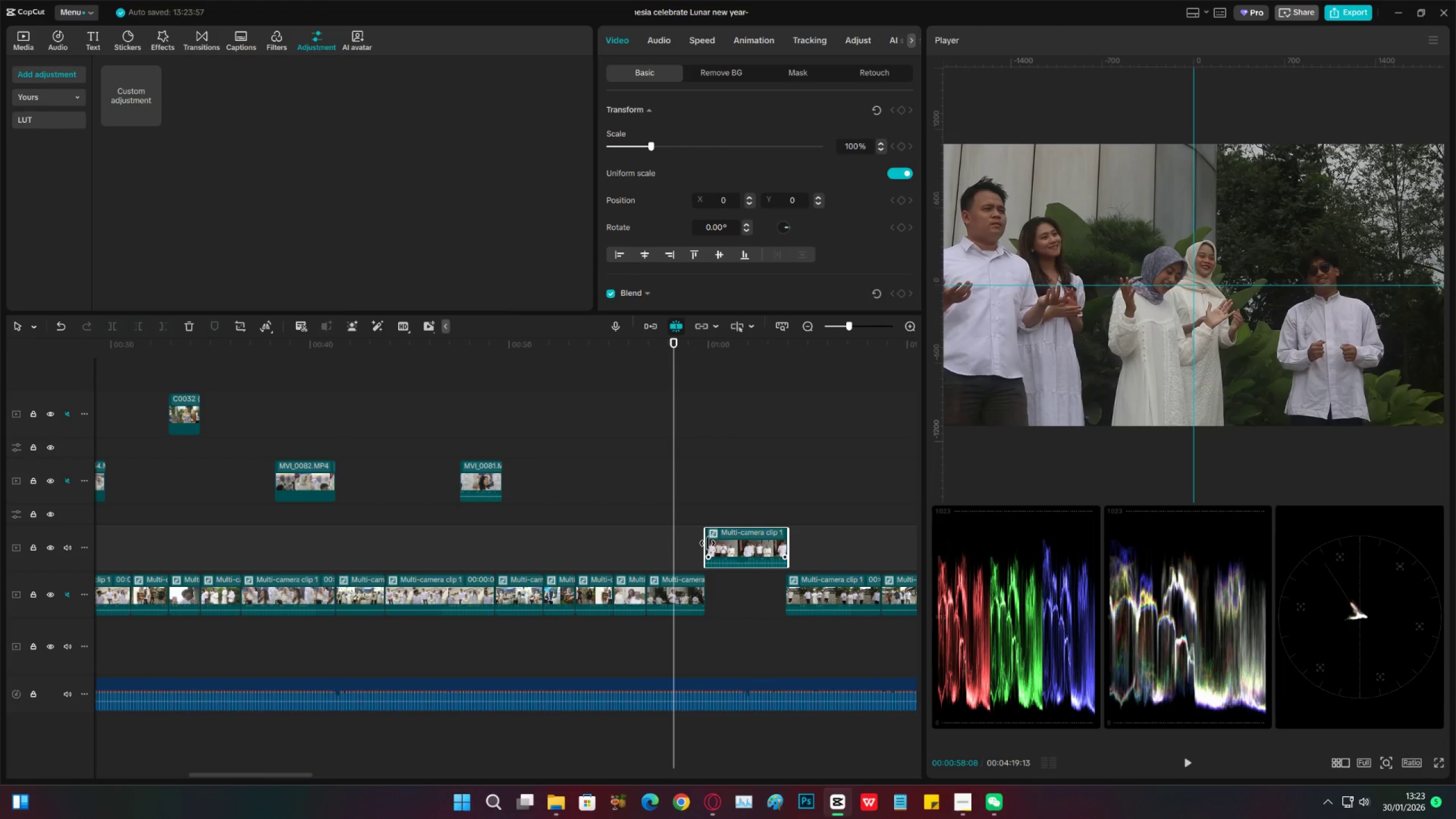 
left_click([702, 511])
 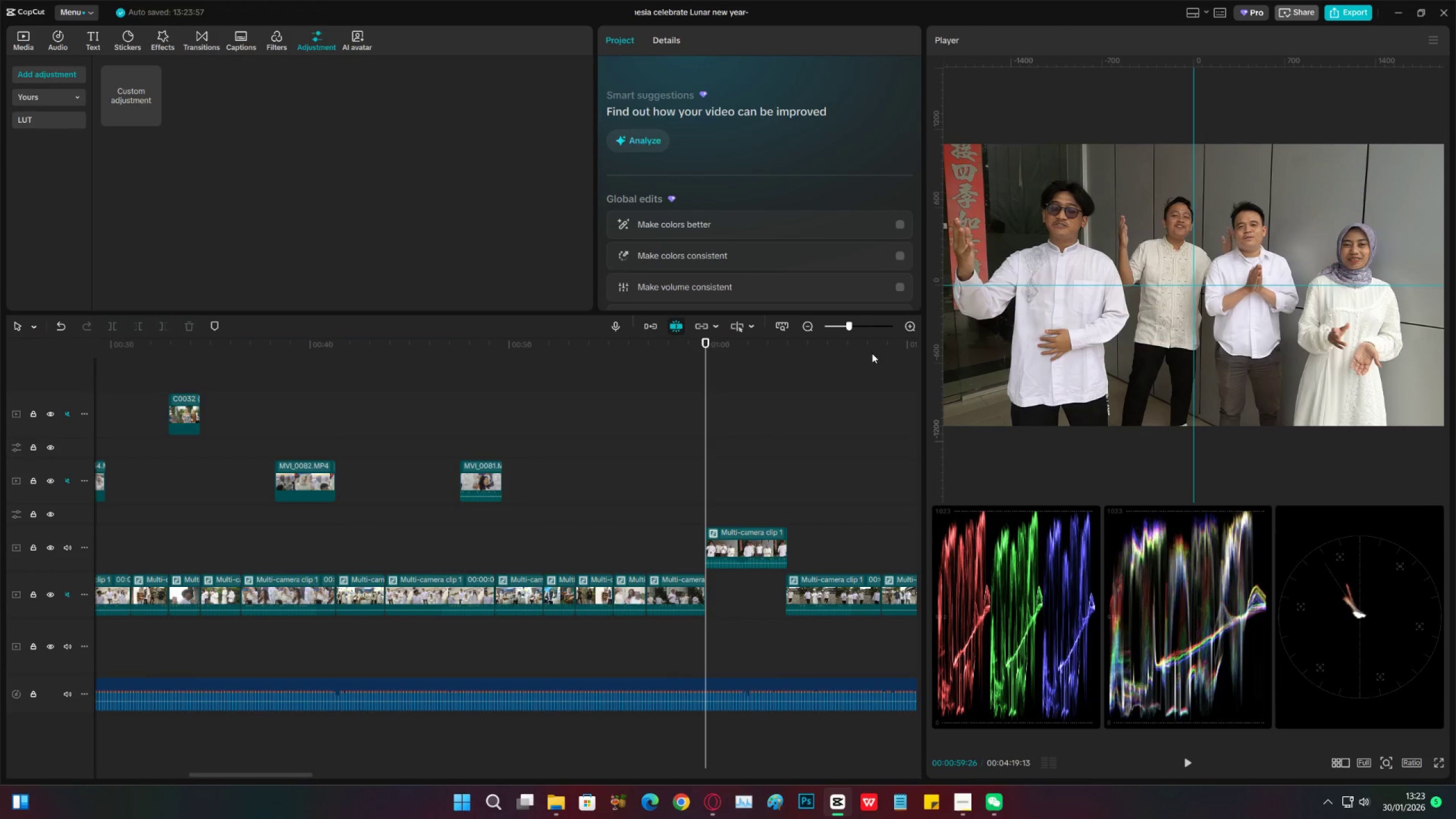 
double_click([907, 327])
 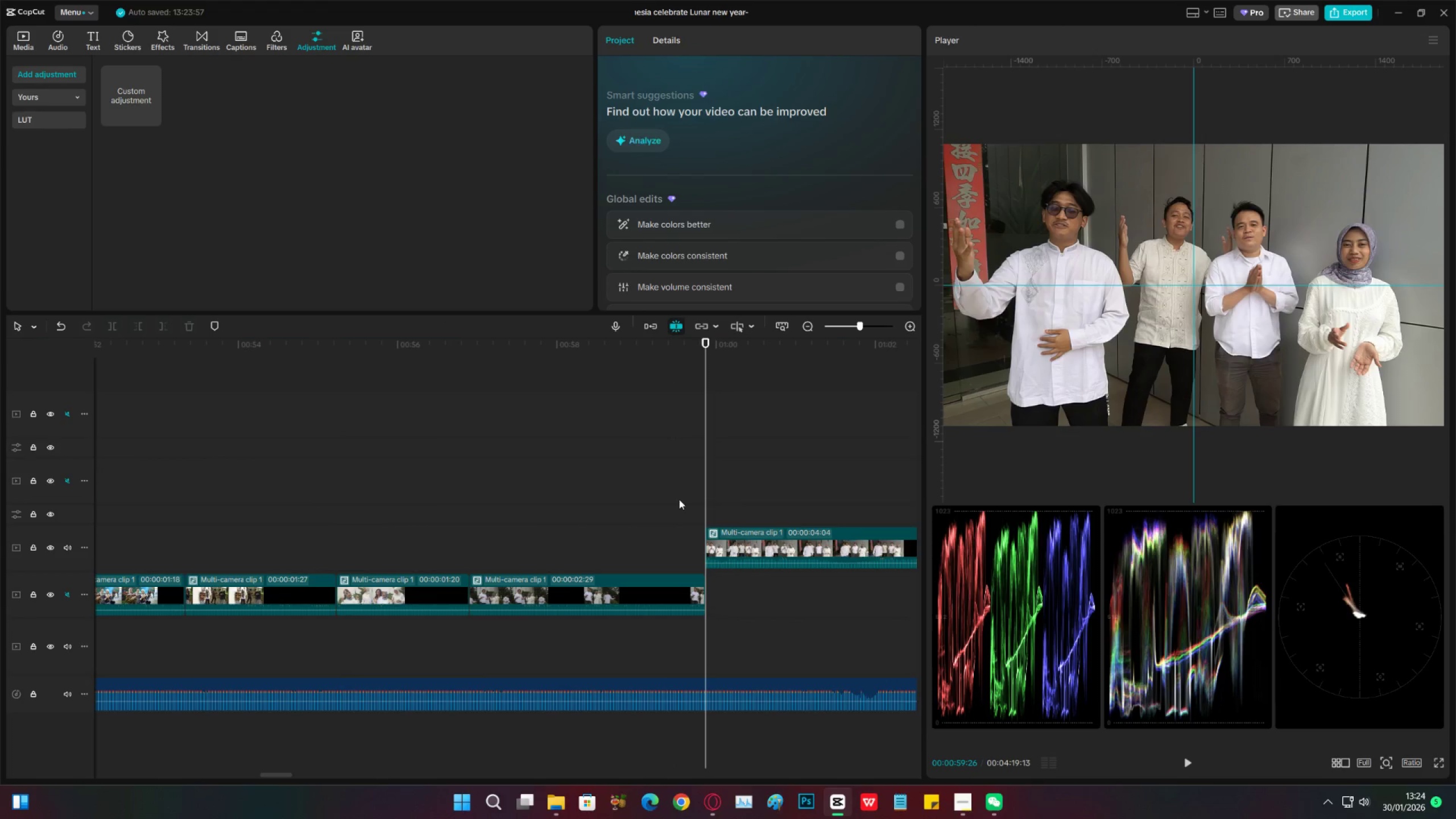 
key(Control+Z)
 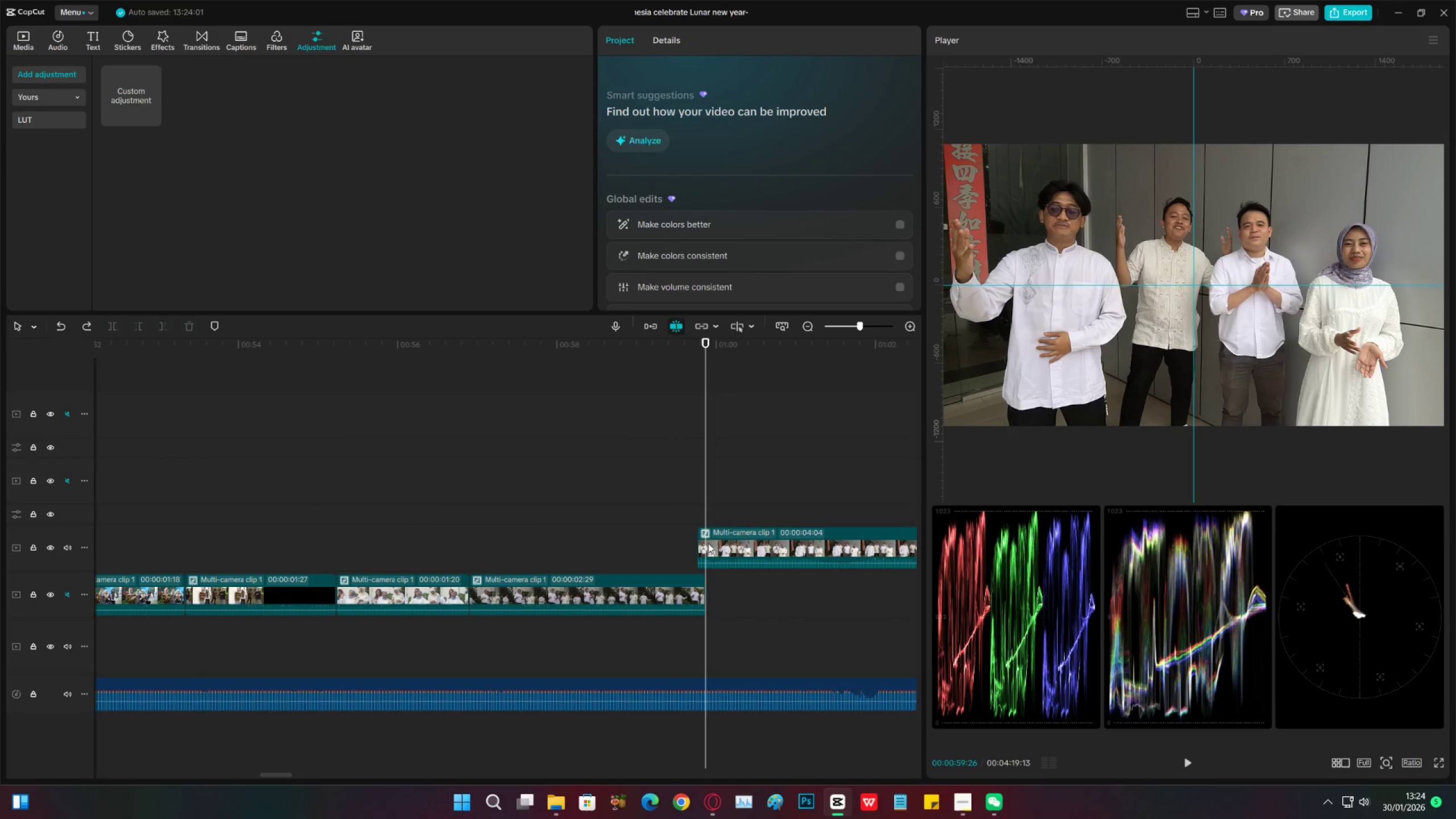 
left_click([700, 543])
 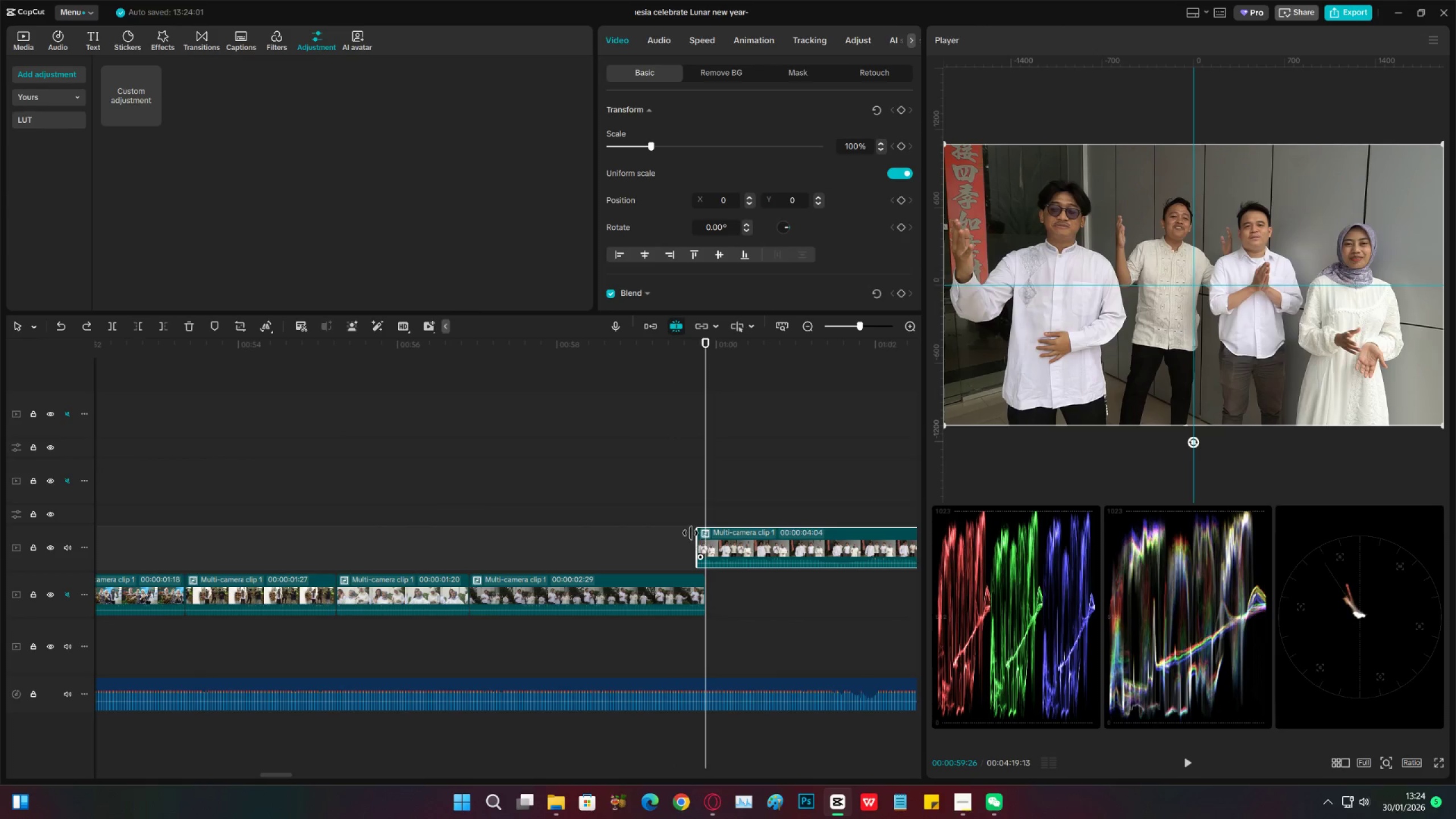 
left_click([669, 500])
 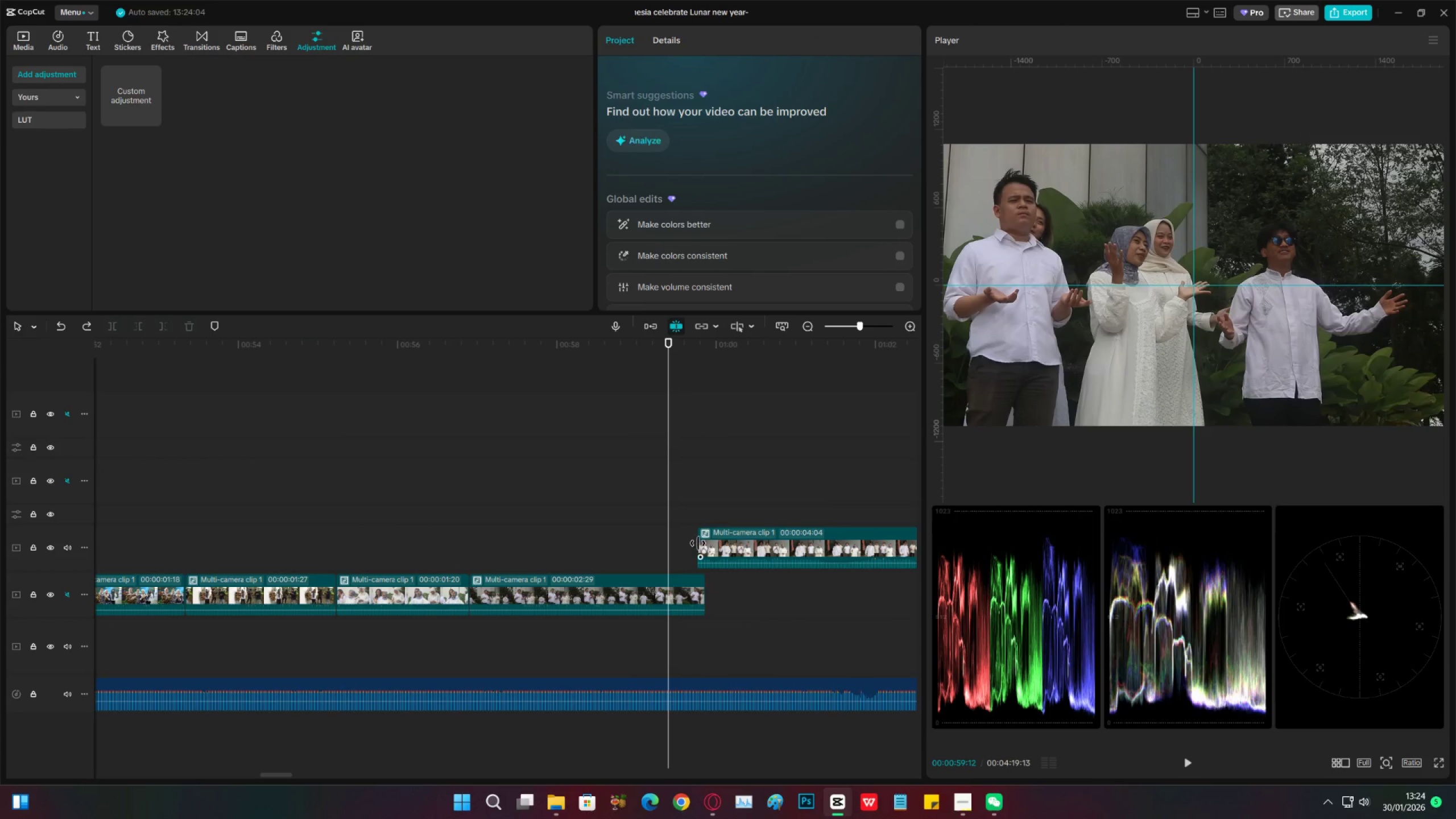 
left_click_drag(start_coordinate=[698, 543], to_coordinate=[708, 544])
 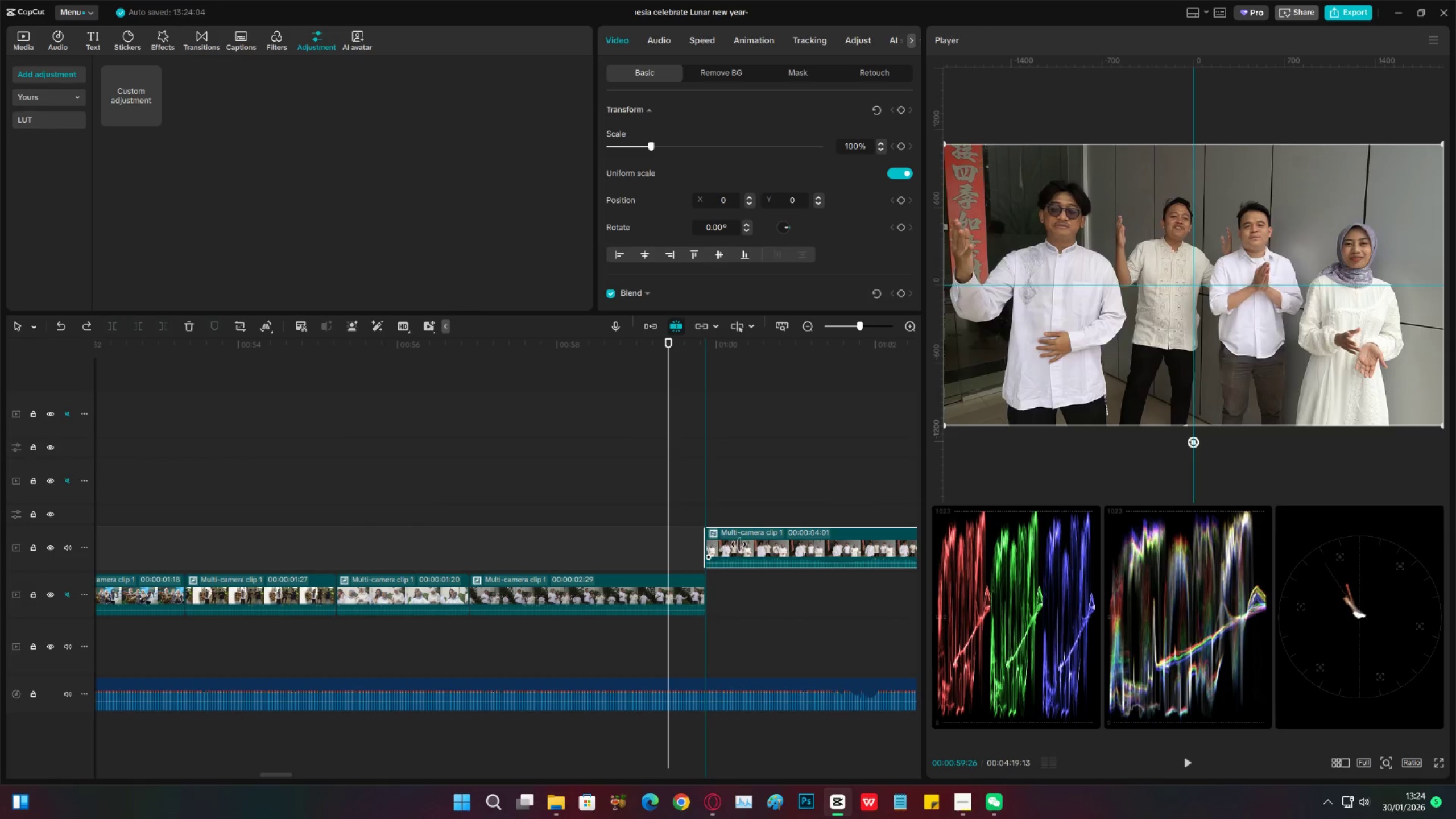 
left_click_drag(start_coordinate=[742, 544], to_coordinate=[742, 579])
 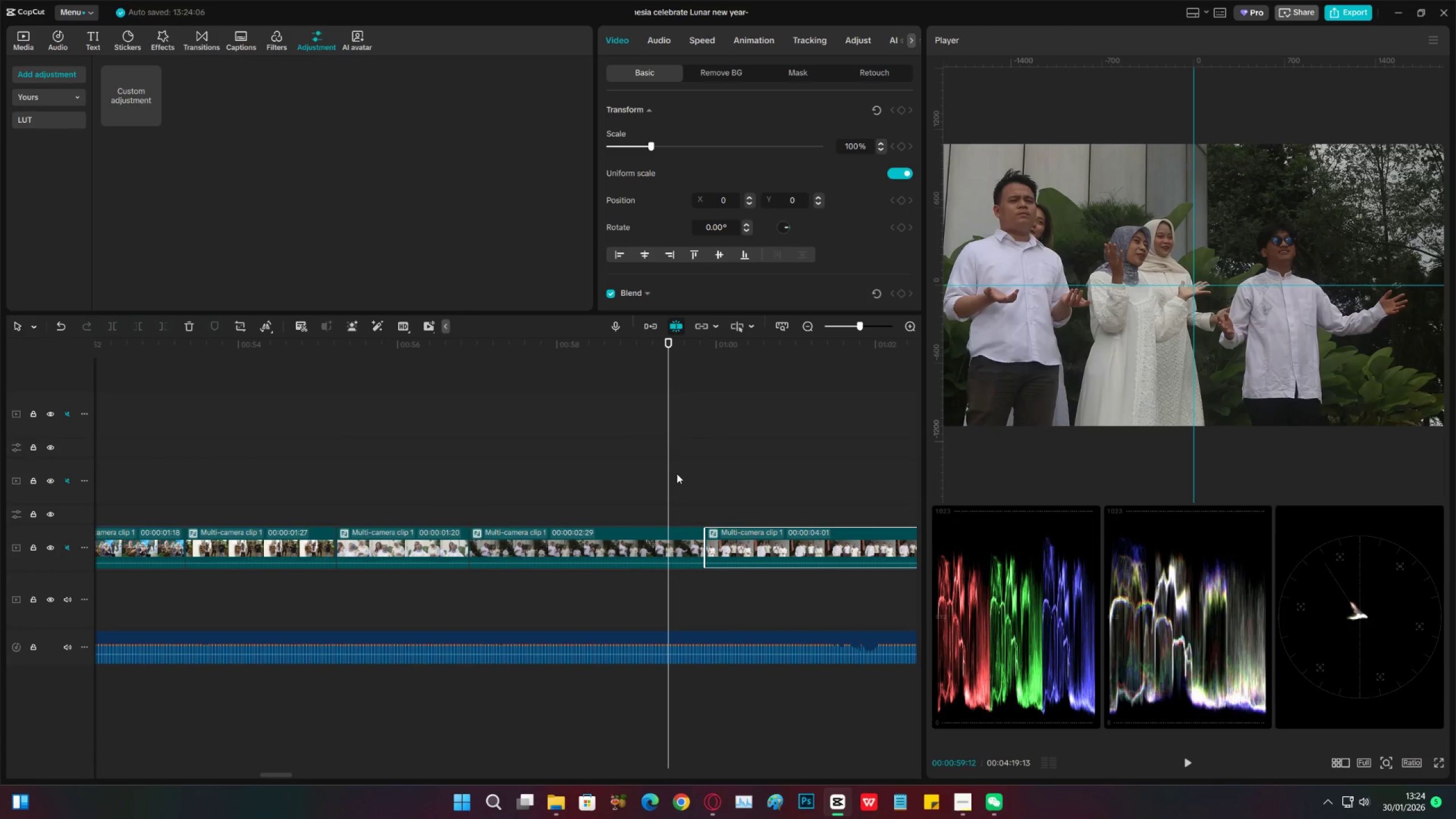 
left_click([670, 471])
 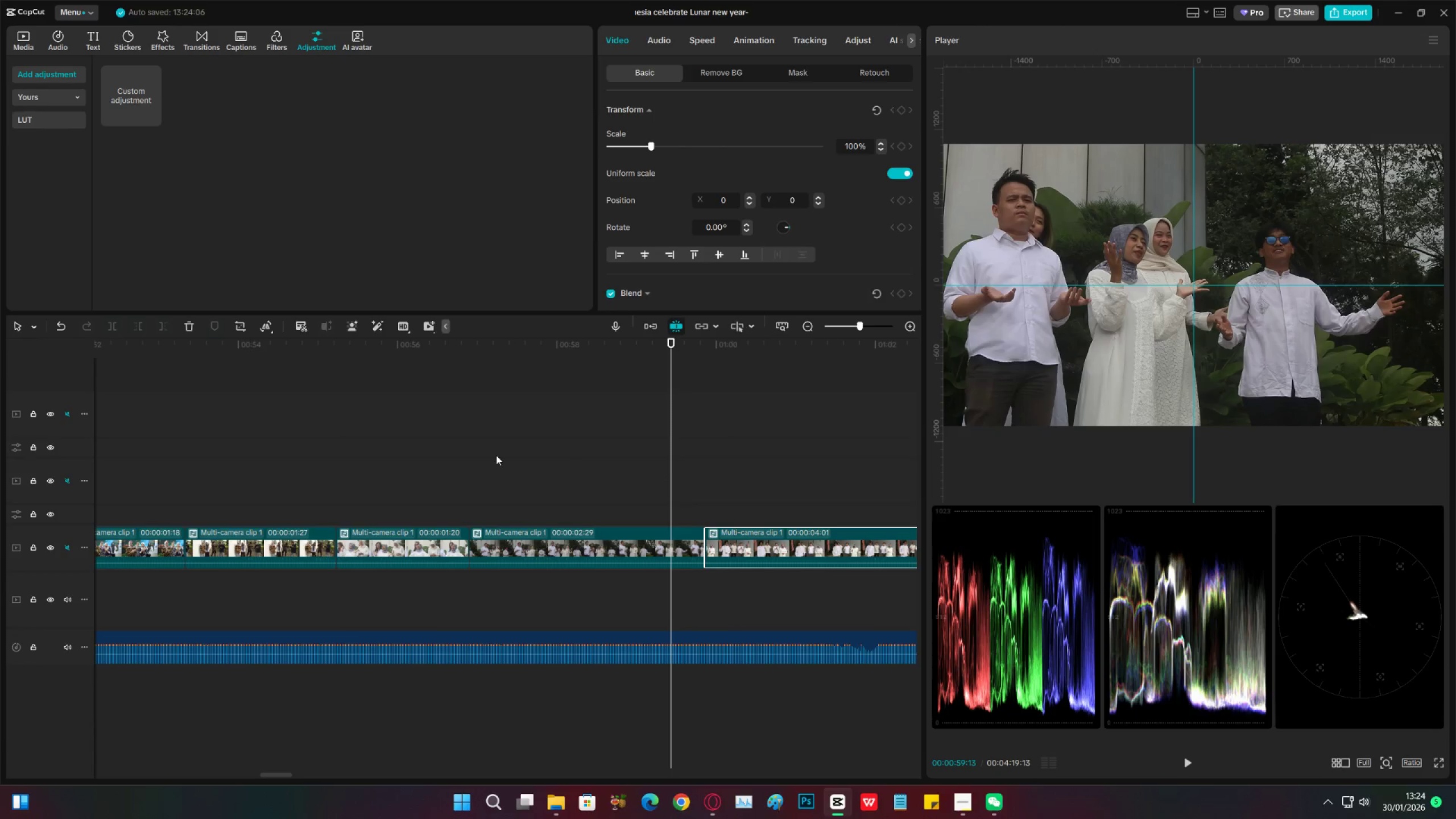 
left_click([490, 452])
 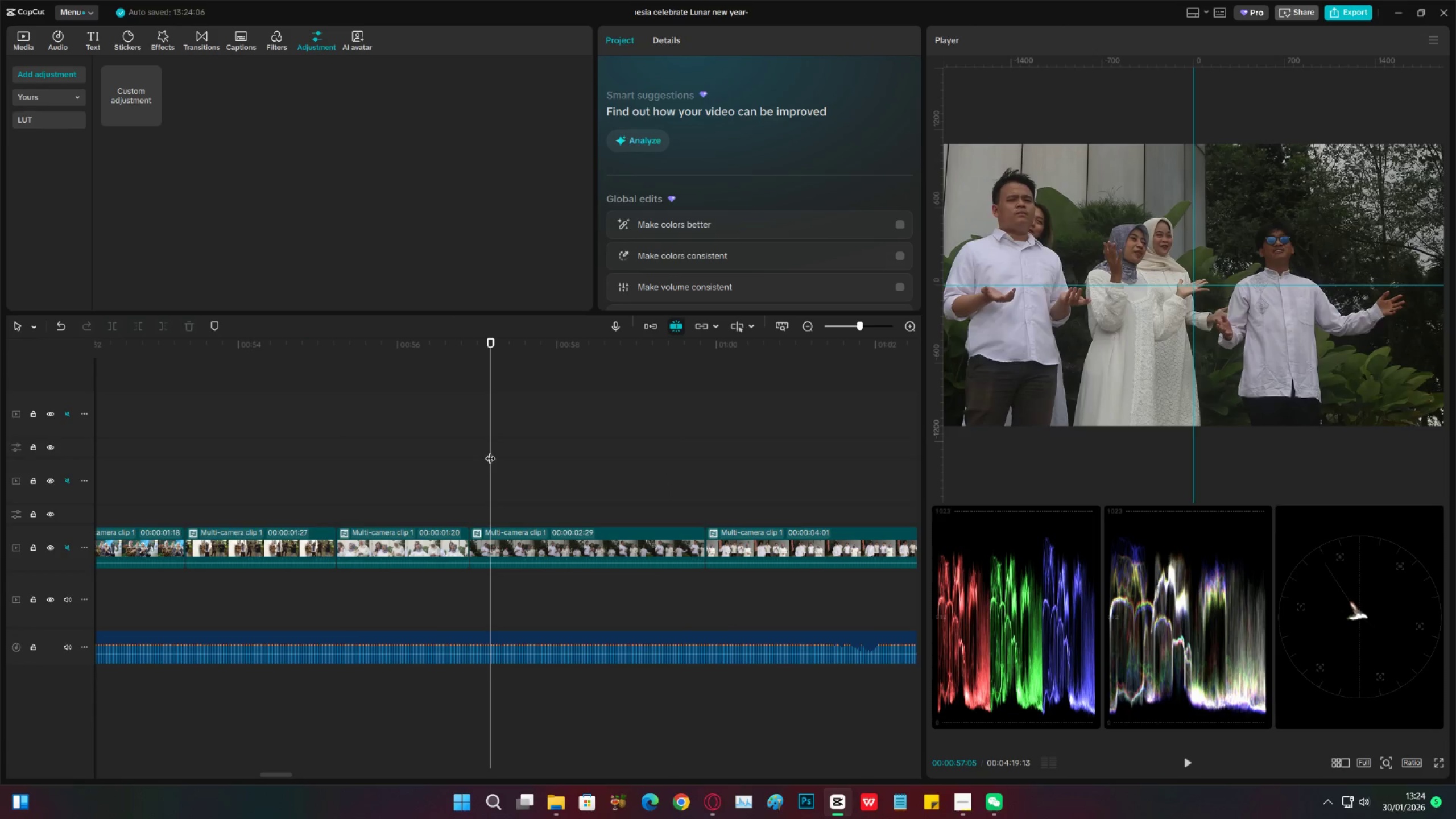 
key(Control+S)
 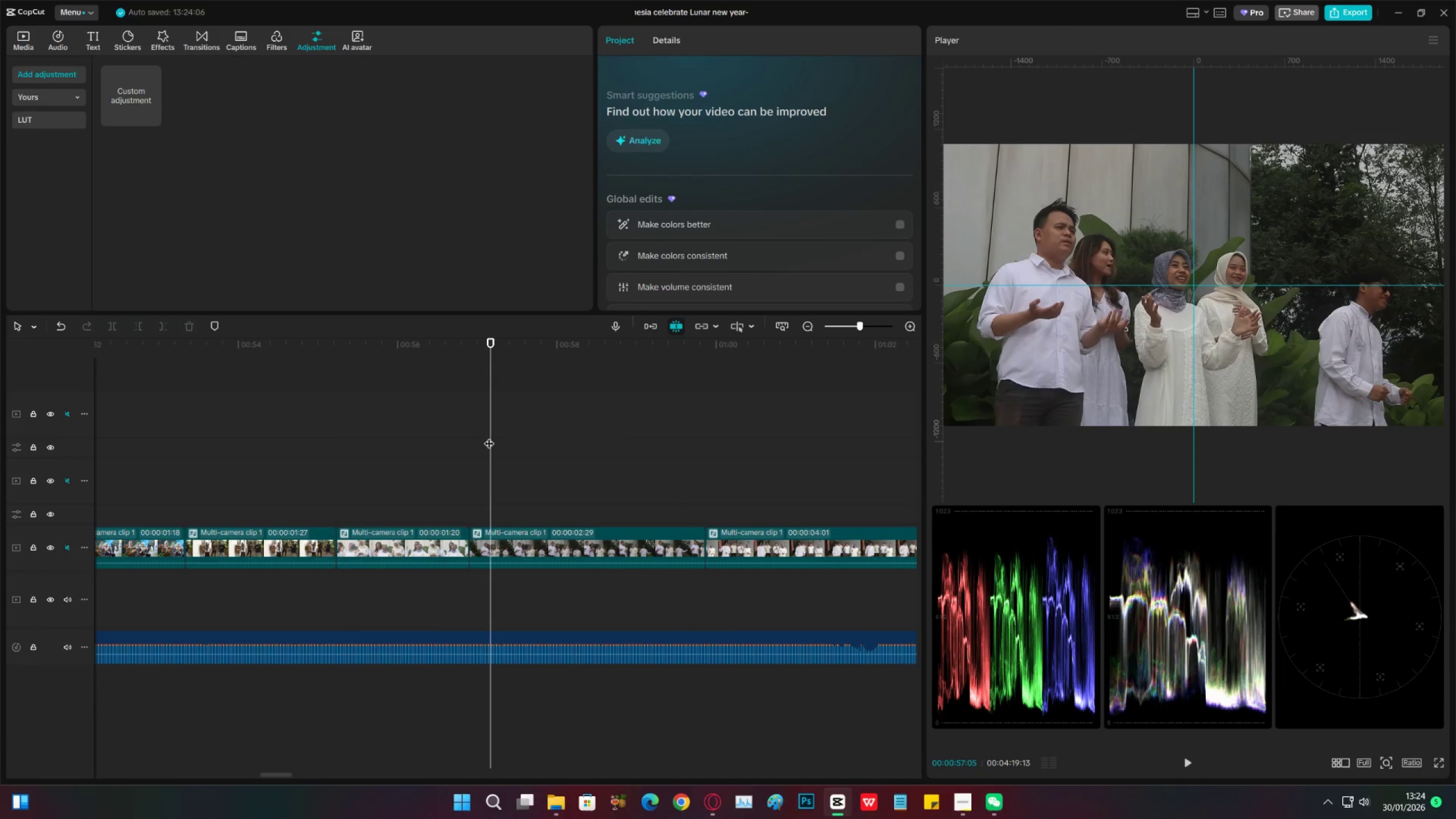 
left_click_drag(start_coordinate=[440, 350], to_coordinate=[330, 473])
 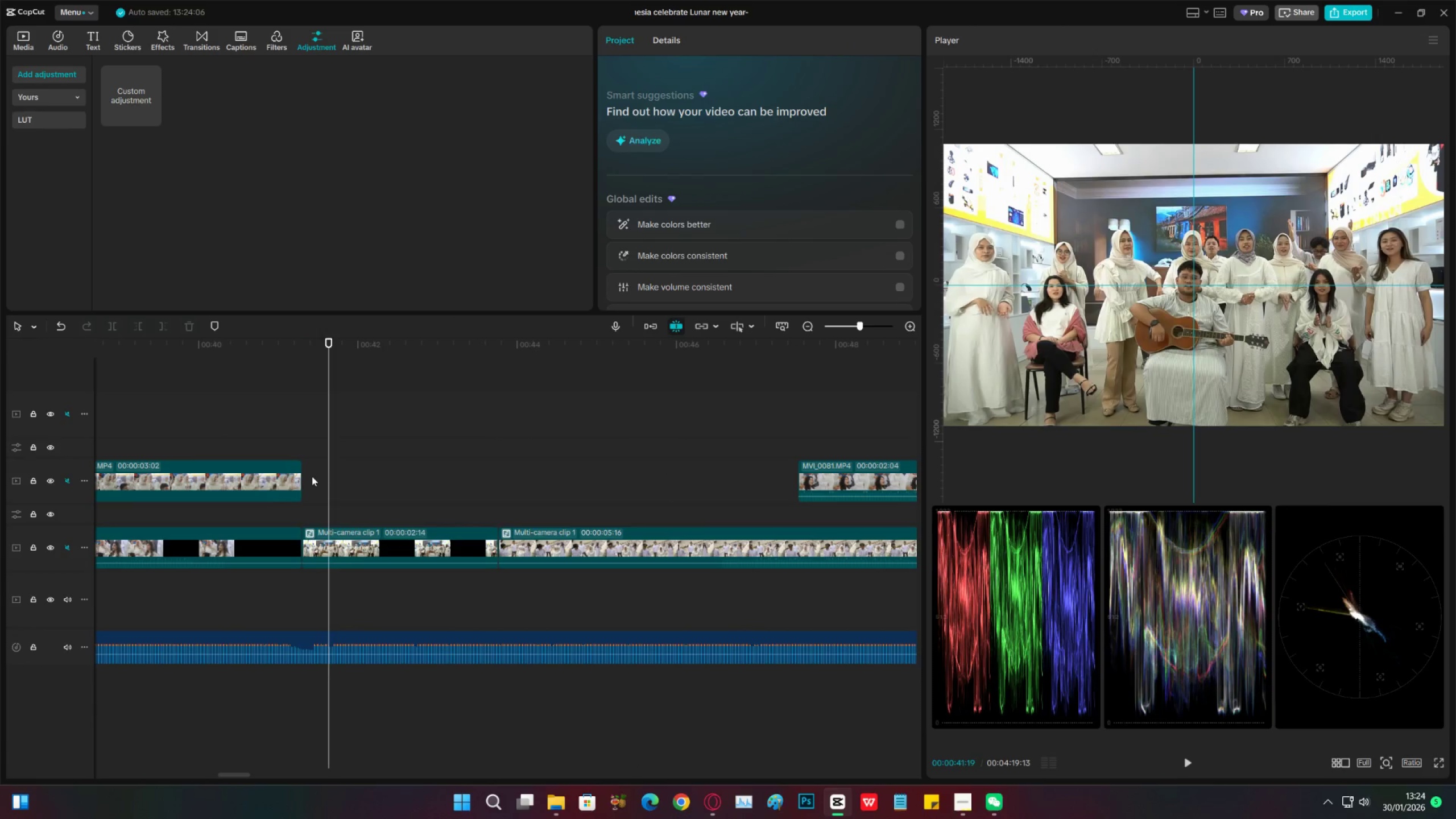 
key(Control+S)
 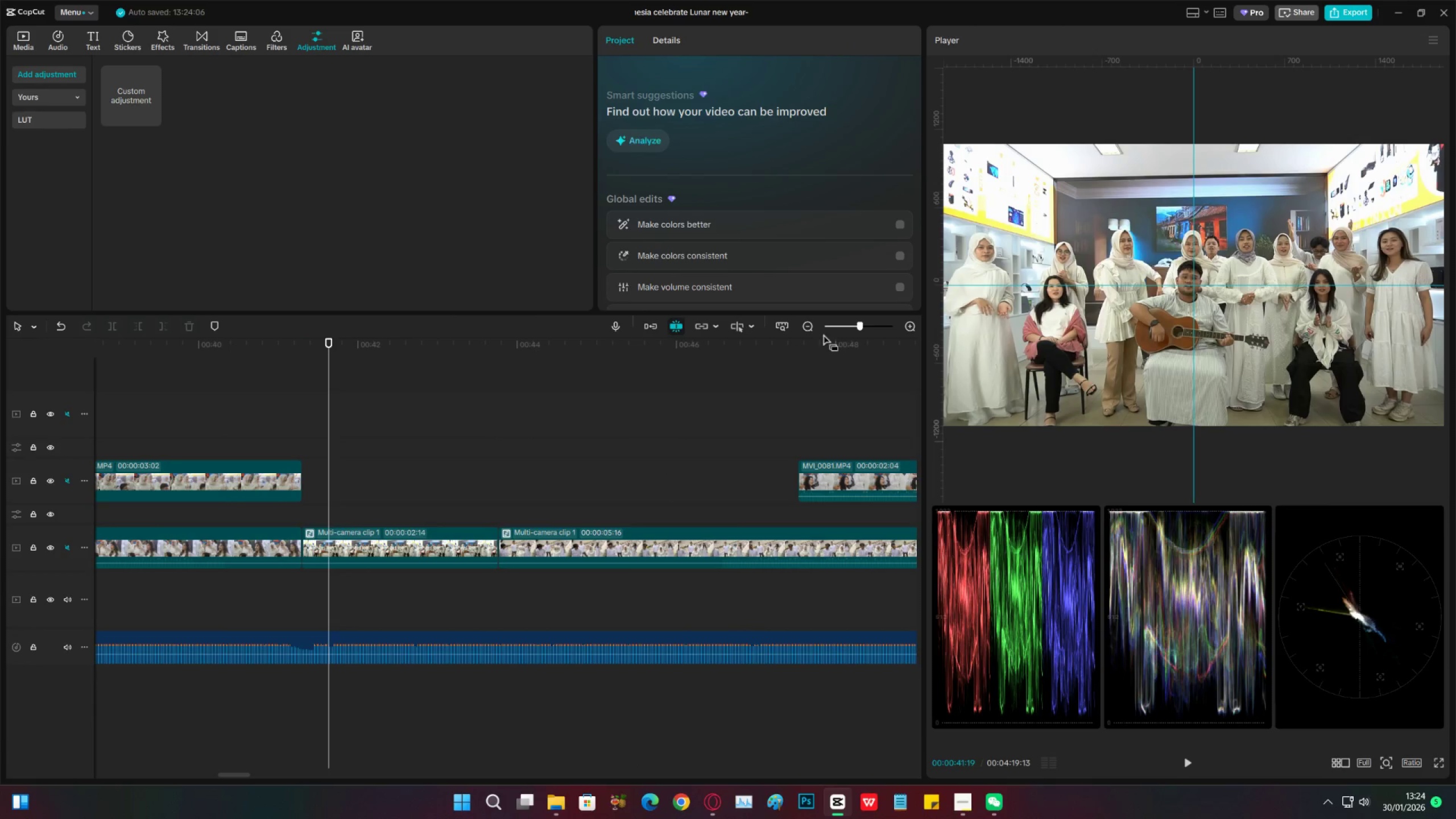 
double_click([814, 322])
 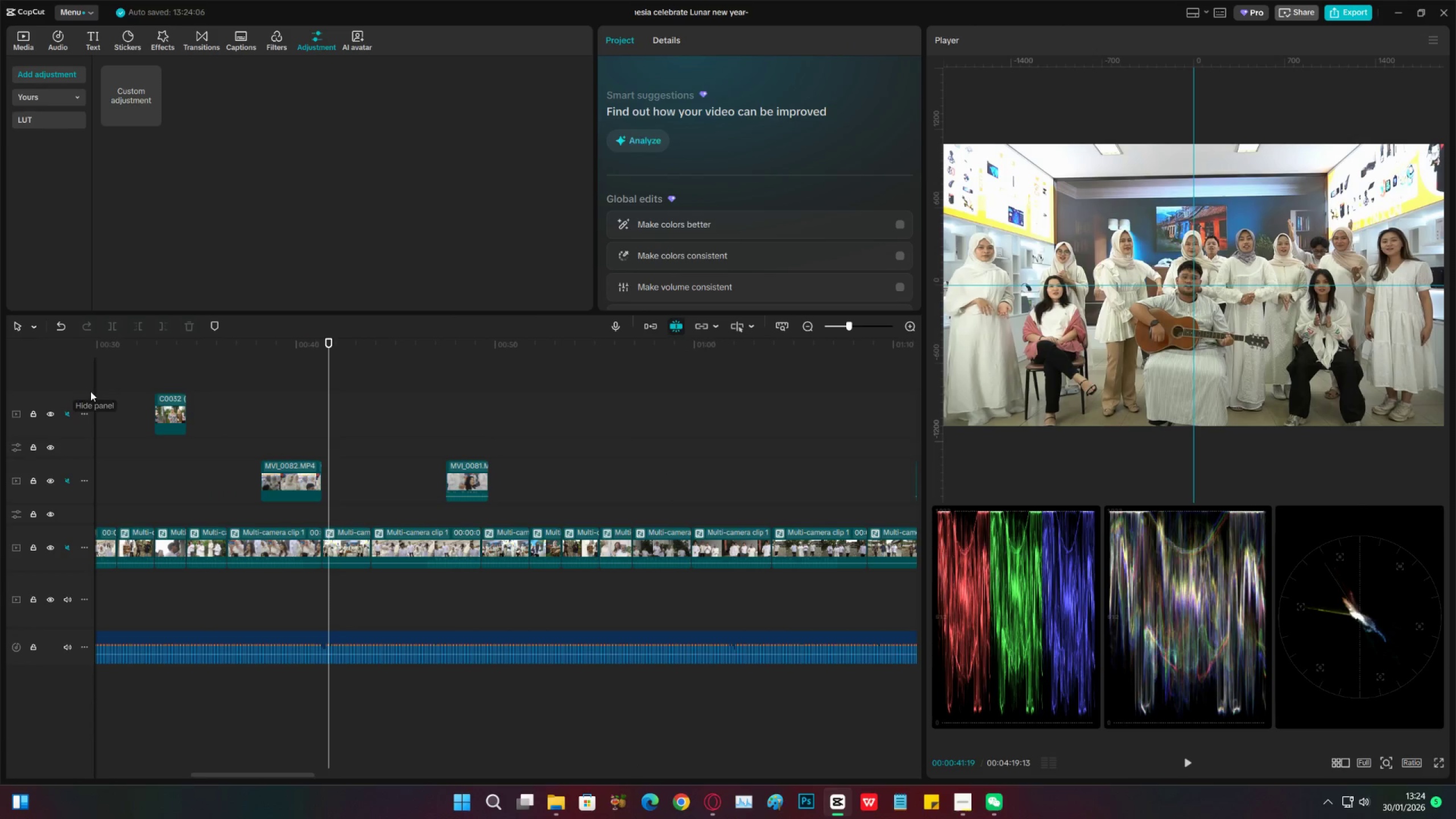 
left_click([127, 381])
 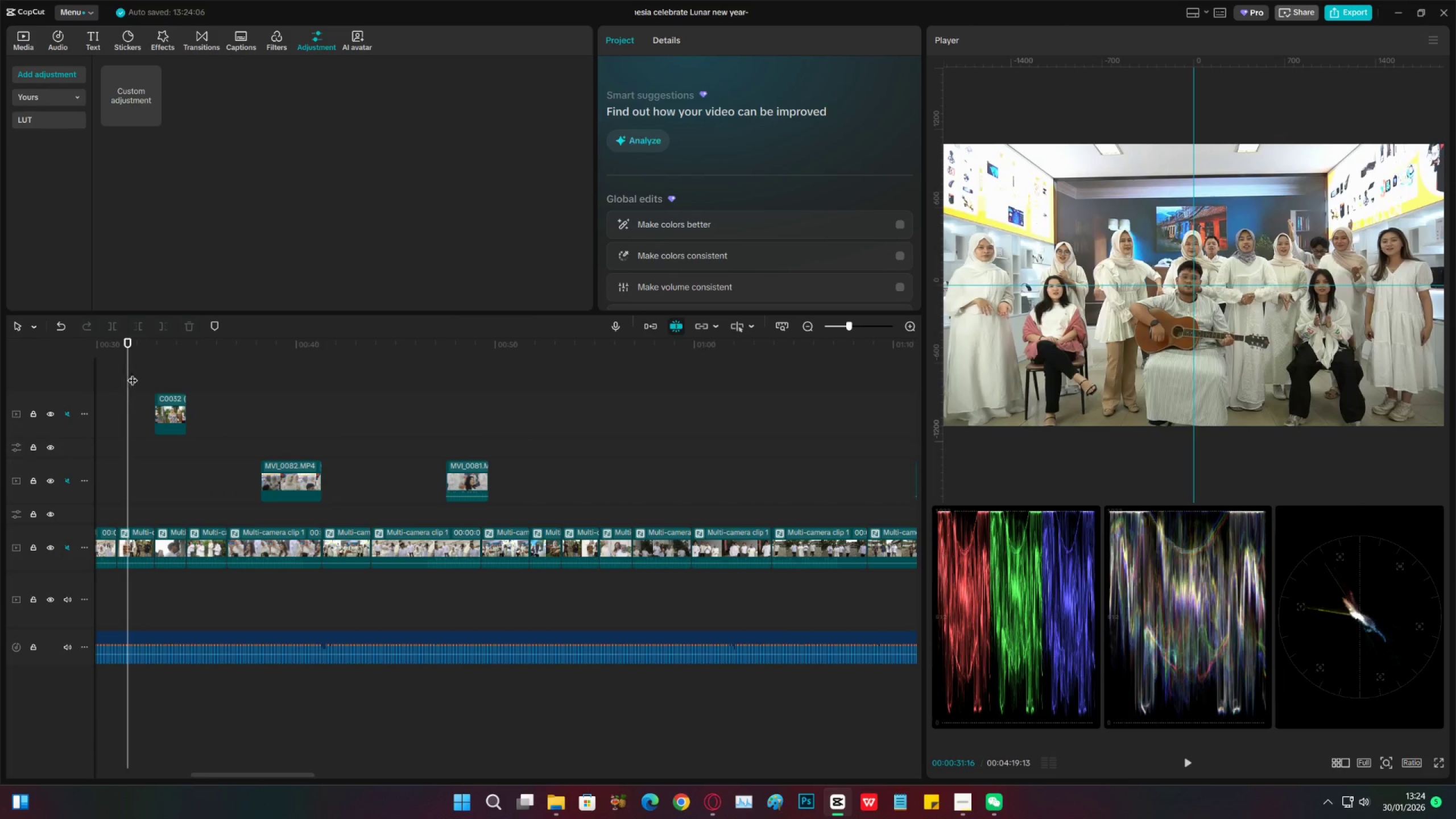 
left_click_drag(start_coordinate=[130, 370], to_coordinate=[581, 423])
 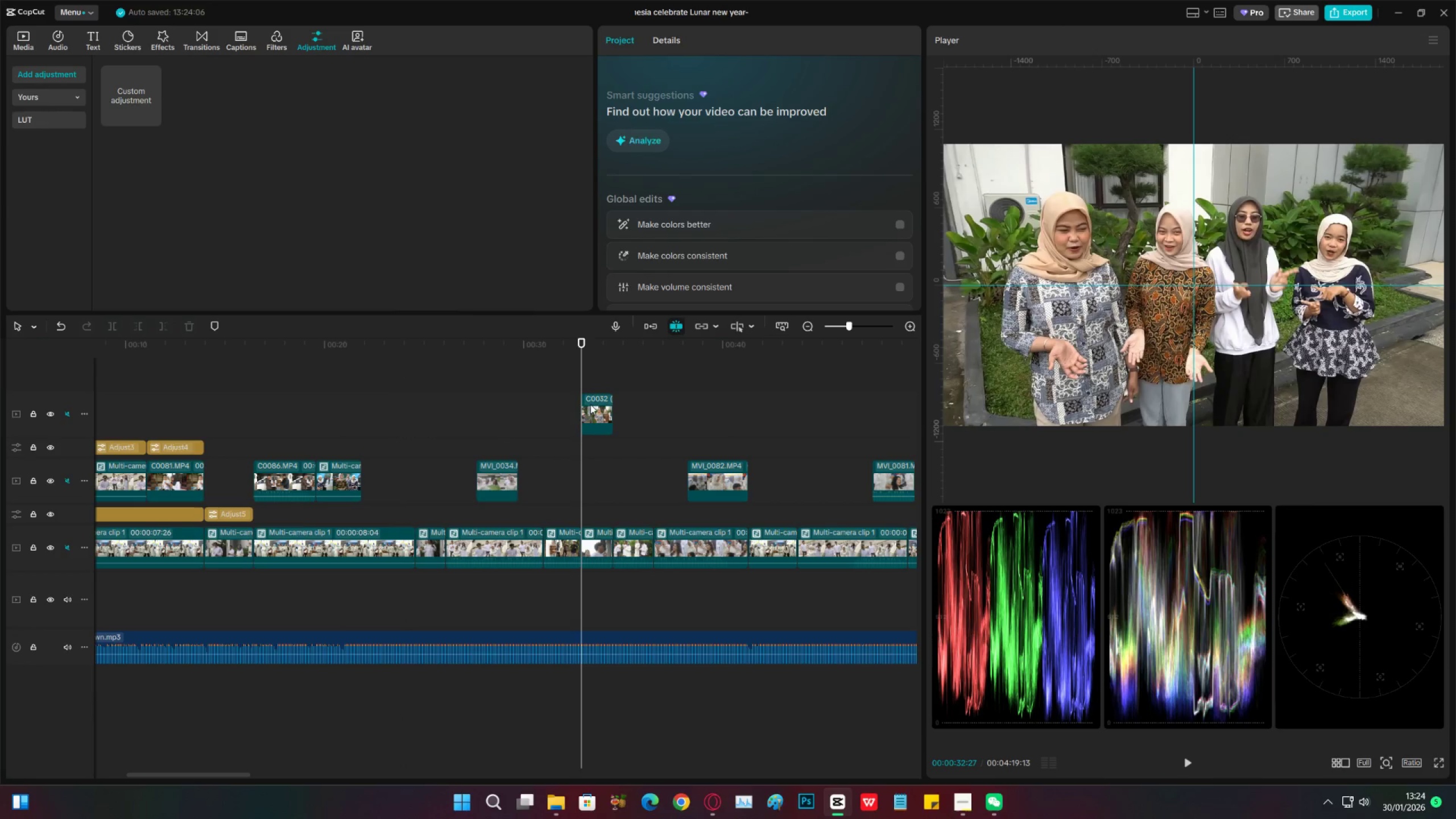 
left_click_drag(start_coordinate=[590, 404], to_coordinate=[590, 474])
 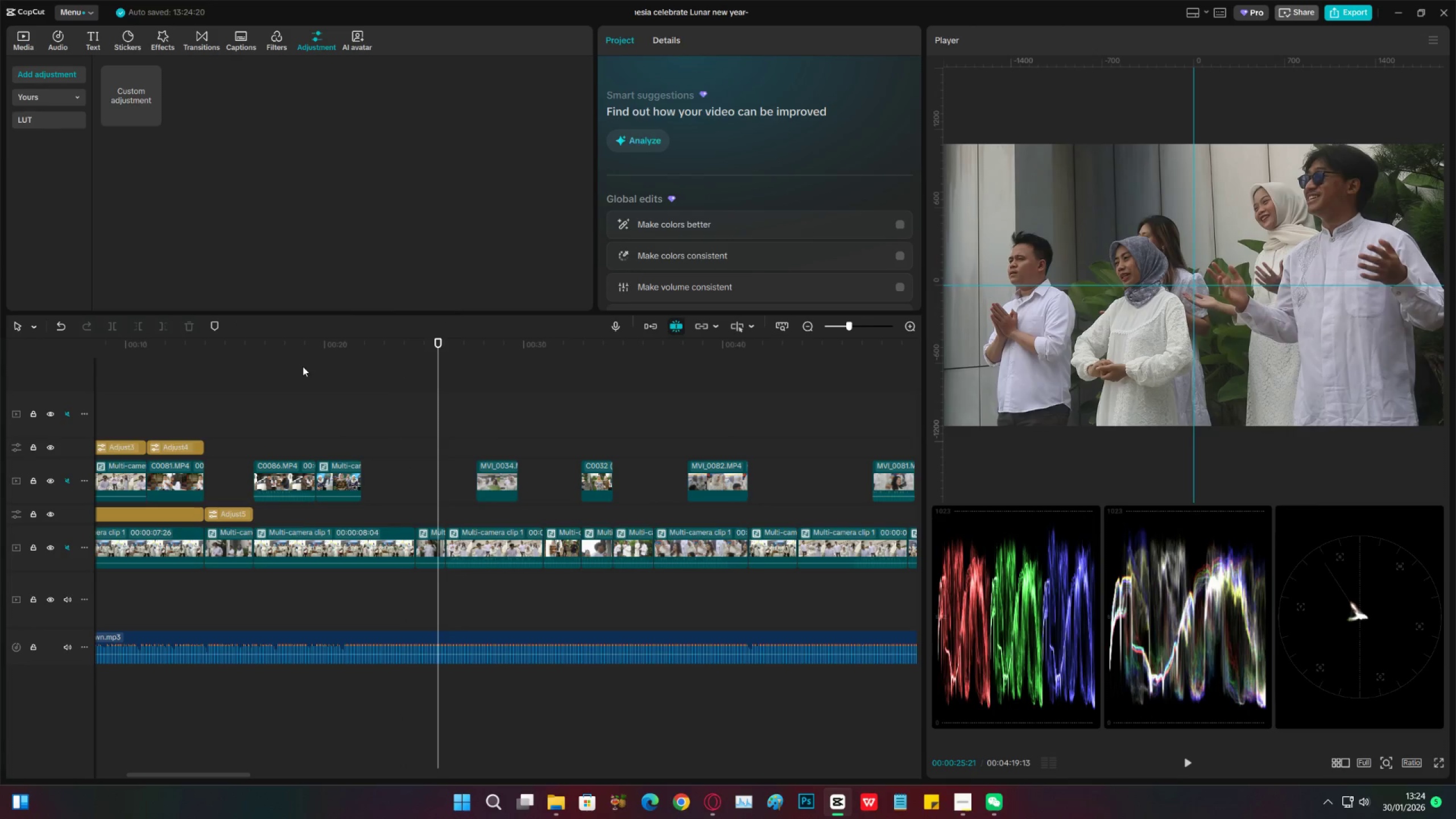 
double_click([224, 404])
 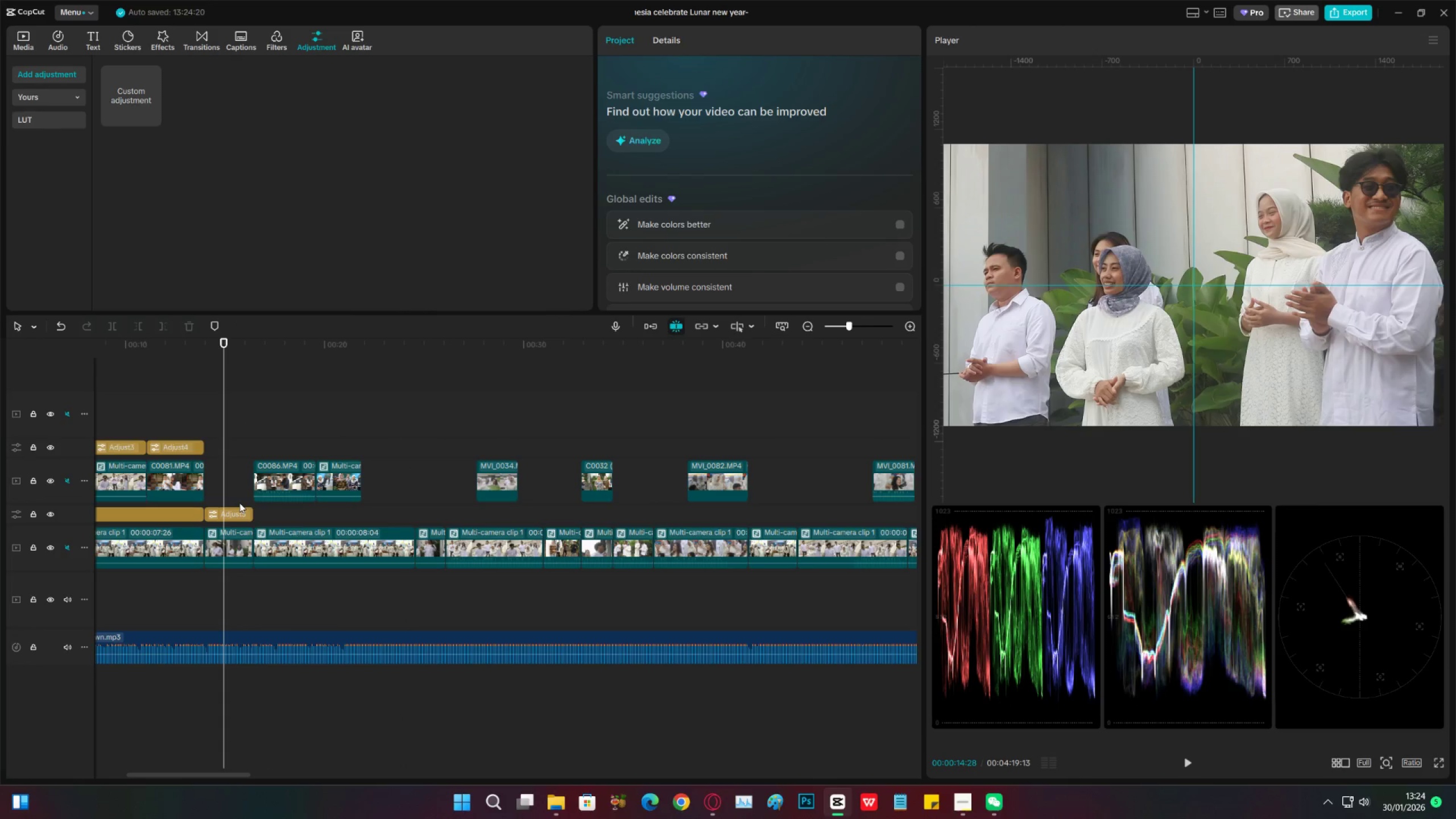 
left_click([235, 518])
 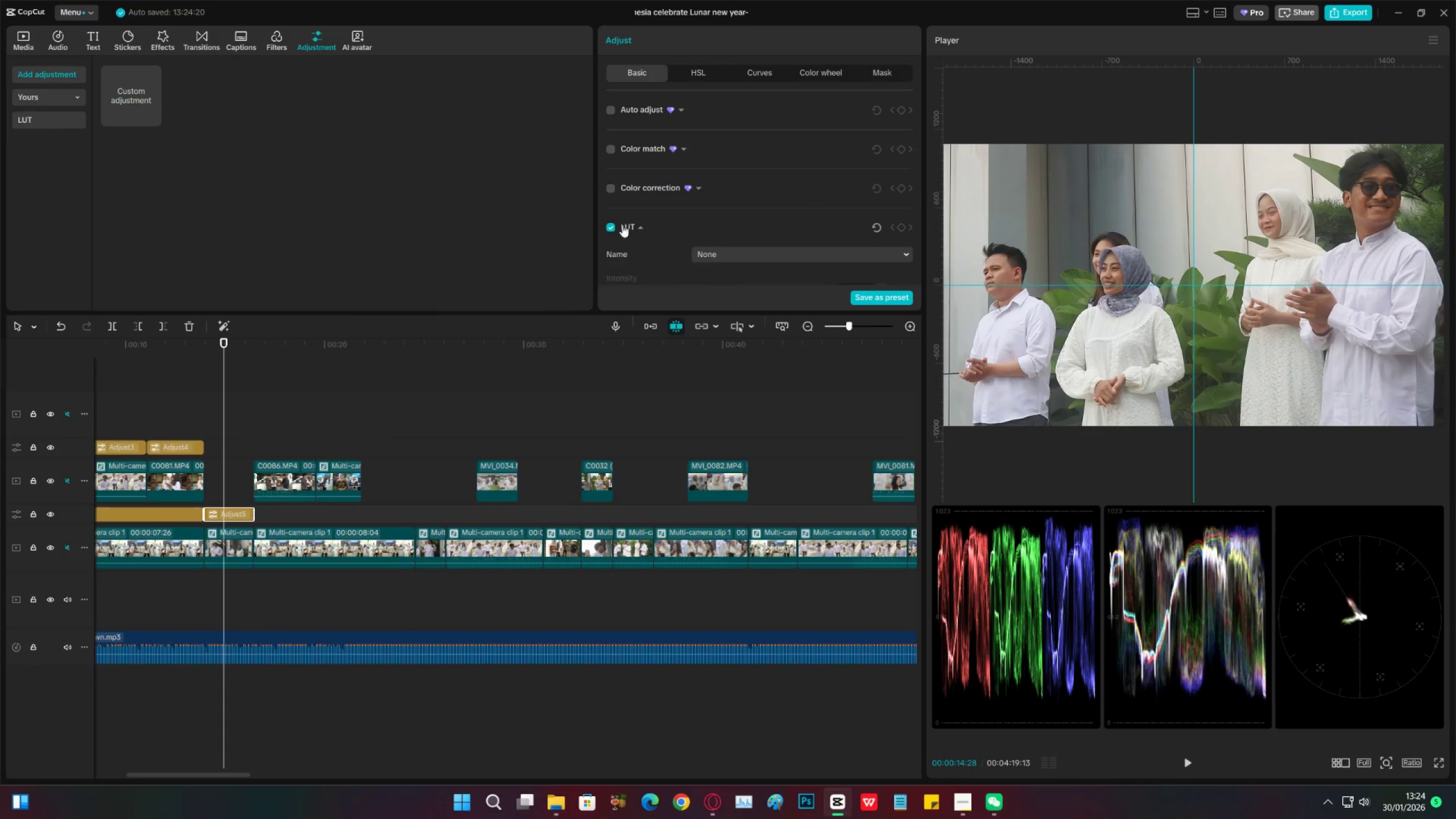 
scroll: coordinate [763, 243], scroll_direction: down, amount: 19.0
 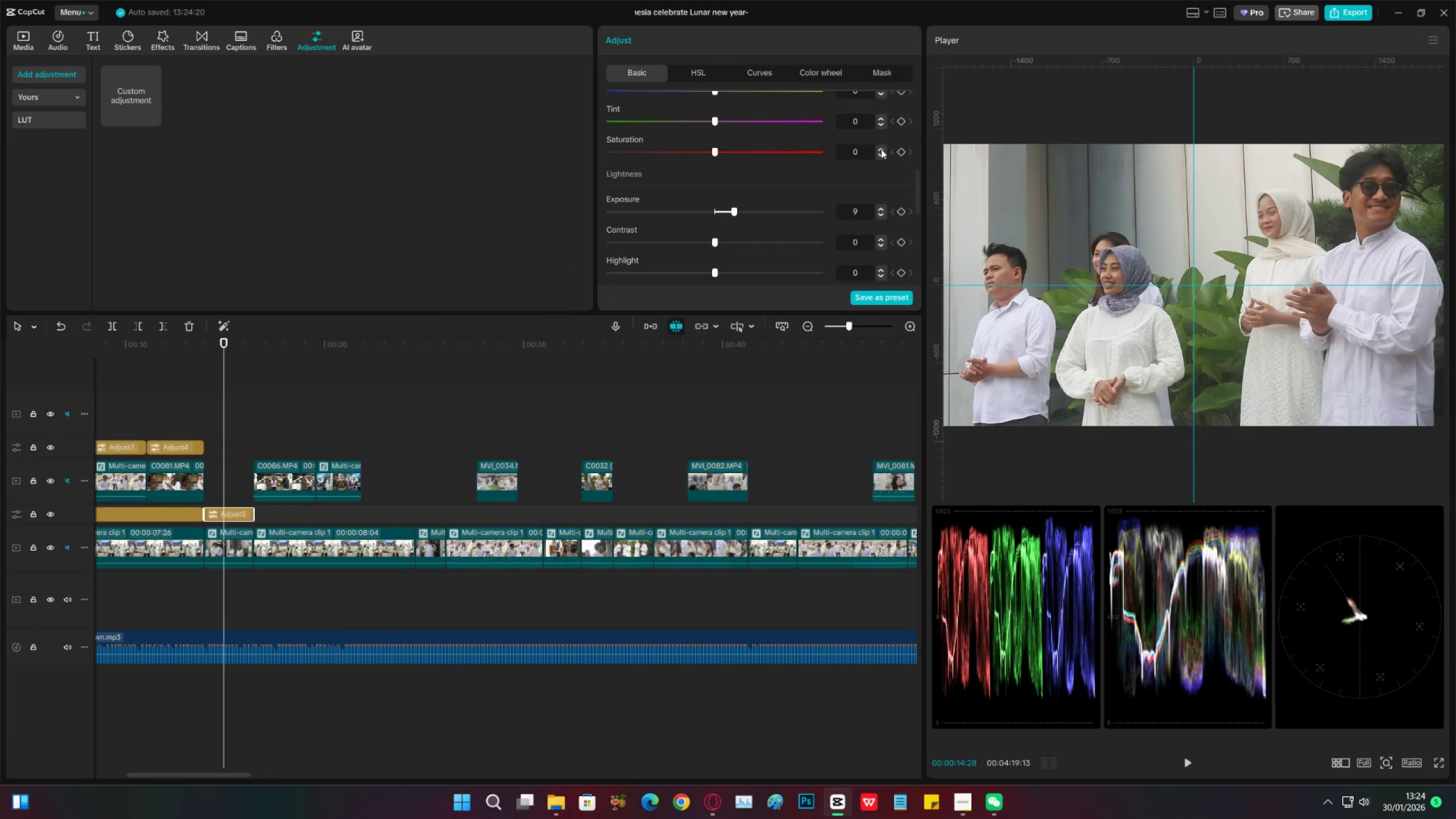 
double_click([881, 149])
 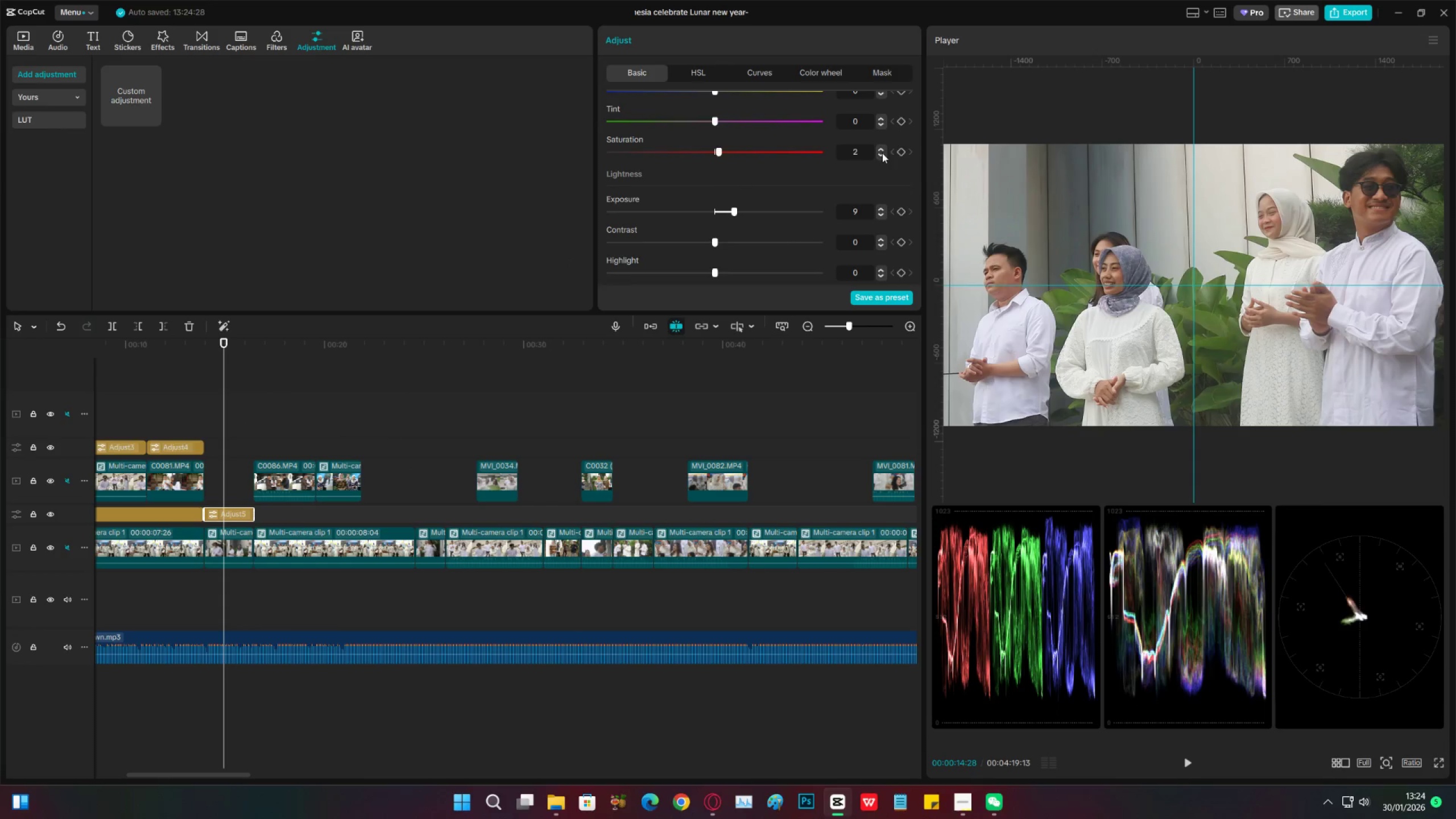 
left_click([882, 148])
 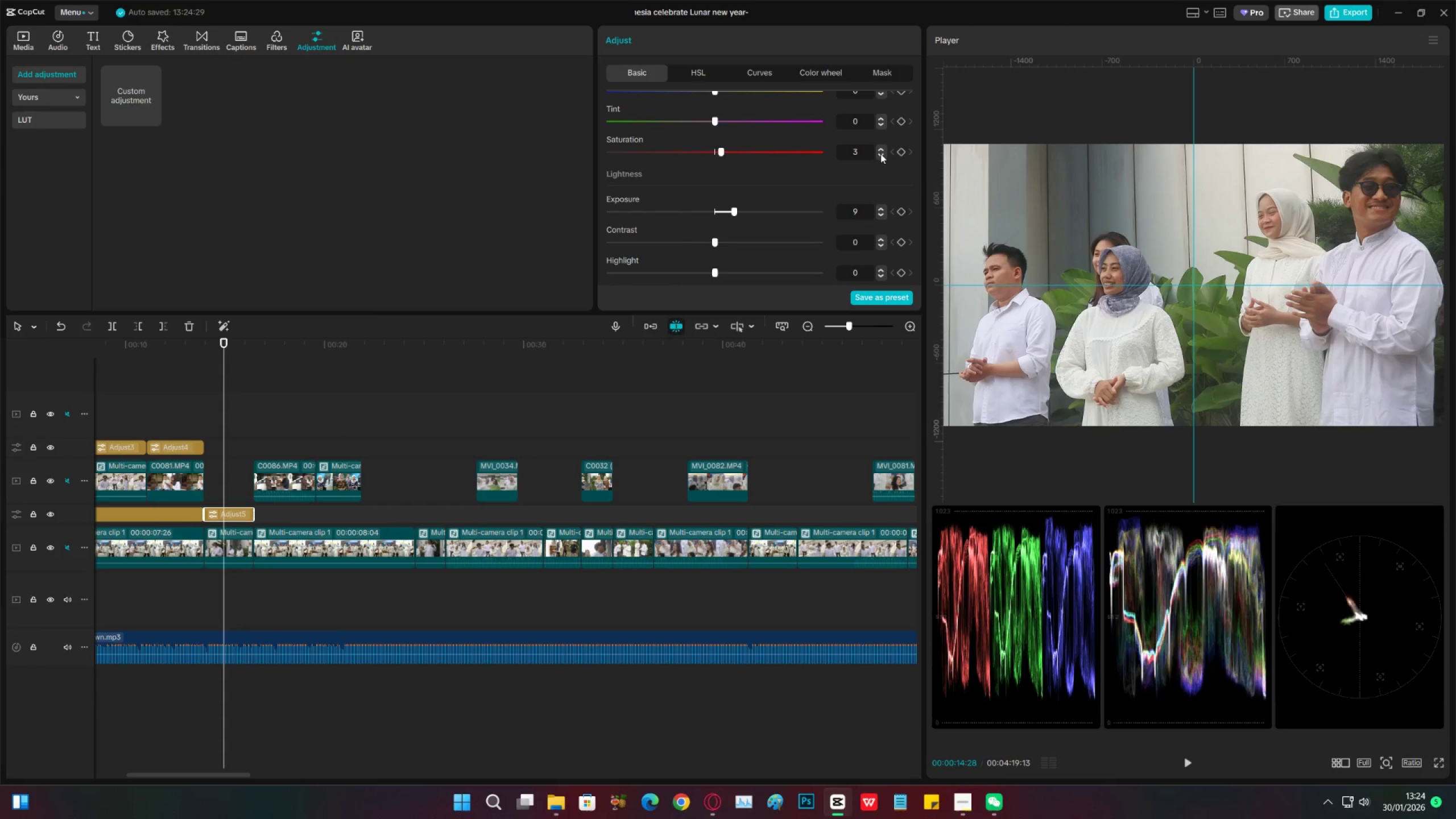 
left_click([880, 154])
 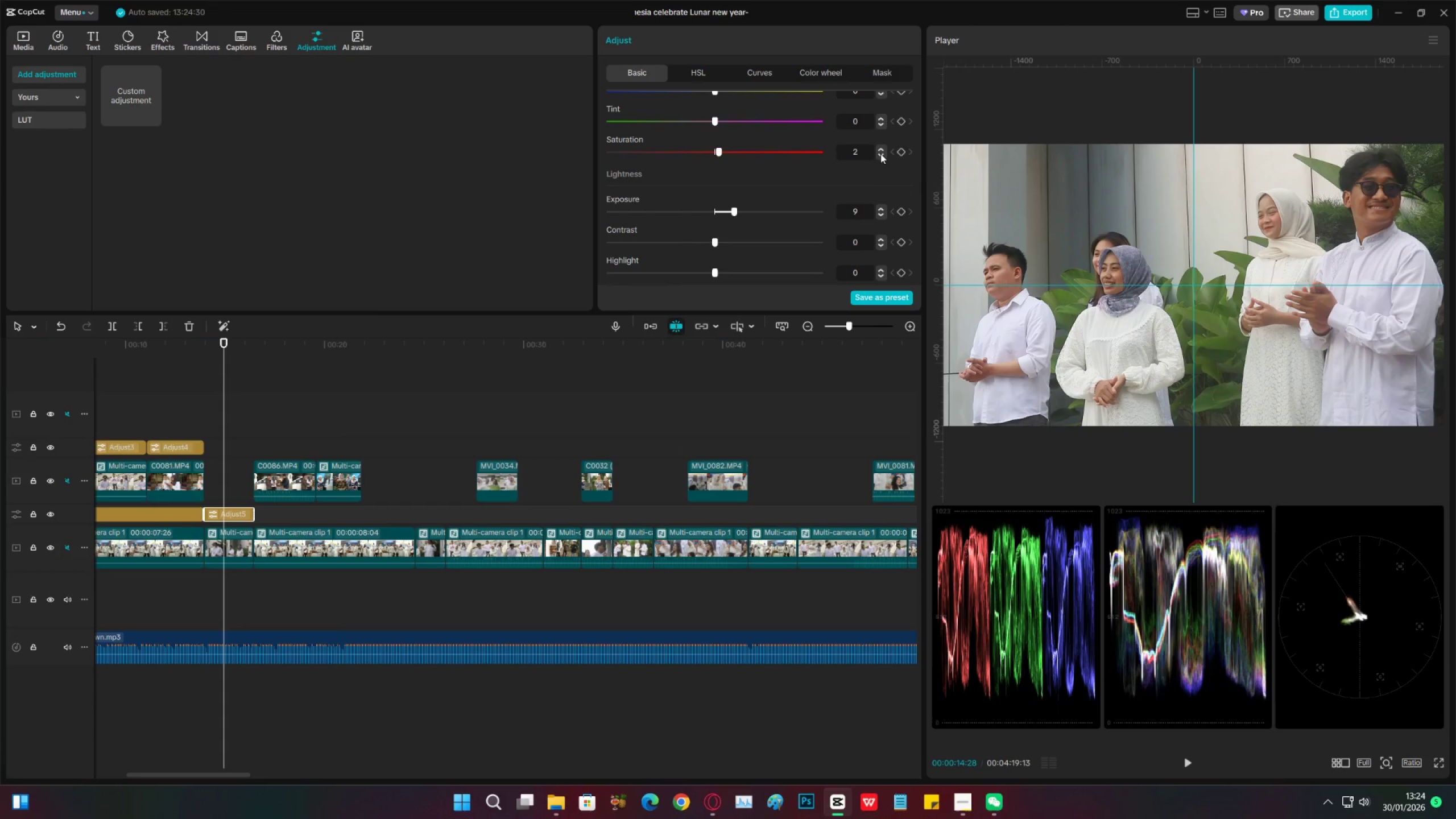 
double_click([880, 154])
 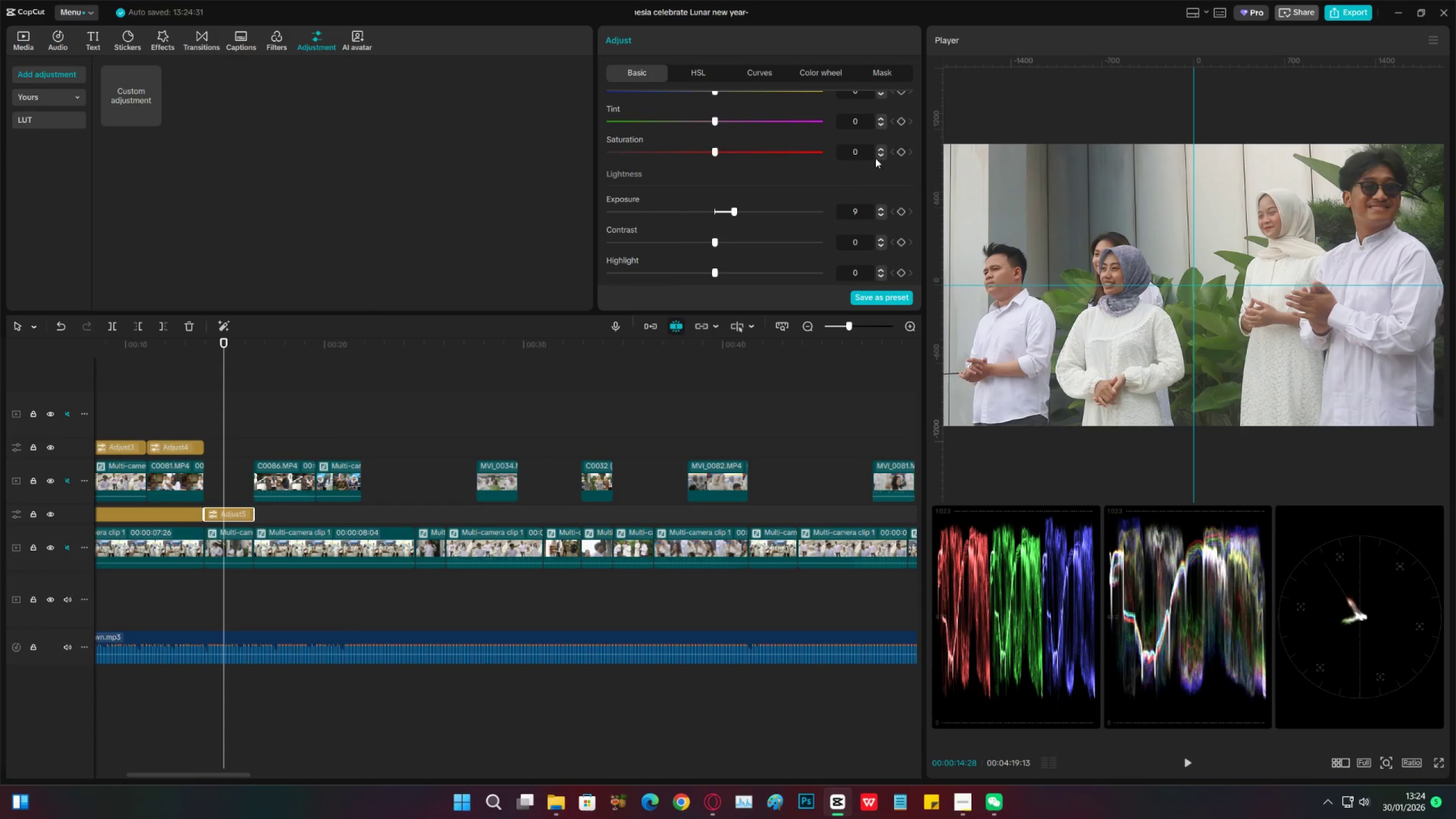 
scroll: coordinate [814, 196], scroll_direction: down, amount: 7.0
 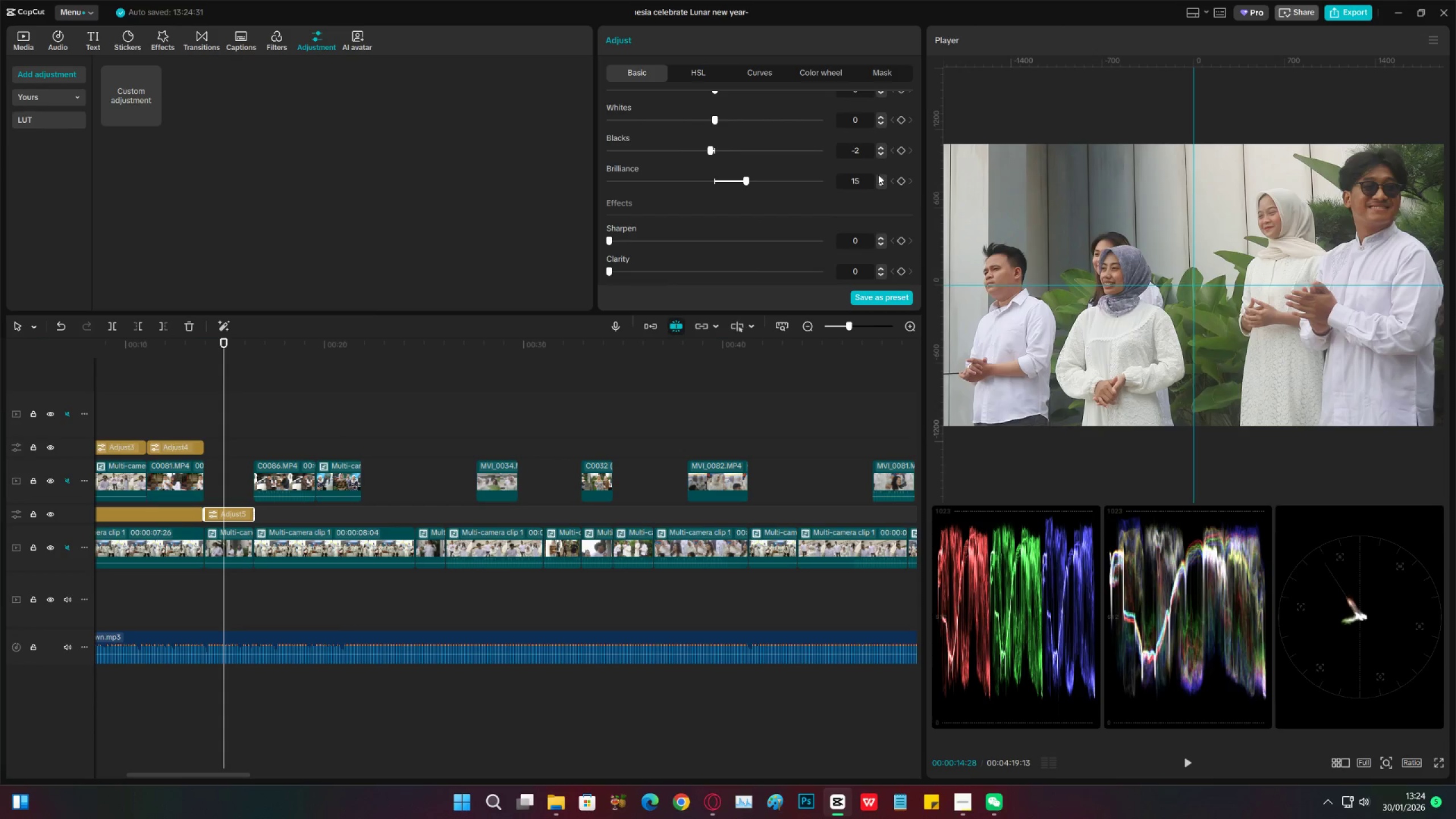 
left_click([879, 178])
 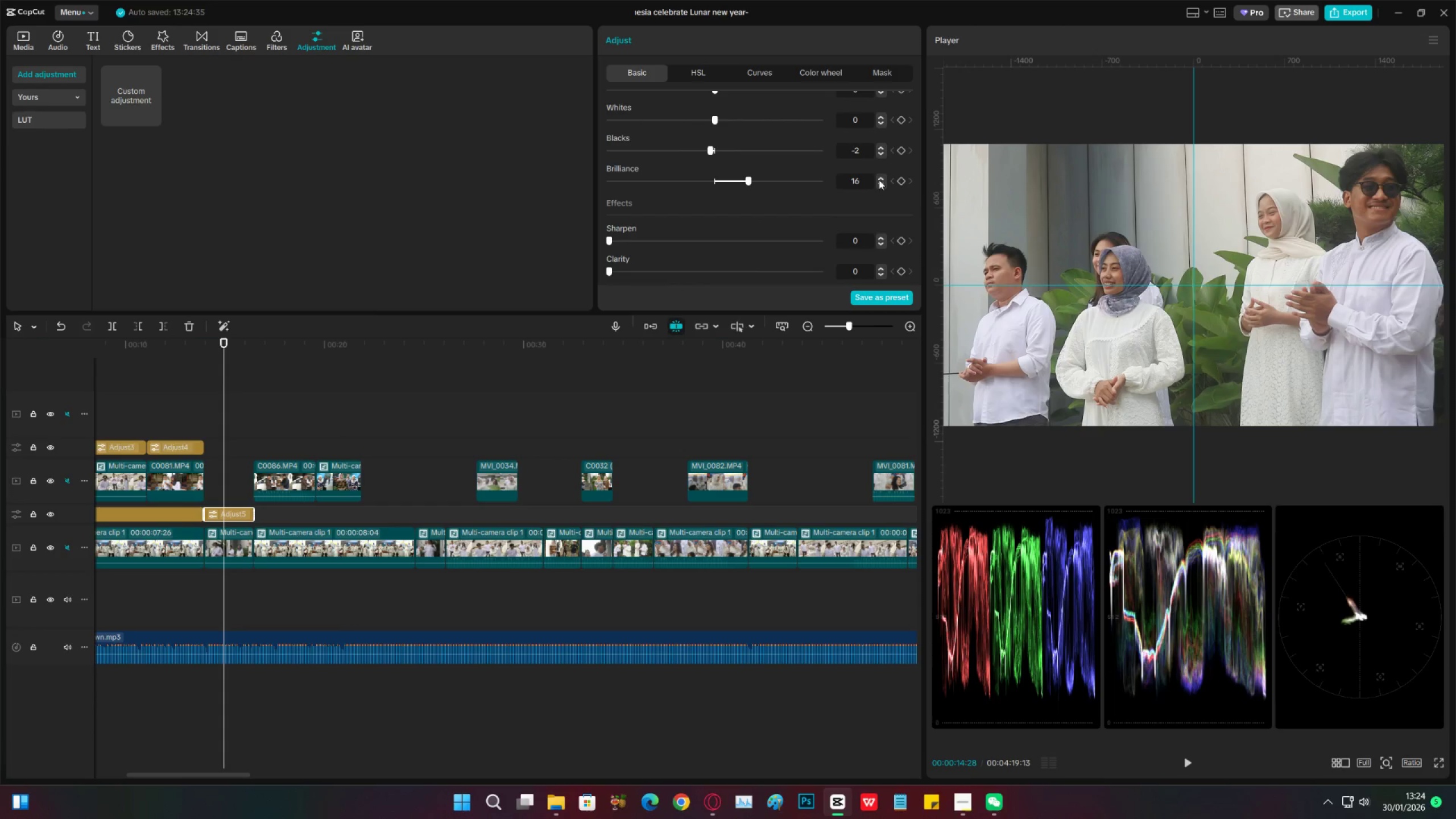 
left_click([886, 185])
 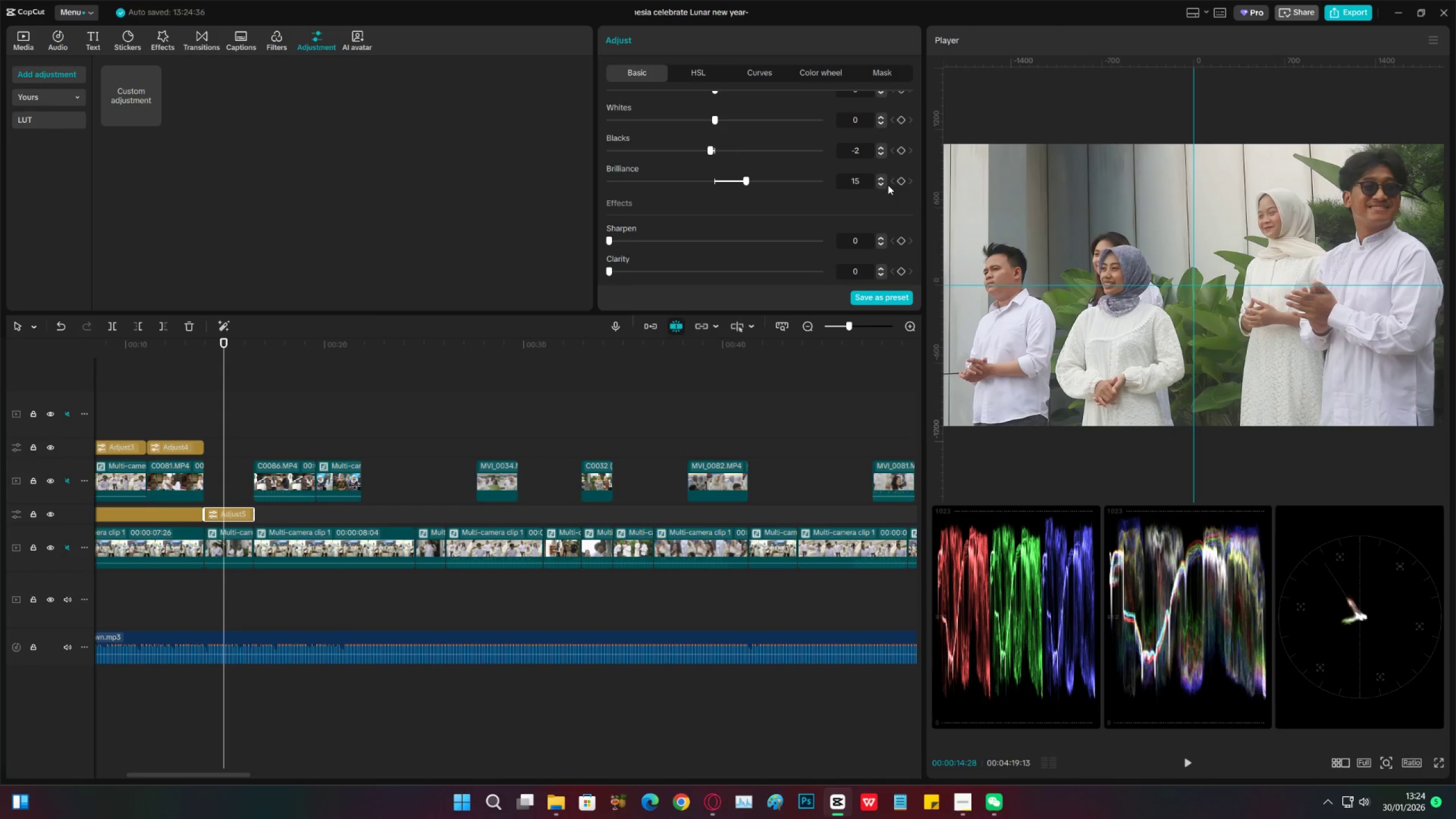 
wait(10.91)
 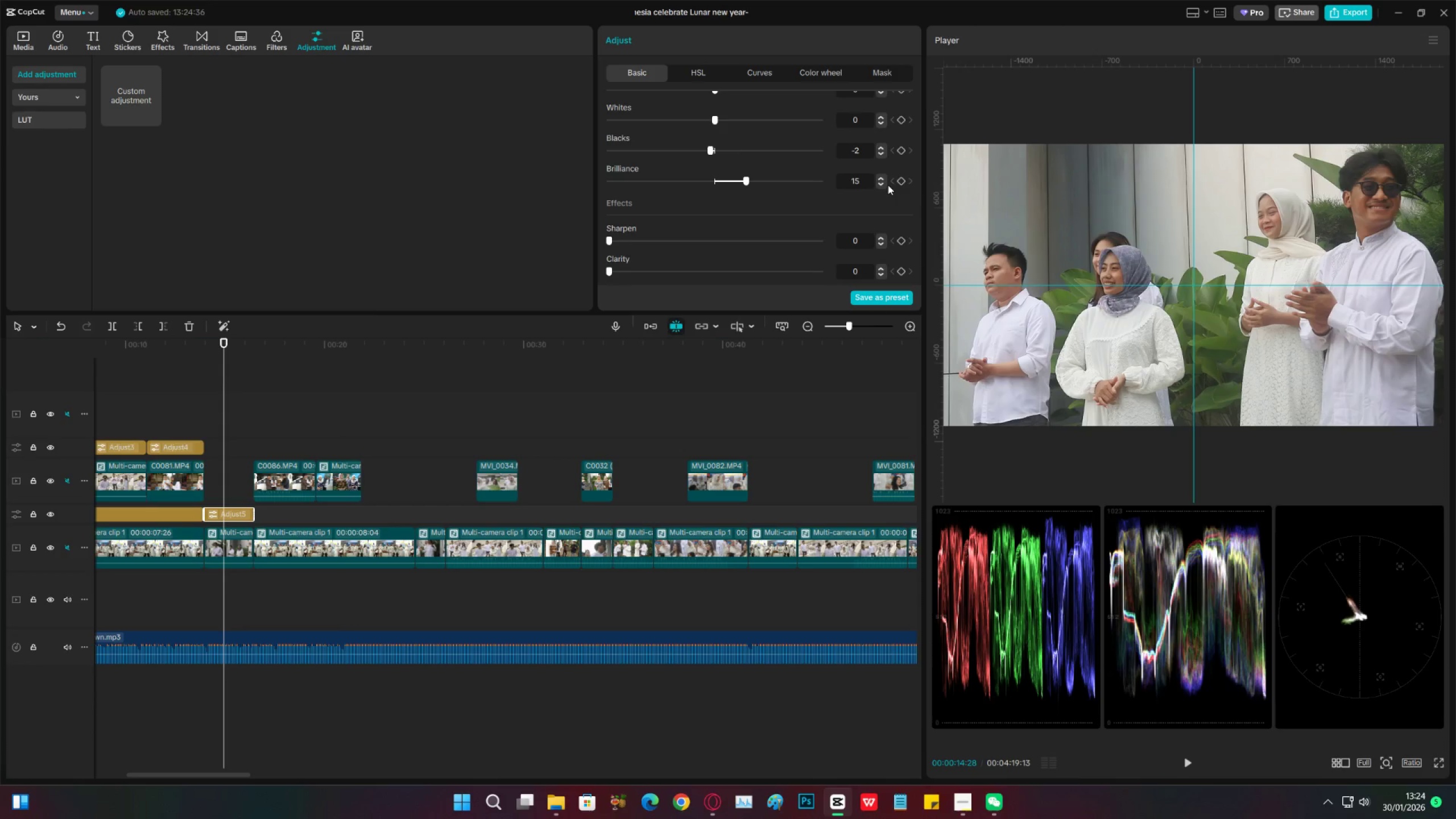 
left_click([233, 399])
 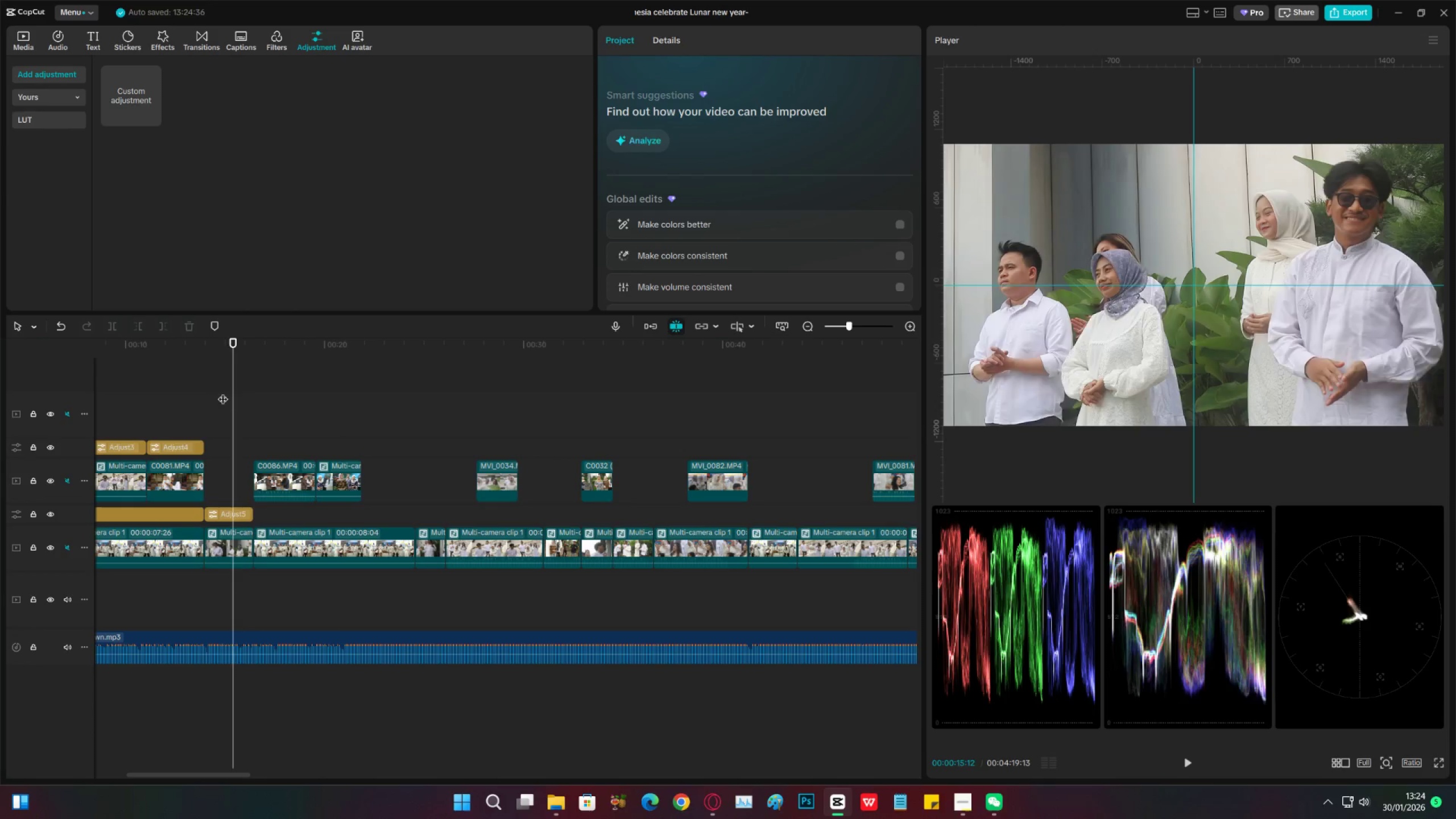 
double_click([205, 388])
 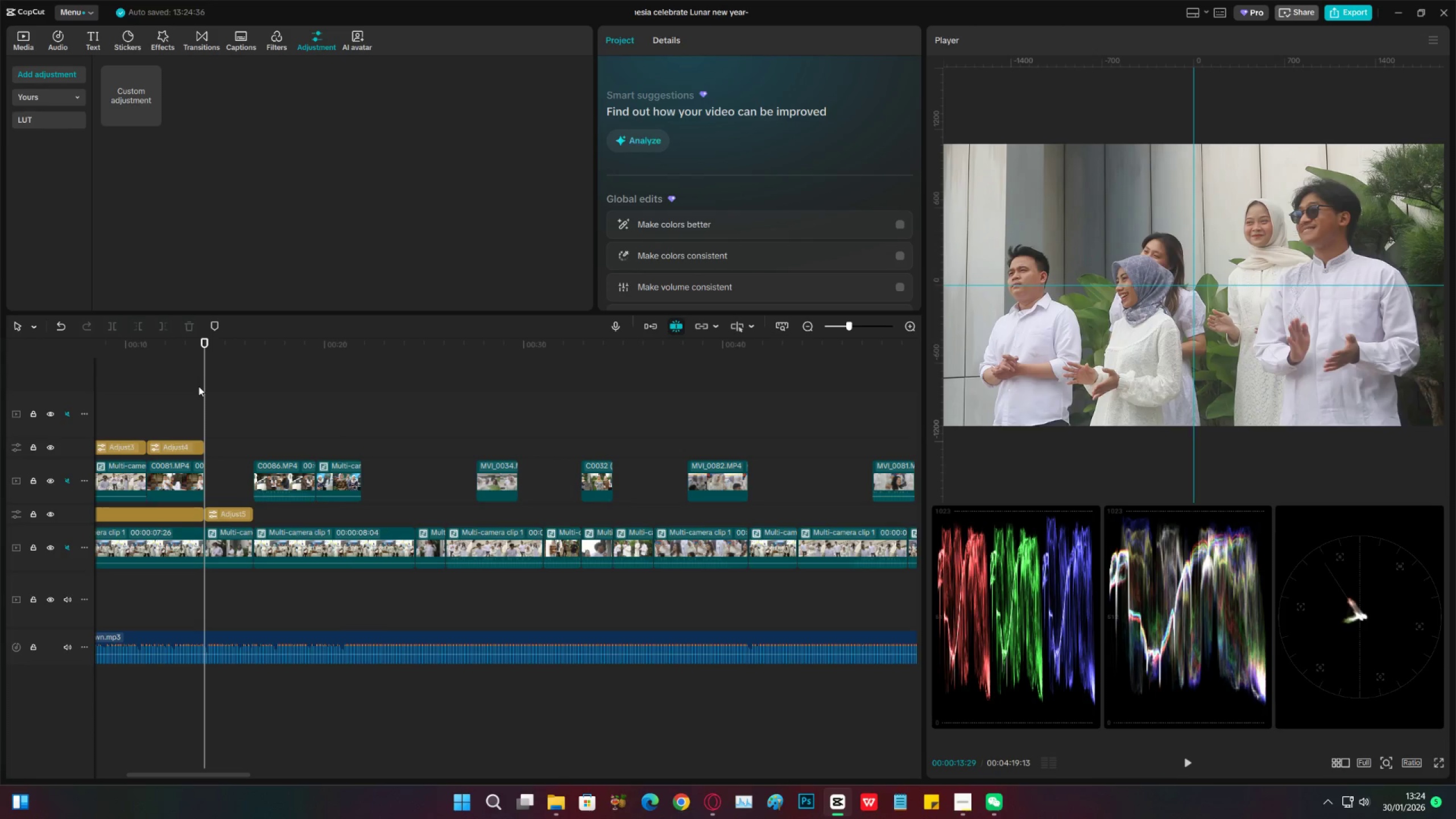 
left_click([198, 386])
 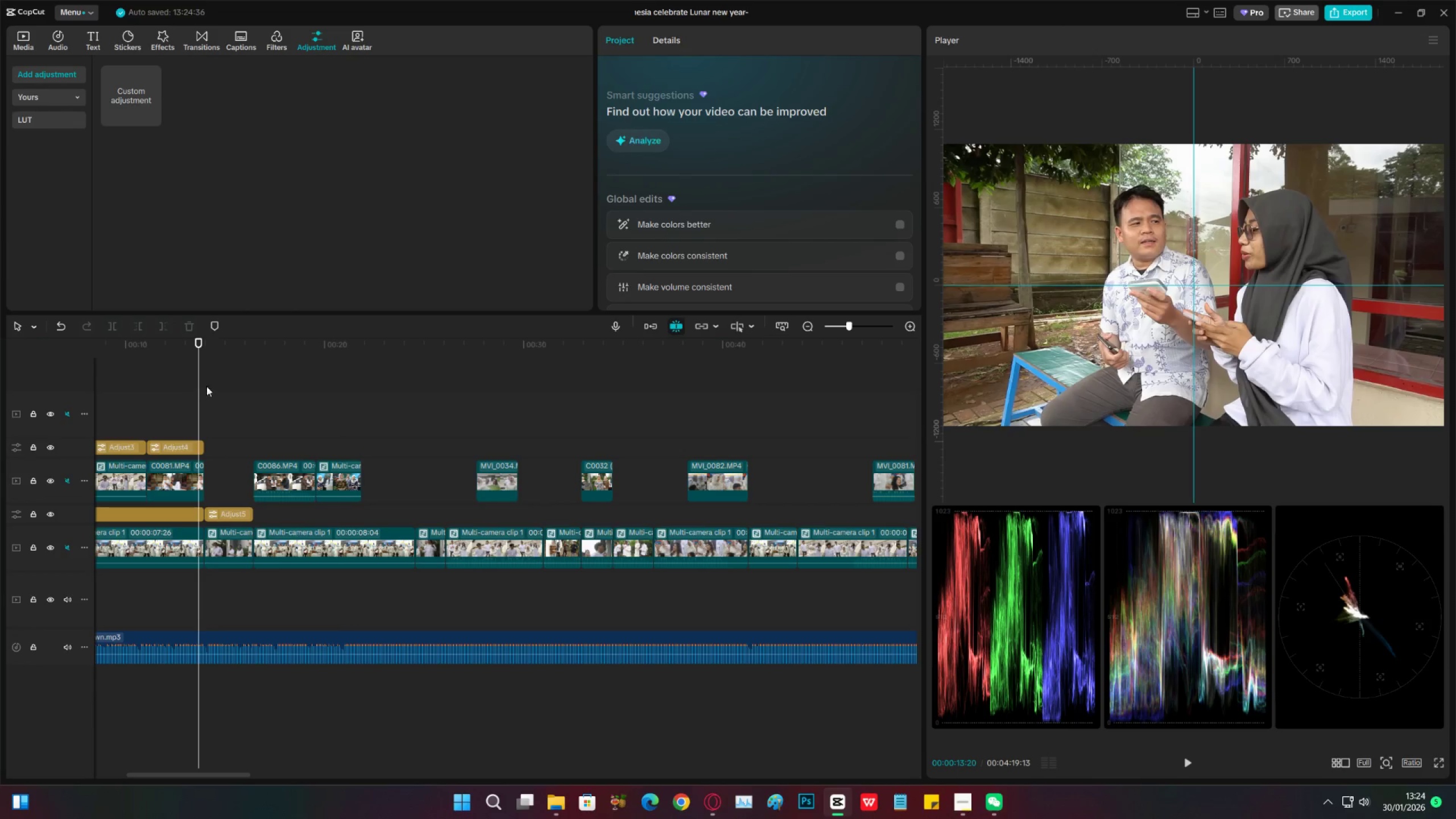 
left_click([225, 386])
 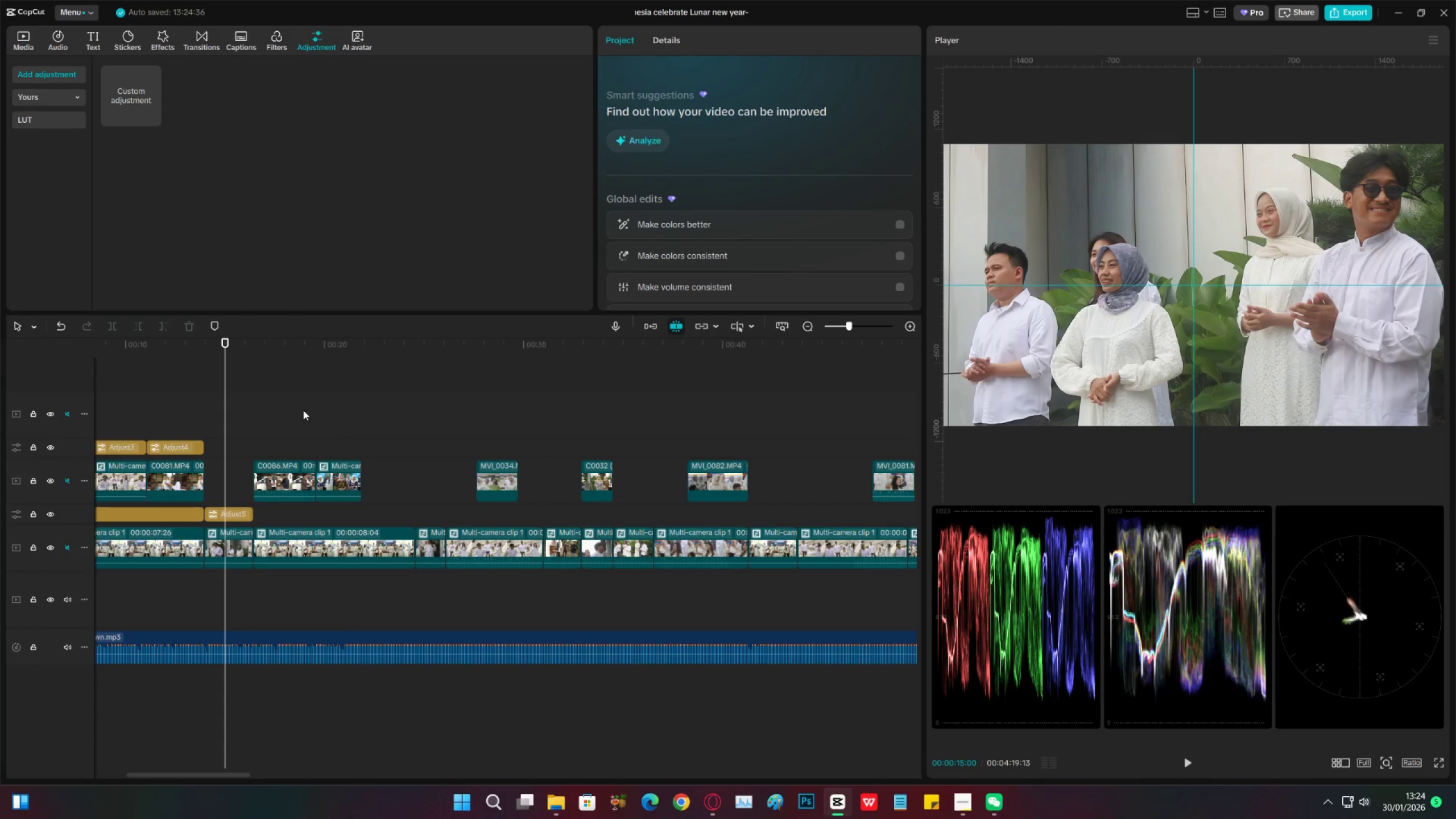 
left_click([238, 516])
 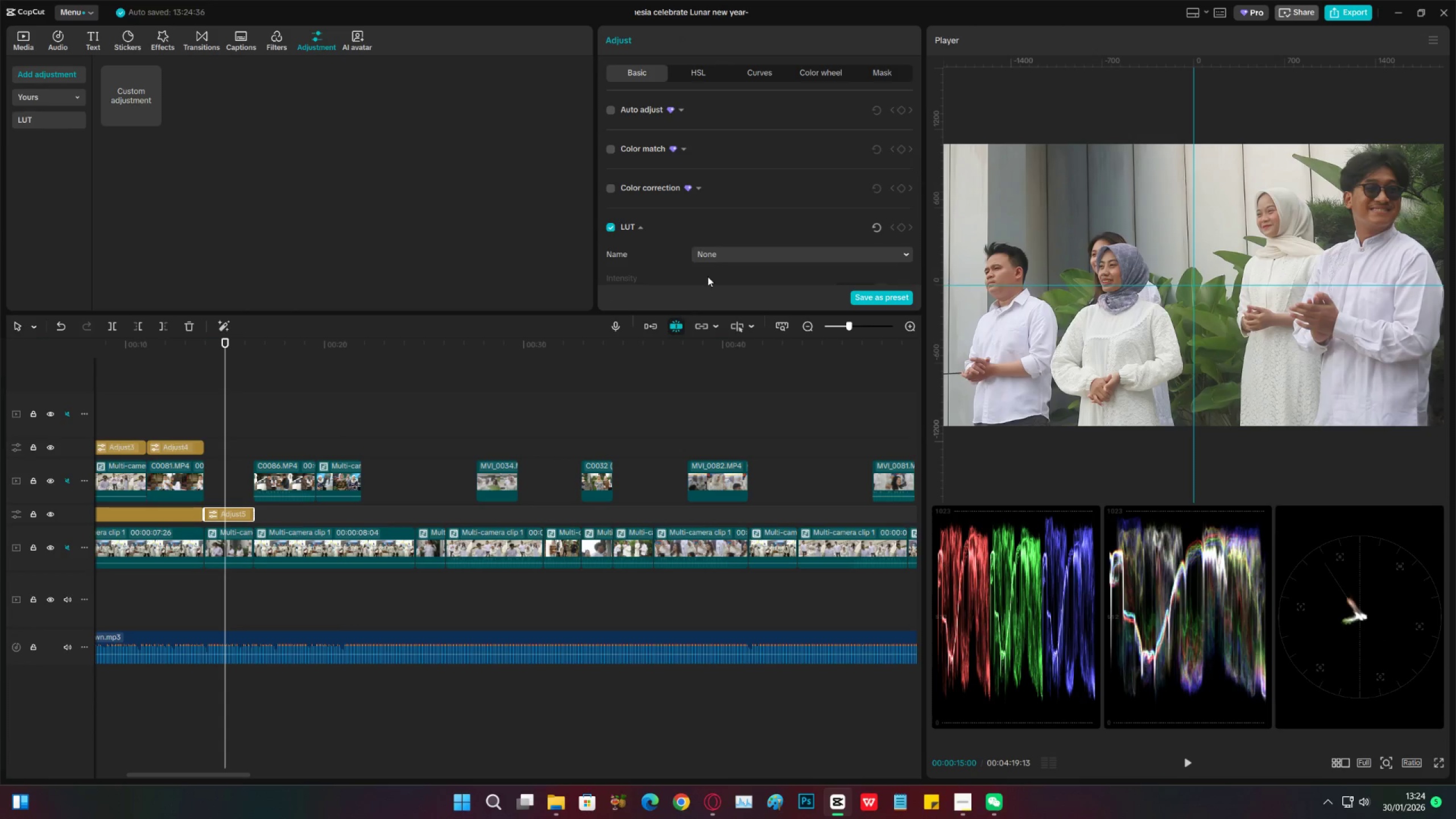 
scroll: coordinate [754, 245], scroll_direction: down, amount: 37.0
 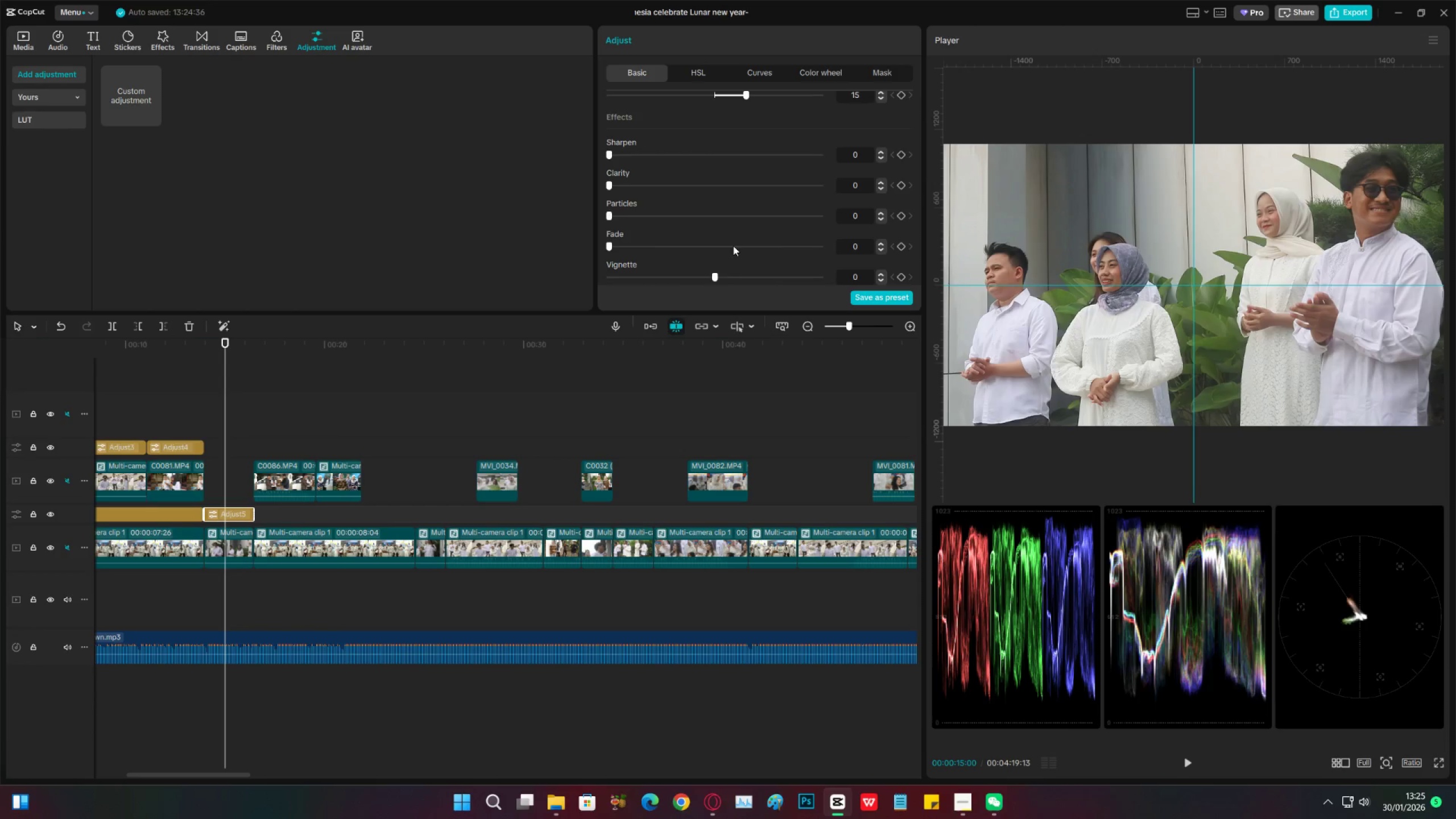 
wait(6.04)
 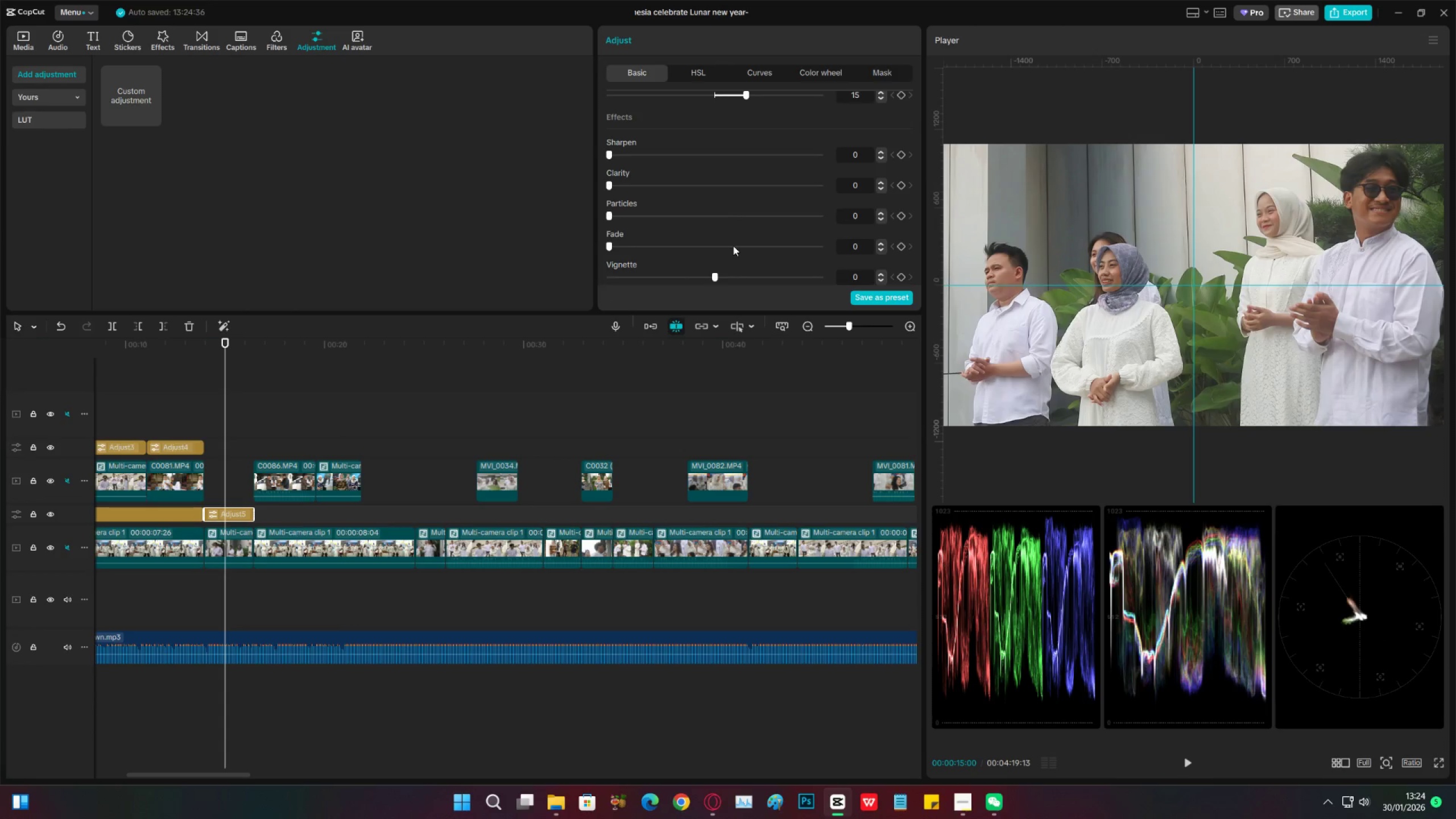 
left_click([55, 511])
 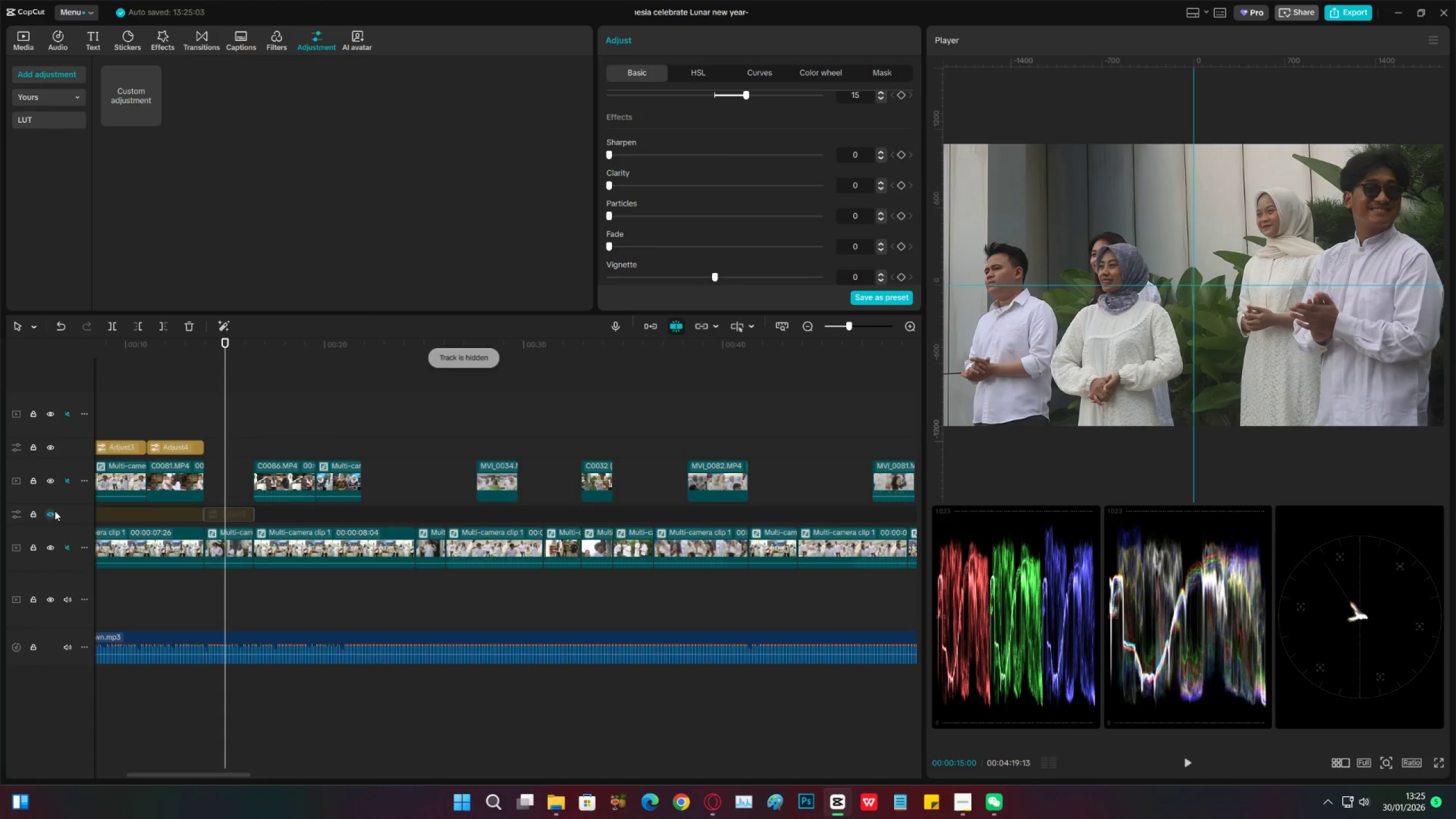 
left_click([55, 511])
 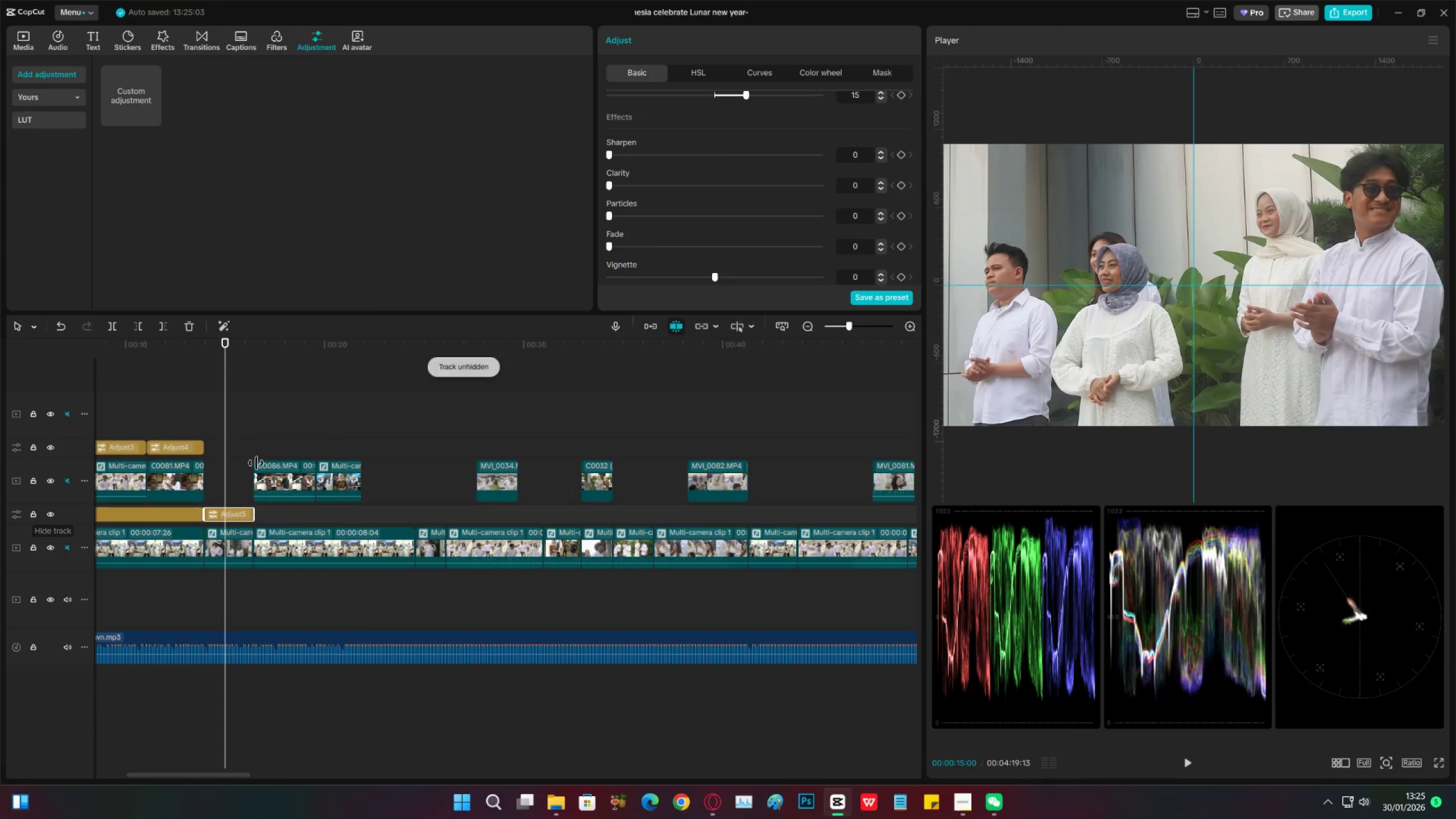 
key(Control+S)
 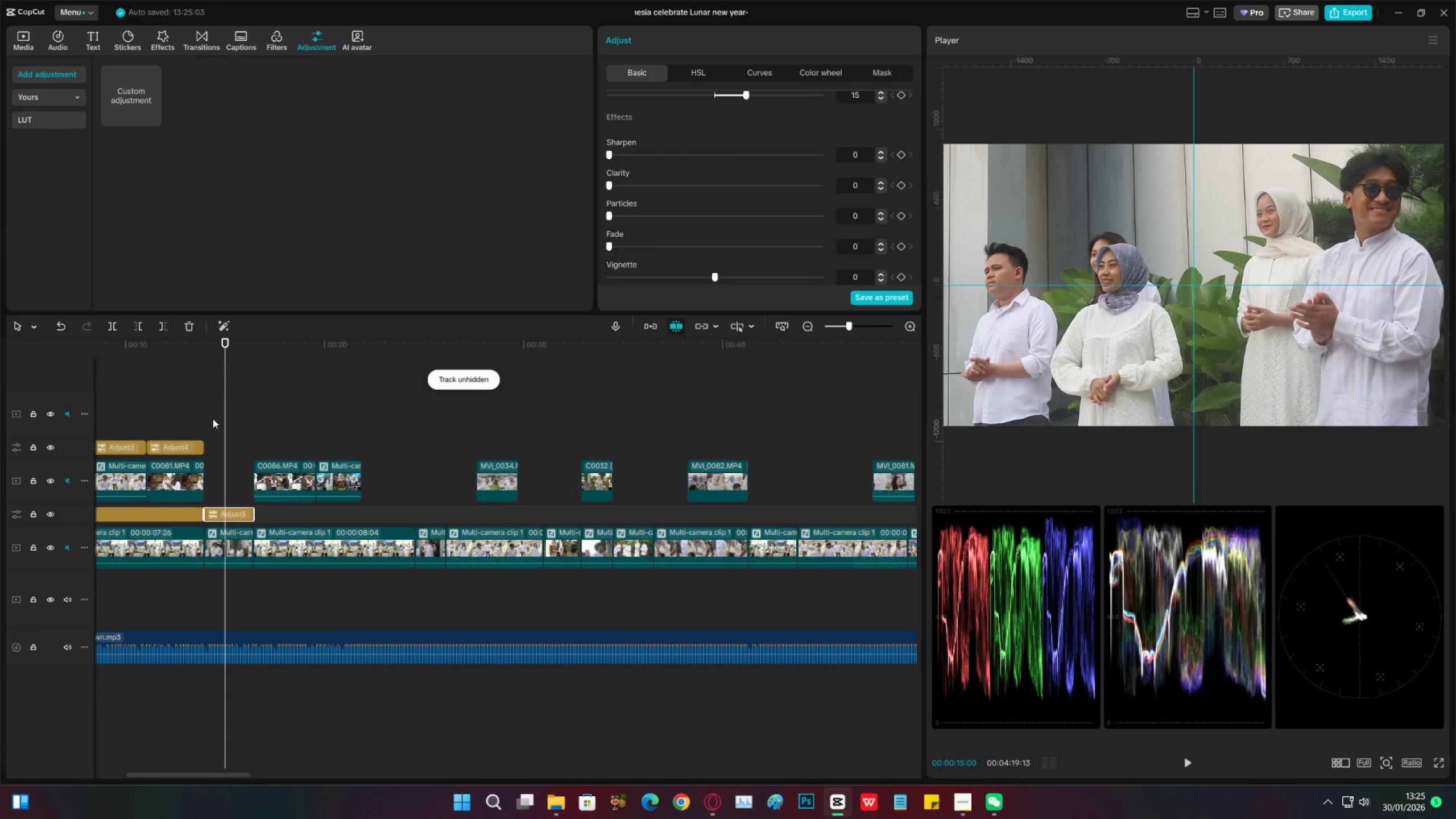 
left_click([208, 417])
 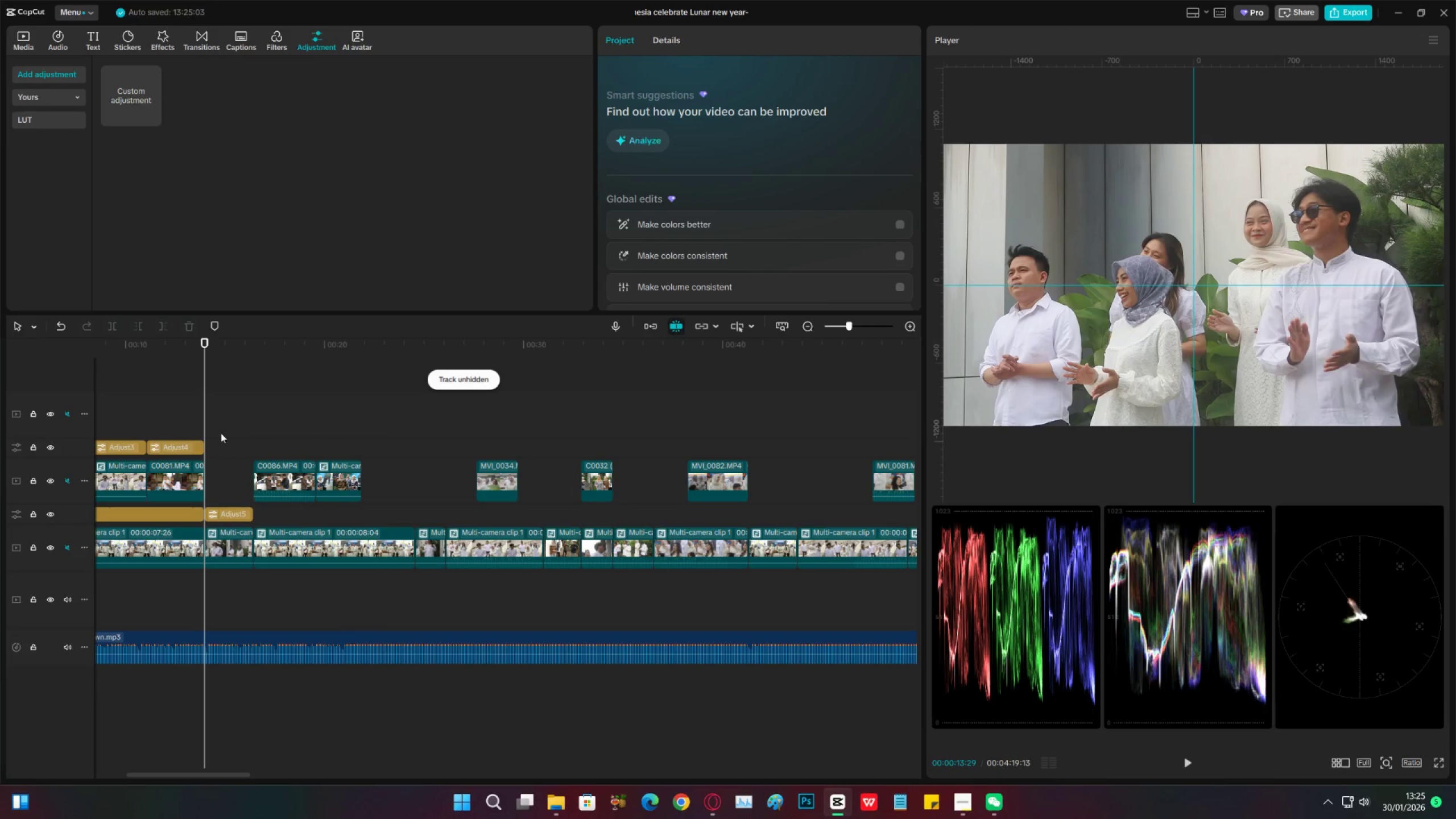 
left_click([227, 435])
 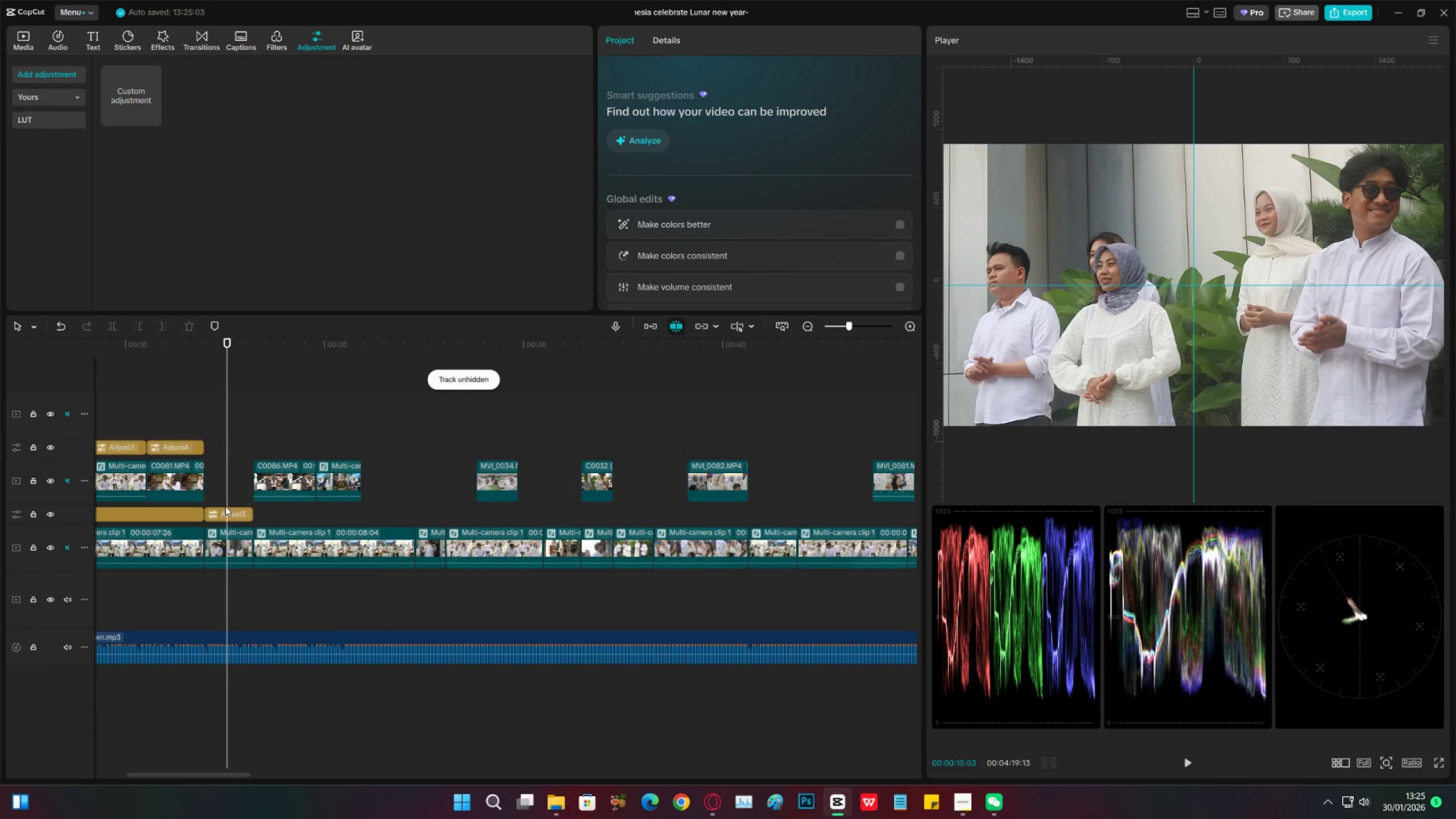 
left_click([225, 514])
 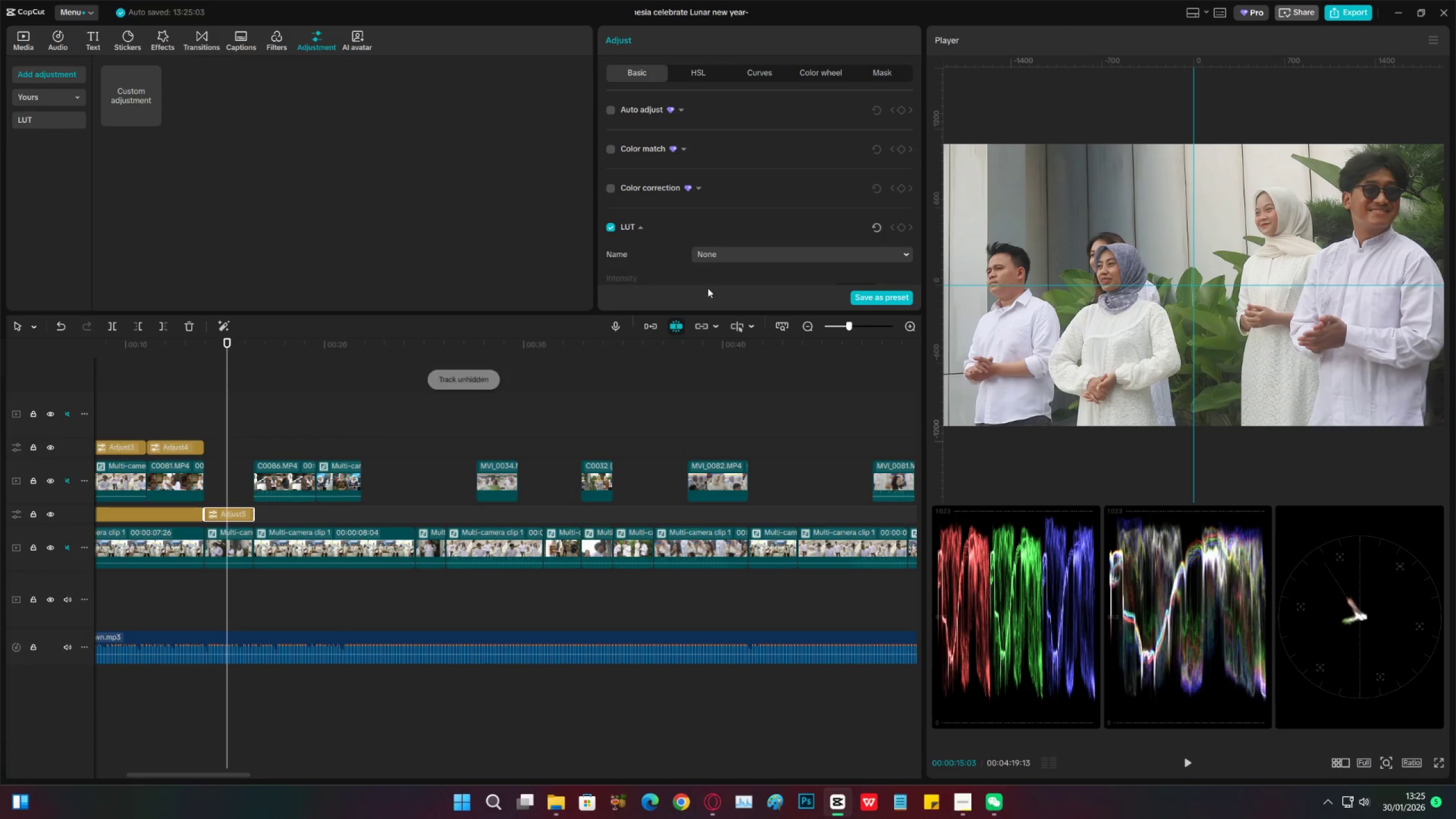 
scroll: coordinate [738, 247], scroll_direction: down, amount: 26.0
 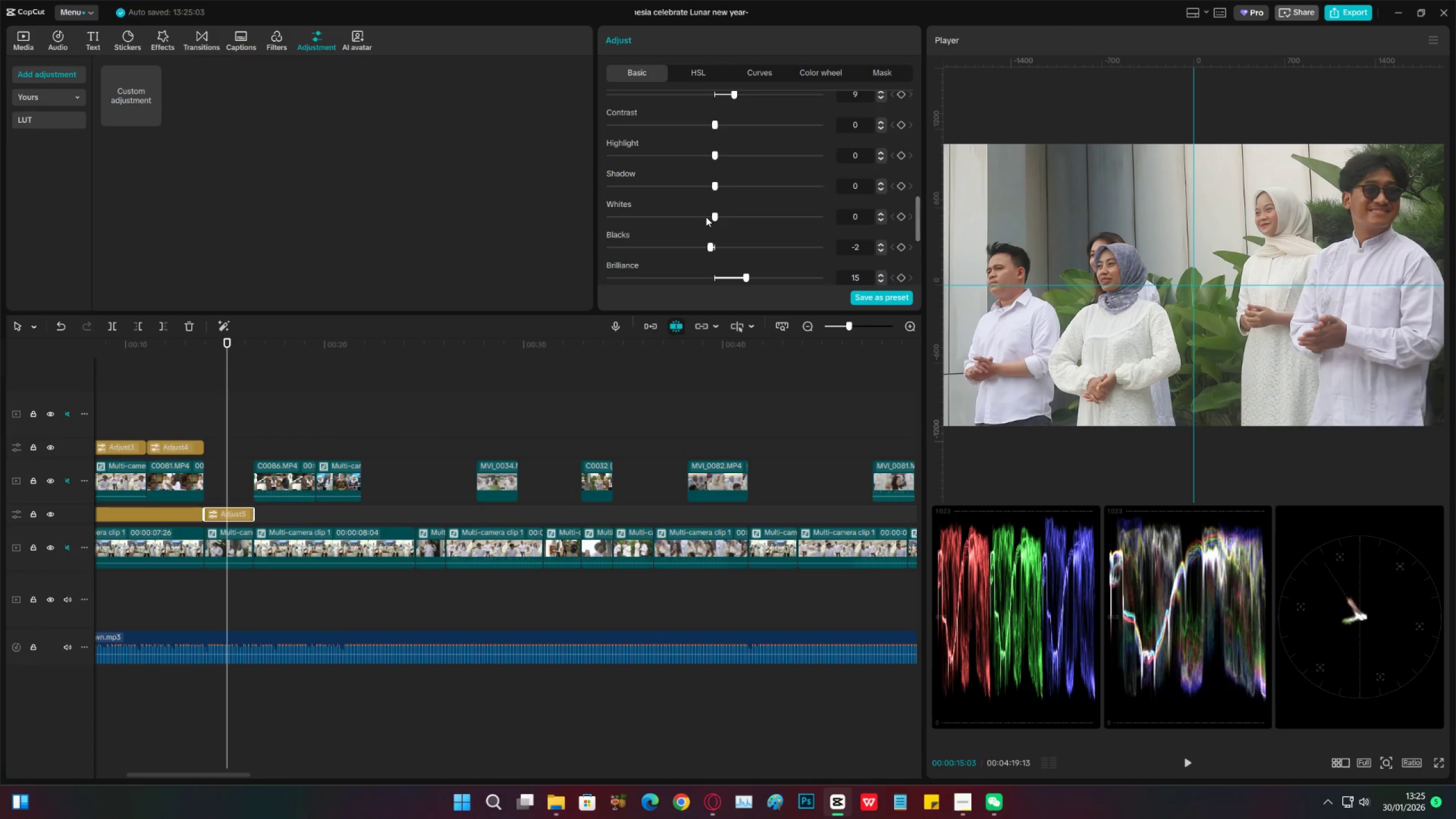 
left_click_drag(start_coordinate=[705, 216], to_coordinate=[705, 219])
 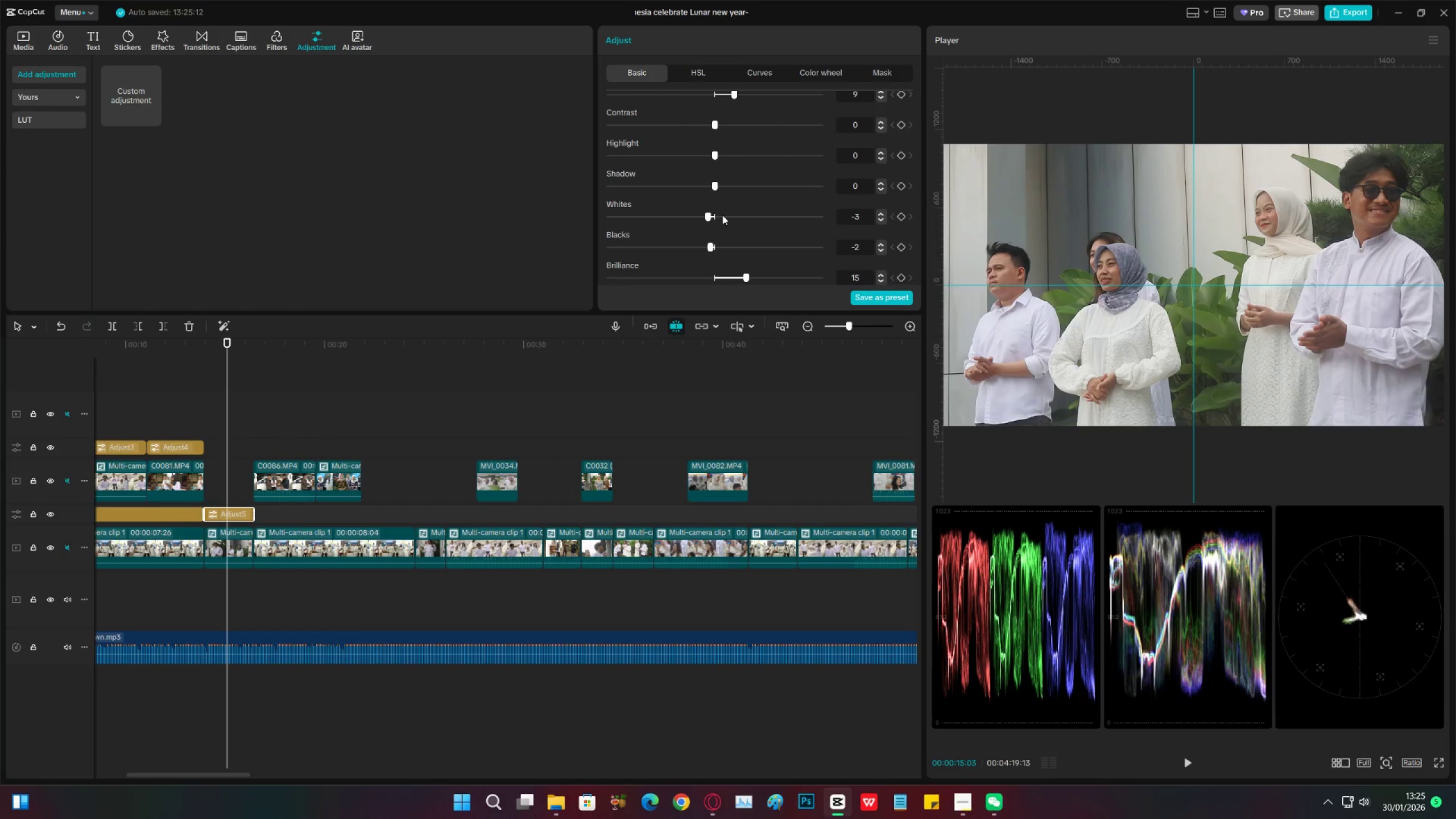 
left_click([712, 218])
 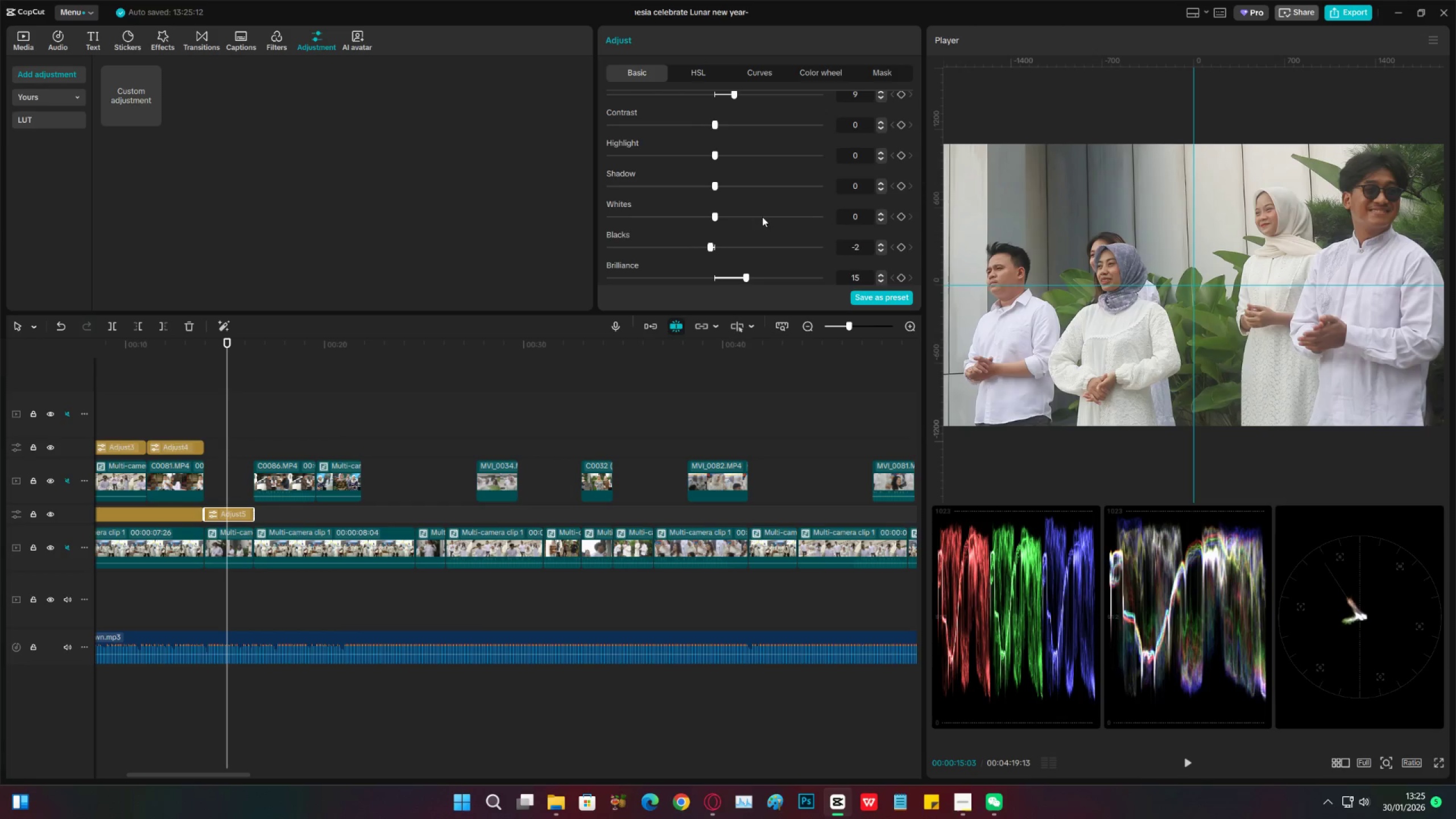 
scroll: coordinate [768, 216], scroll_direction: up, amount: 5.0
 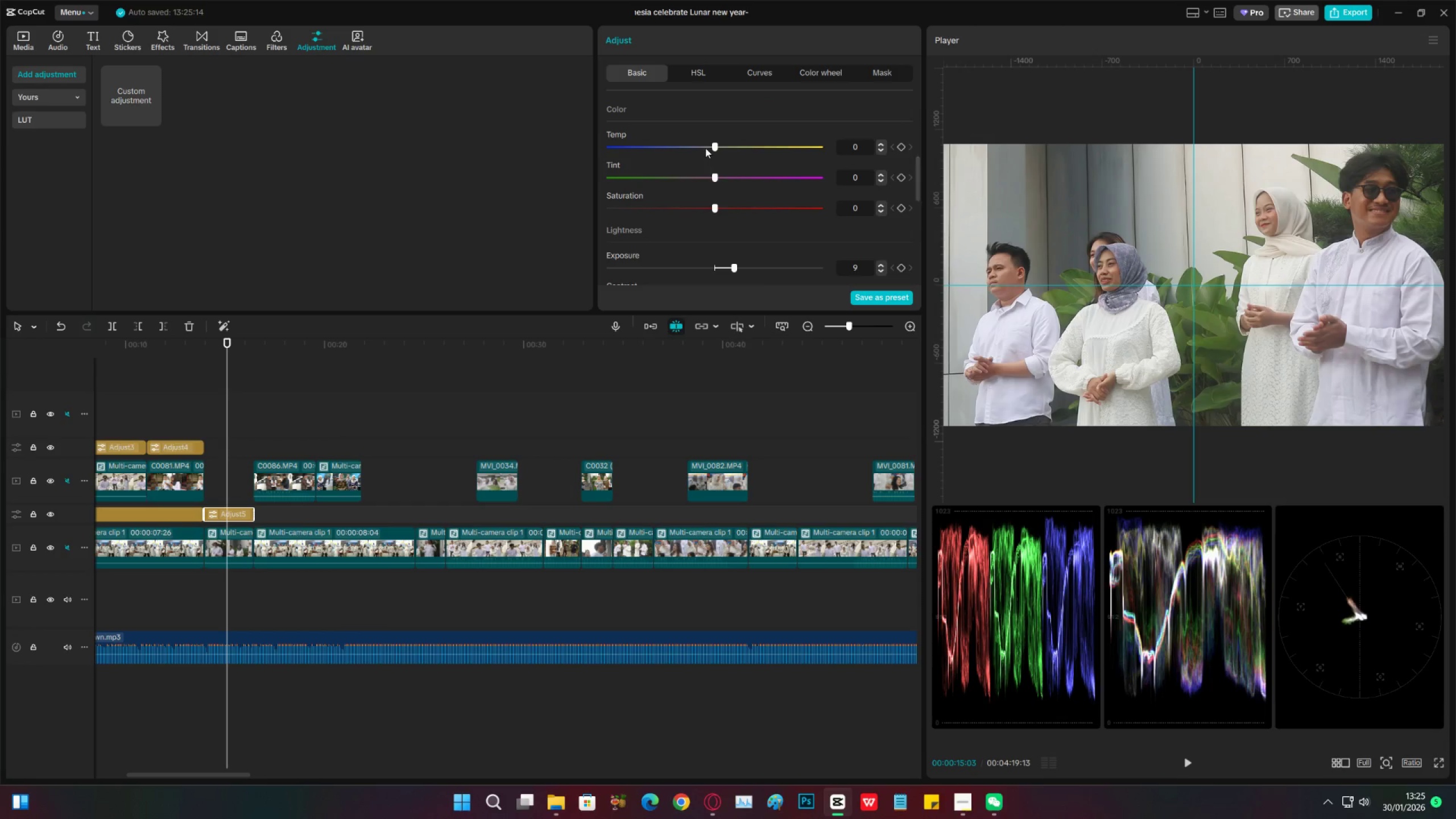 
left_click_drag(start_coordinate=[705, 147], to_coordinate=[715, 150])
 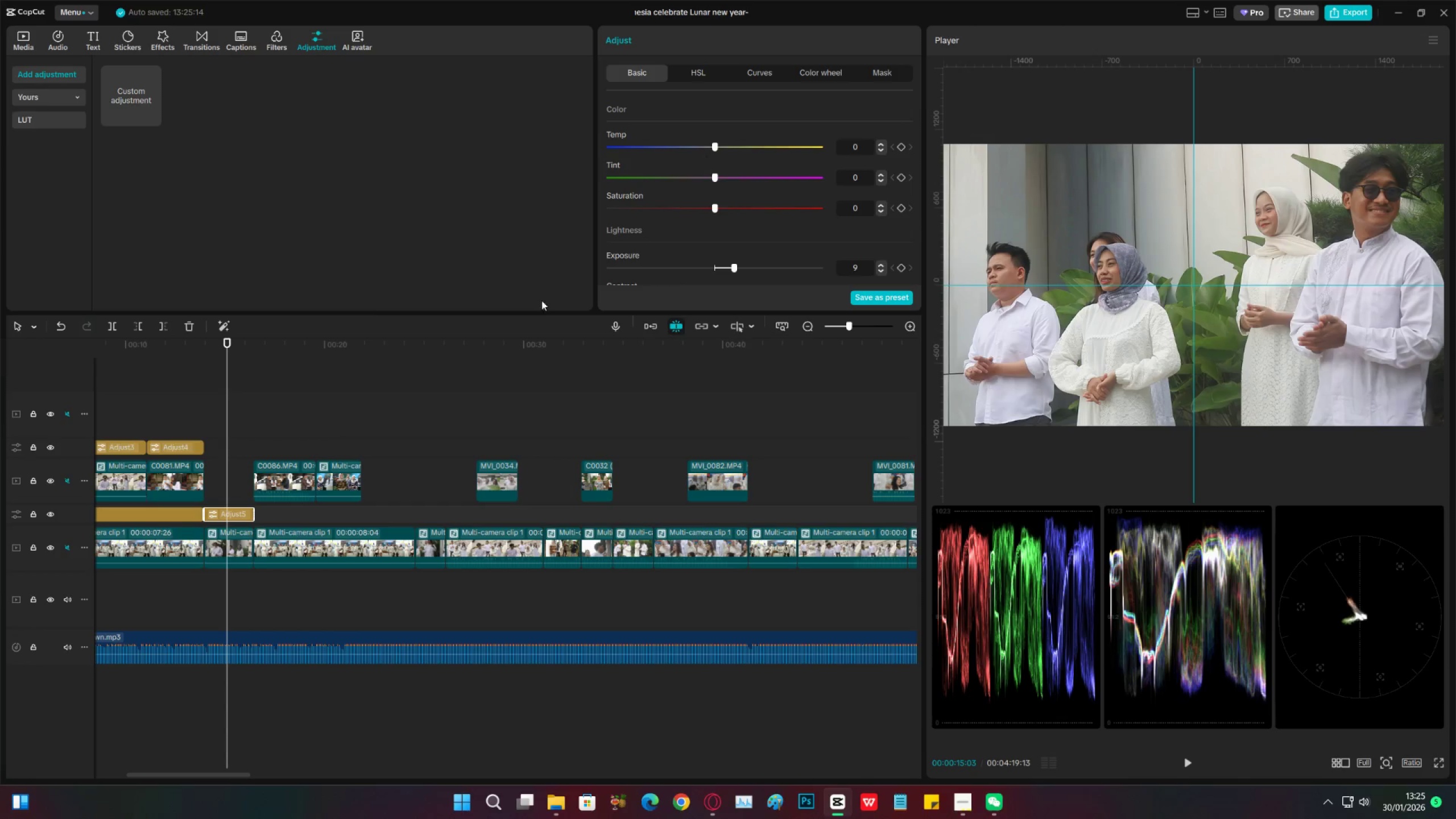 
key(Control+S)
 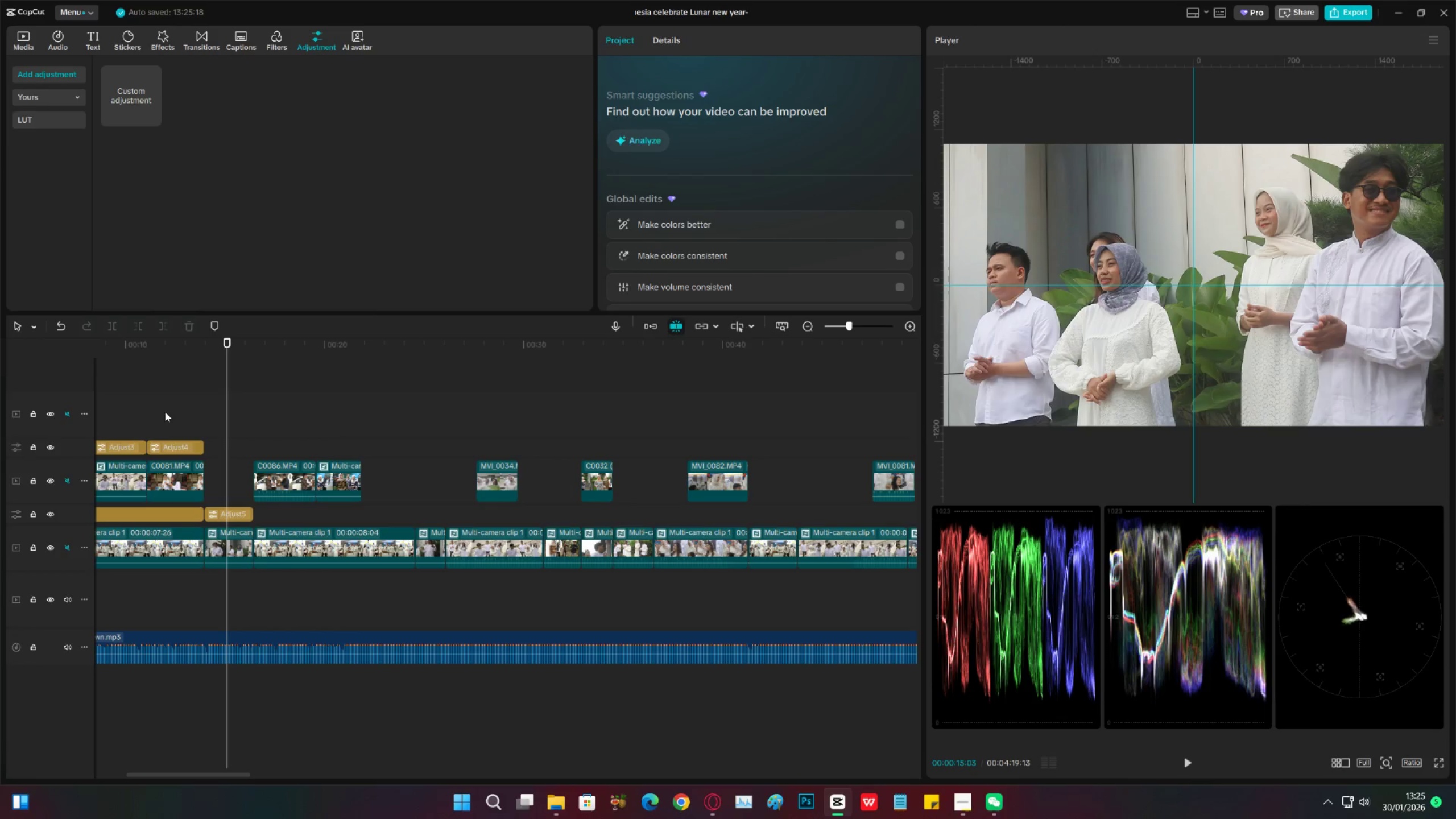 
left_click([160, 421])
 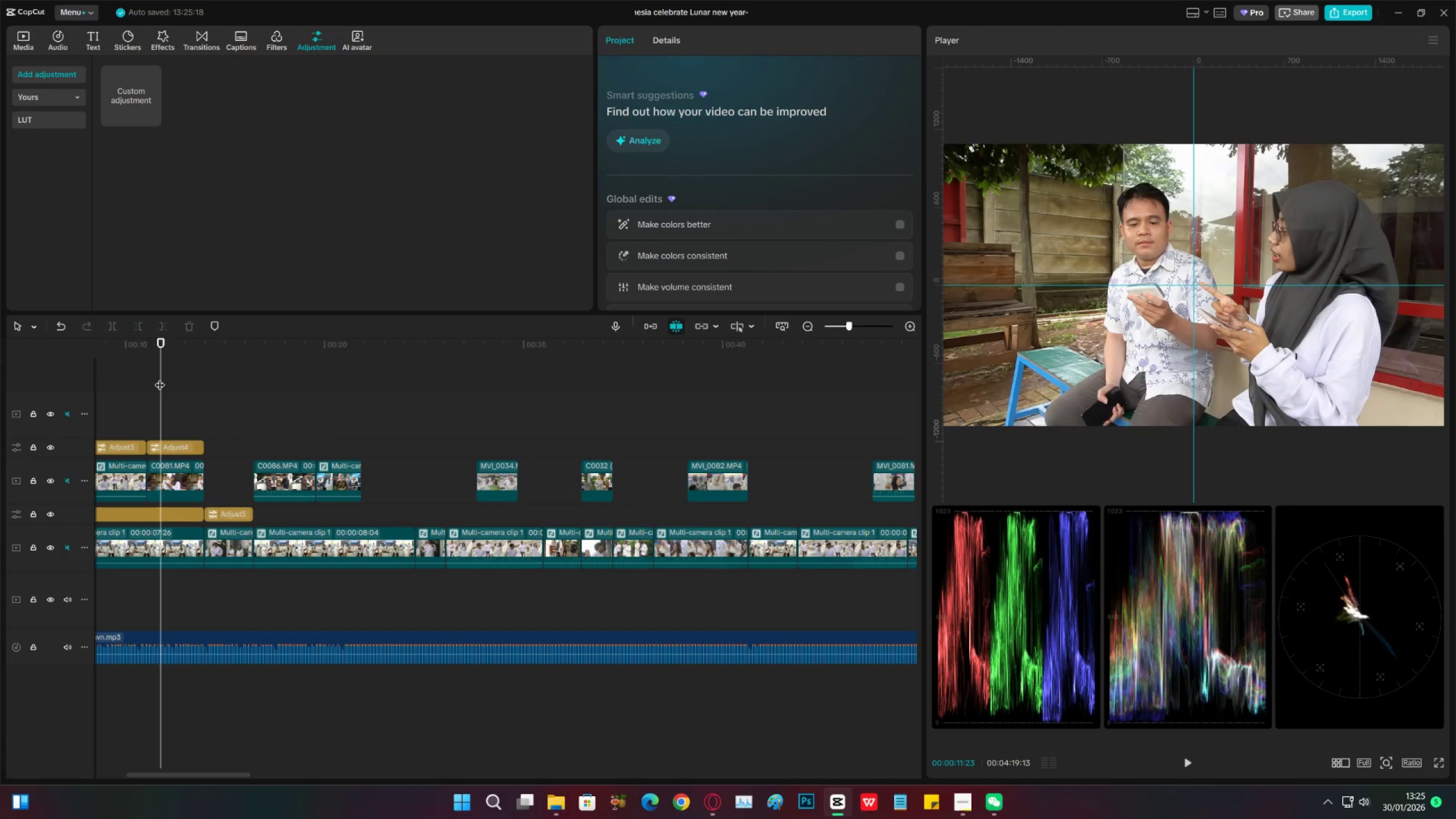 
left_click_drag(start_coordinate=[162, 374], to_coordinate=[324, 456])
 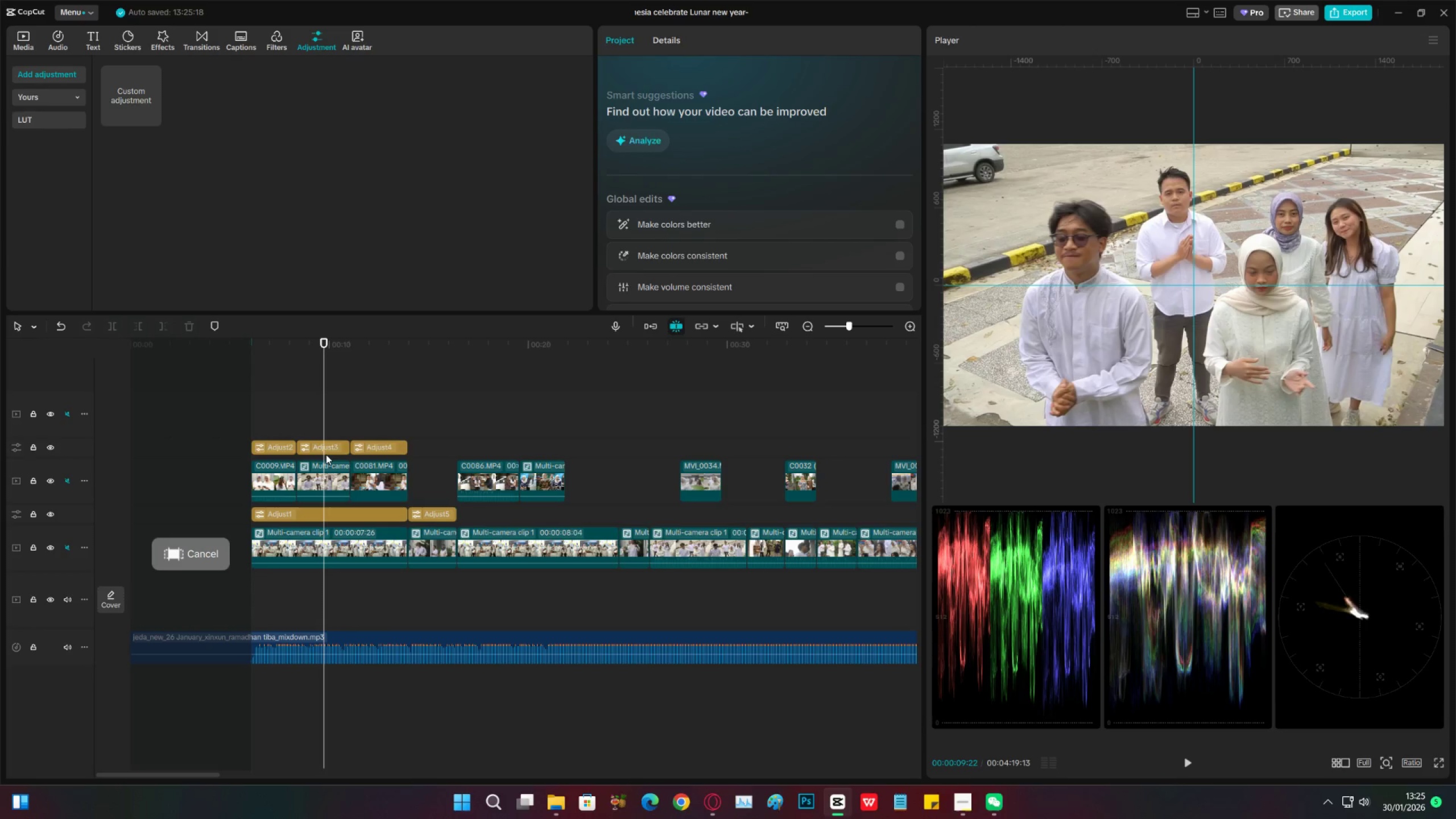 
key(Control+S)
 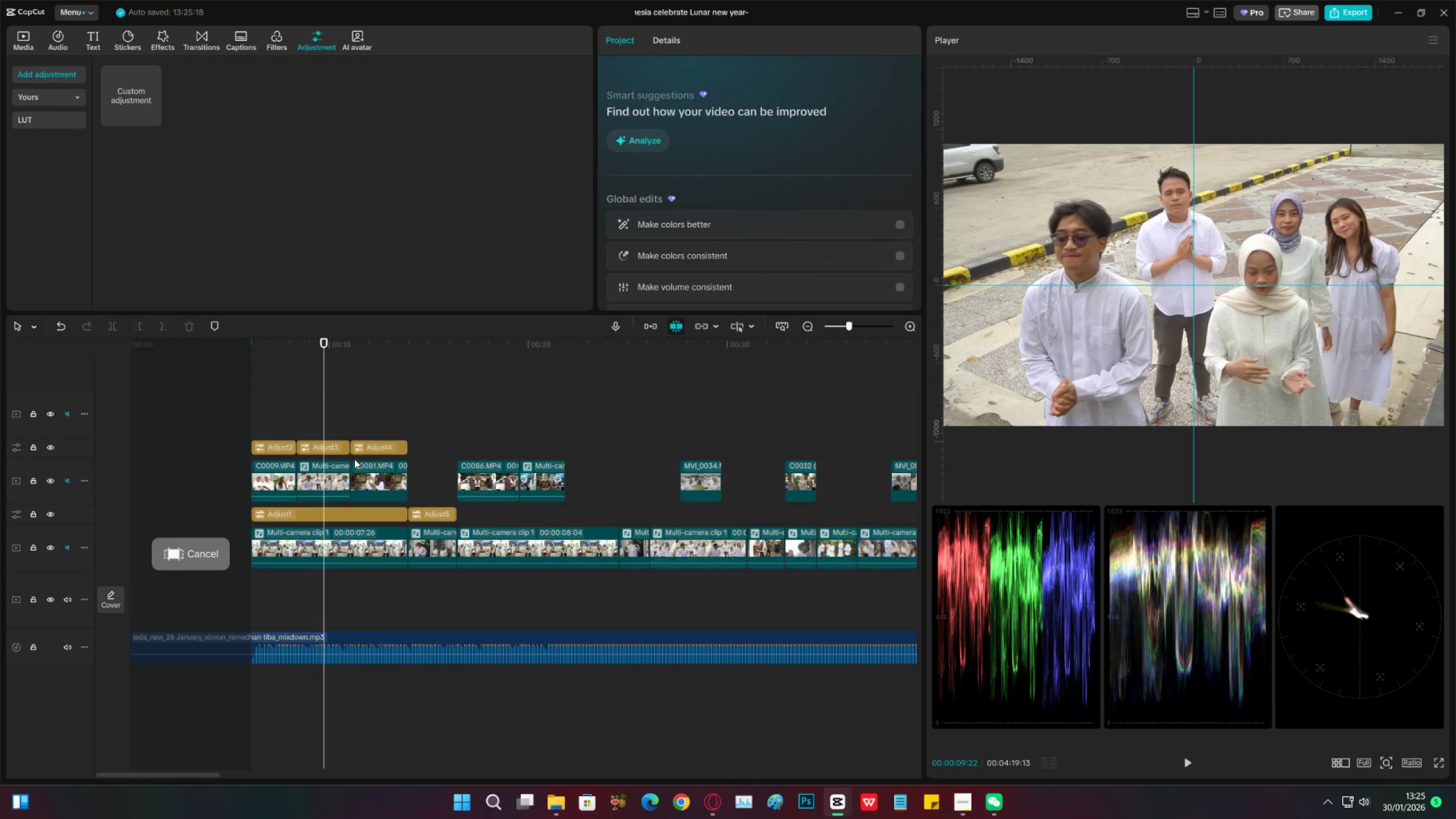 
left_click([324, 450])
 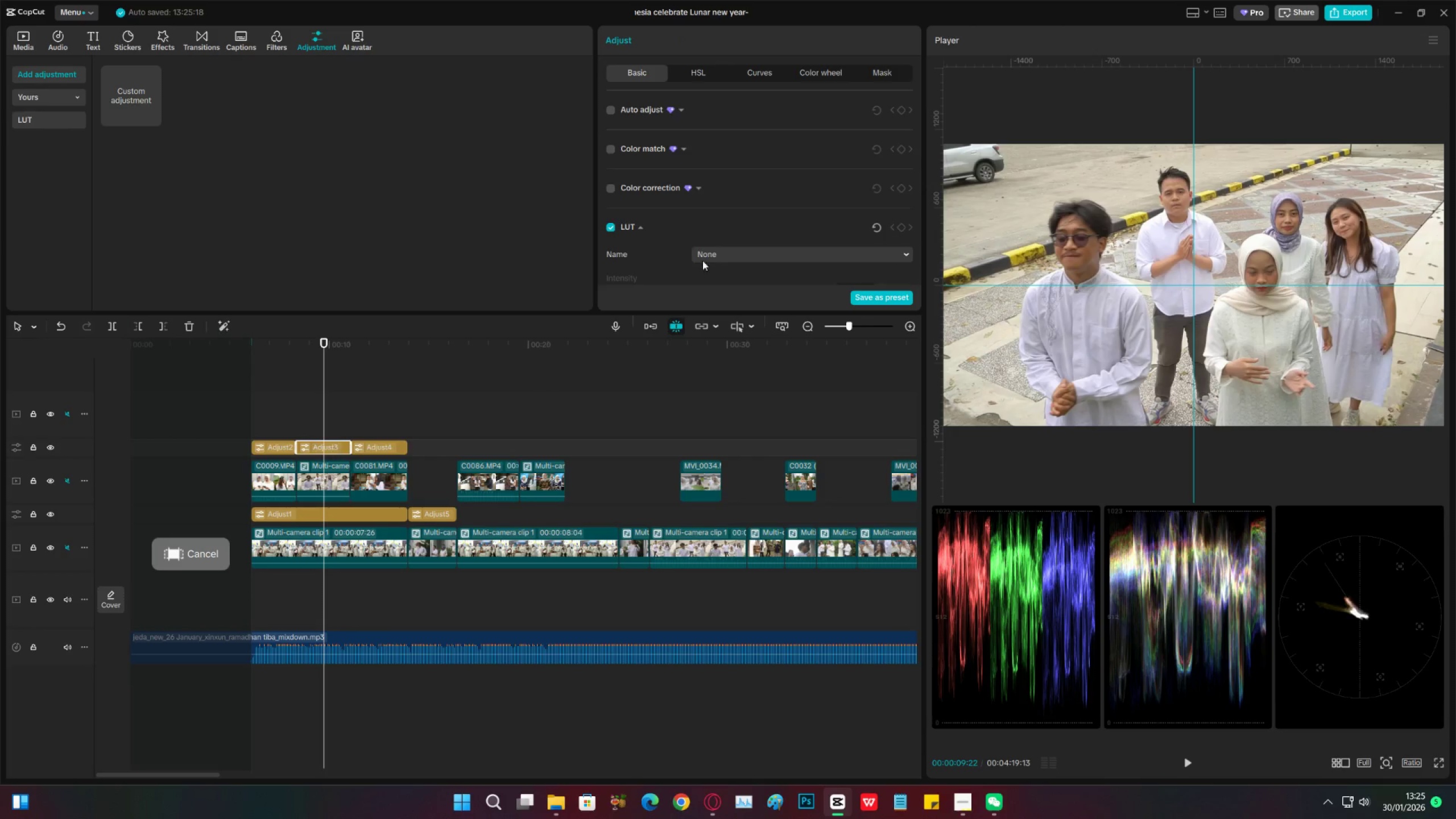 
scroll: coordinate [748, 227], scroll_direction: down, amount: 17.0
 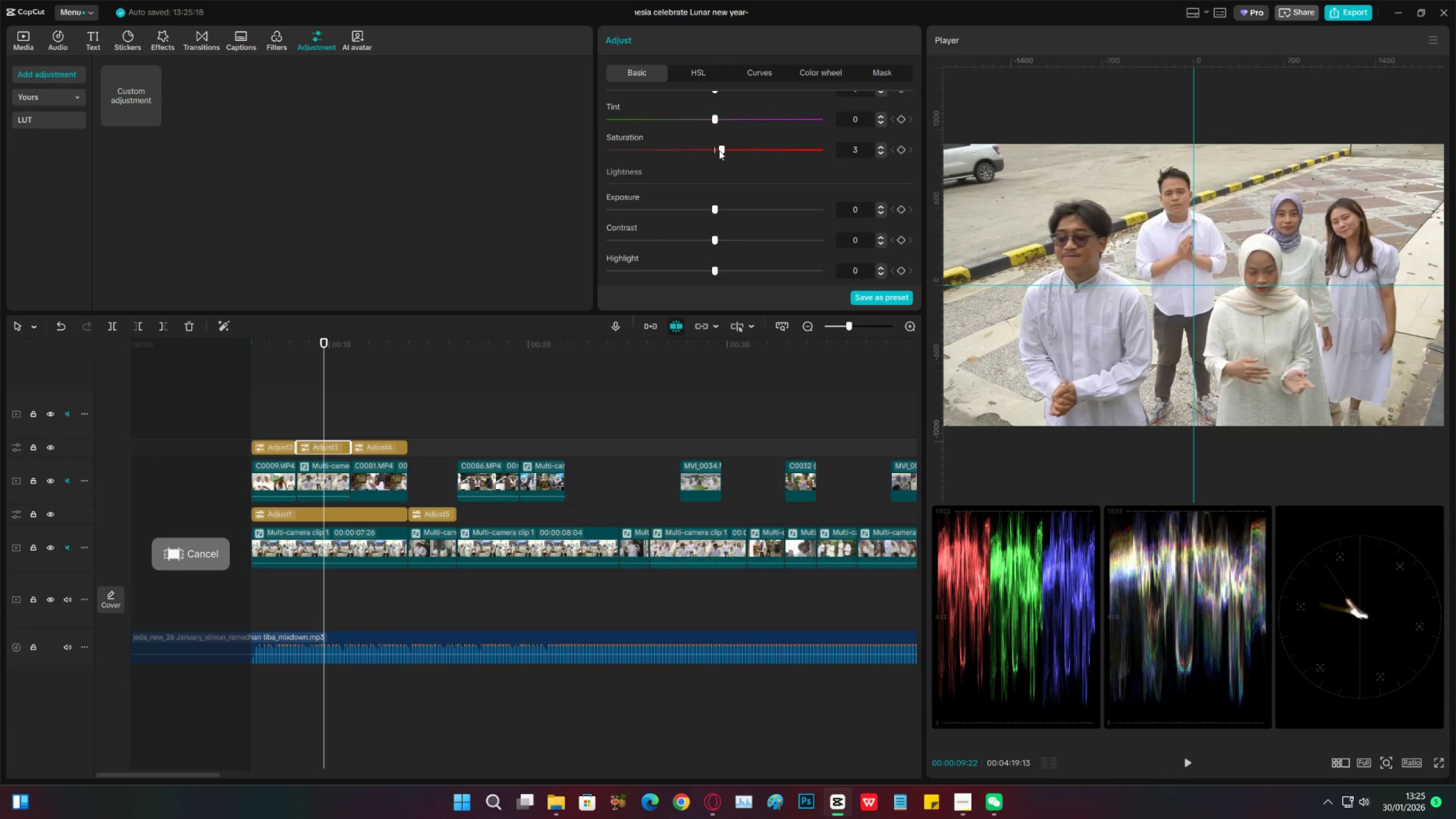 
left_click([719, 150])
 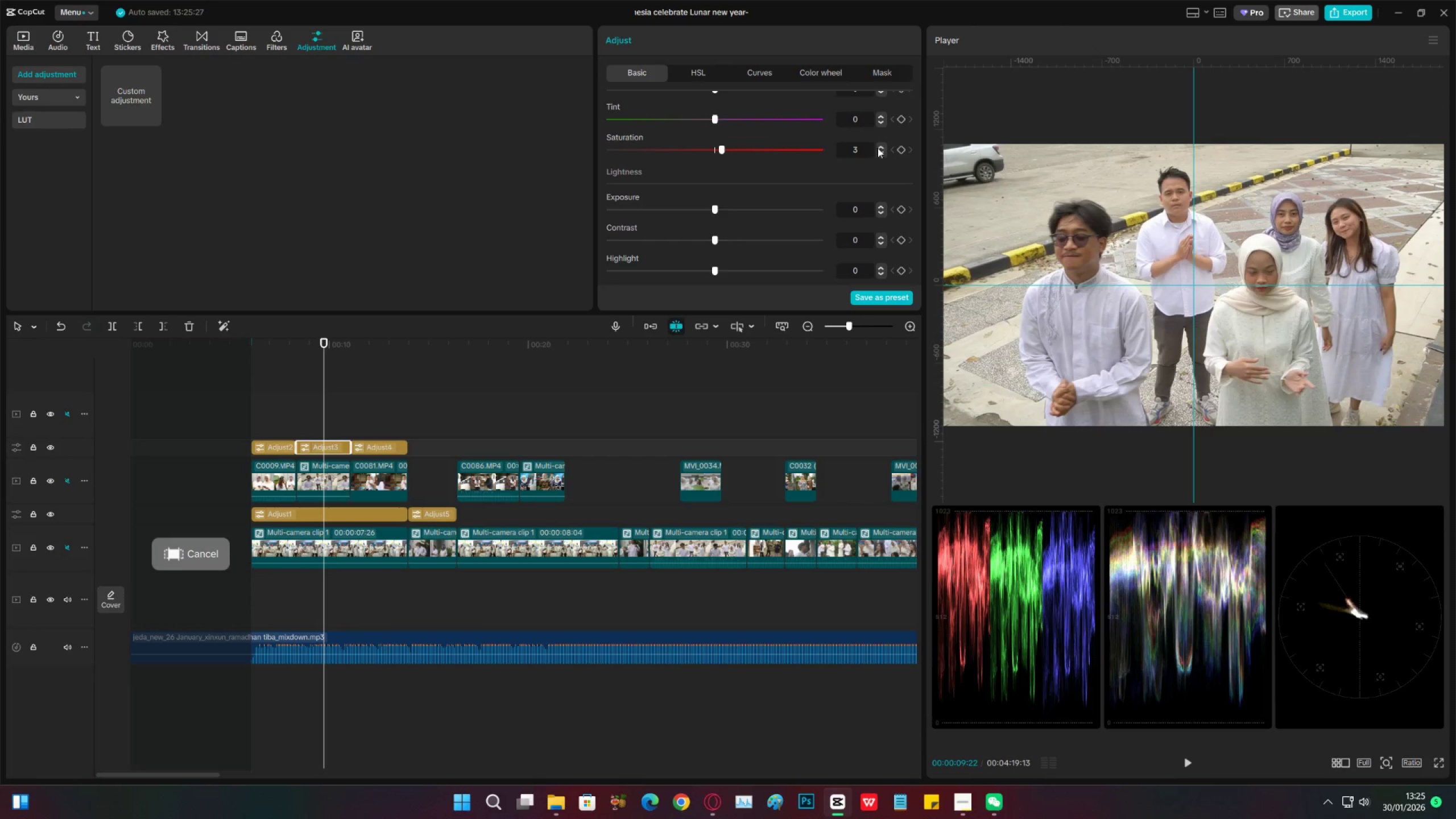 
left_click([880, 145])
 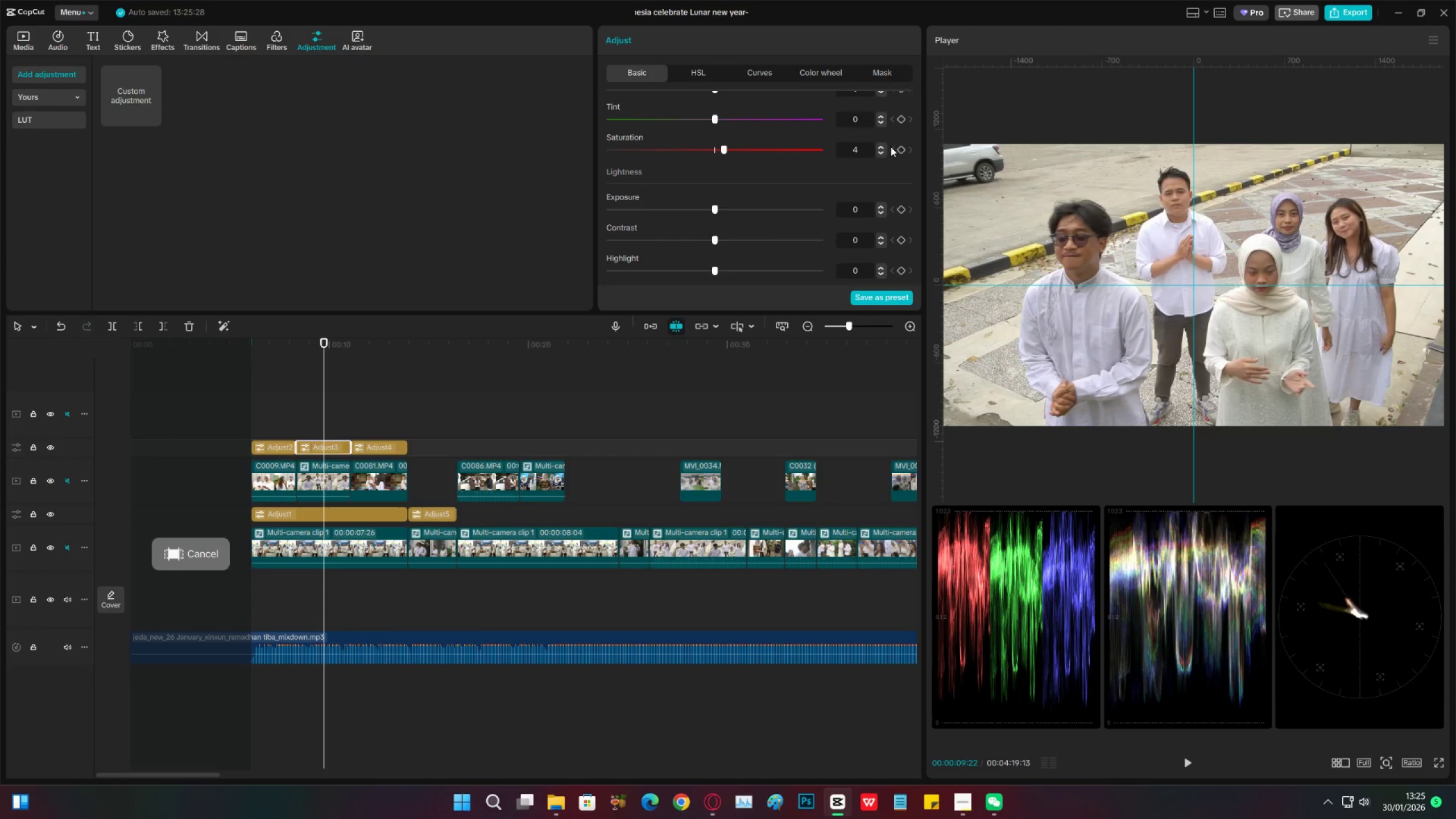 
double_click([881, 153])
 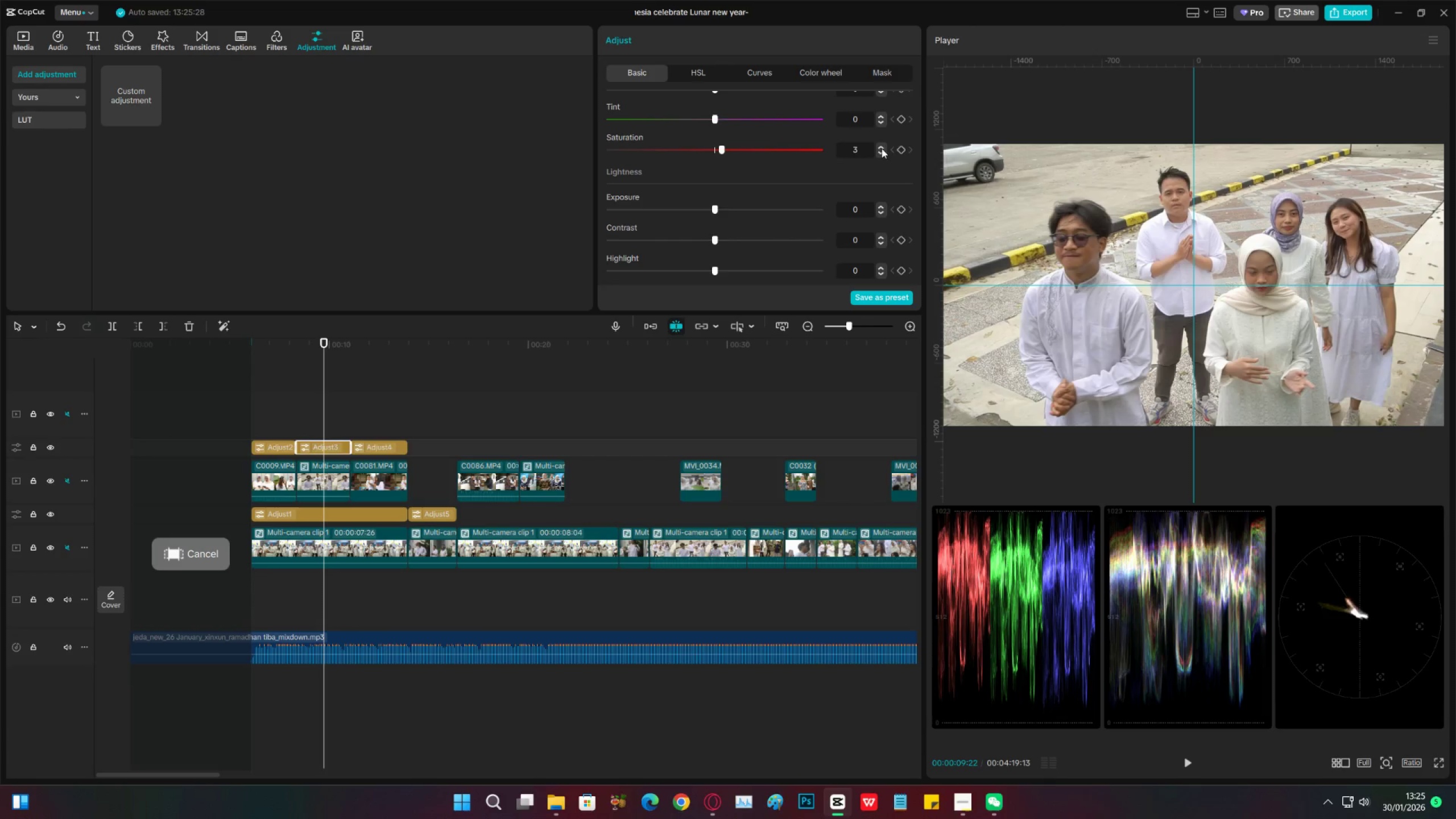 
left_click([880, 147])
 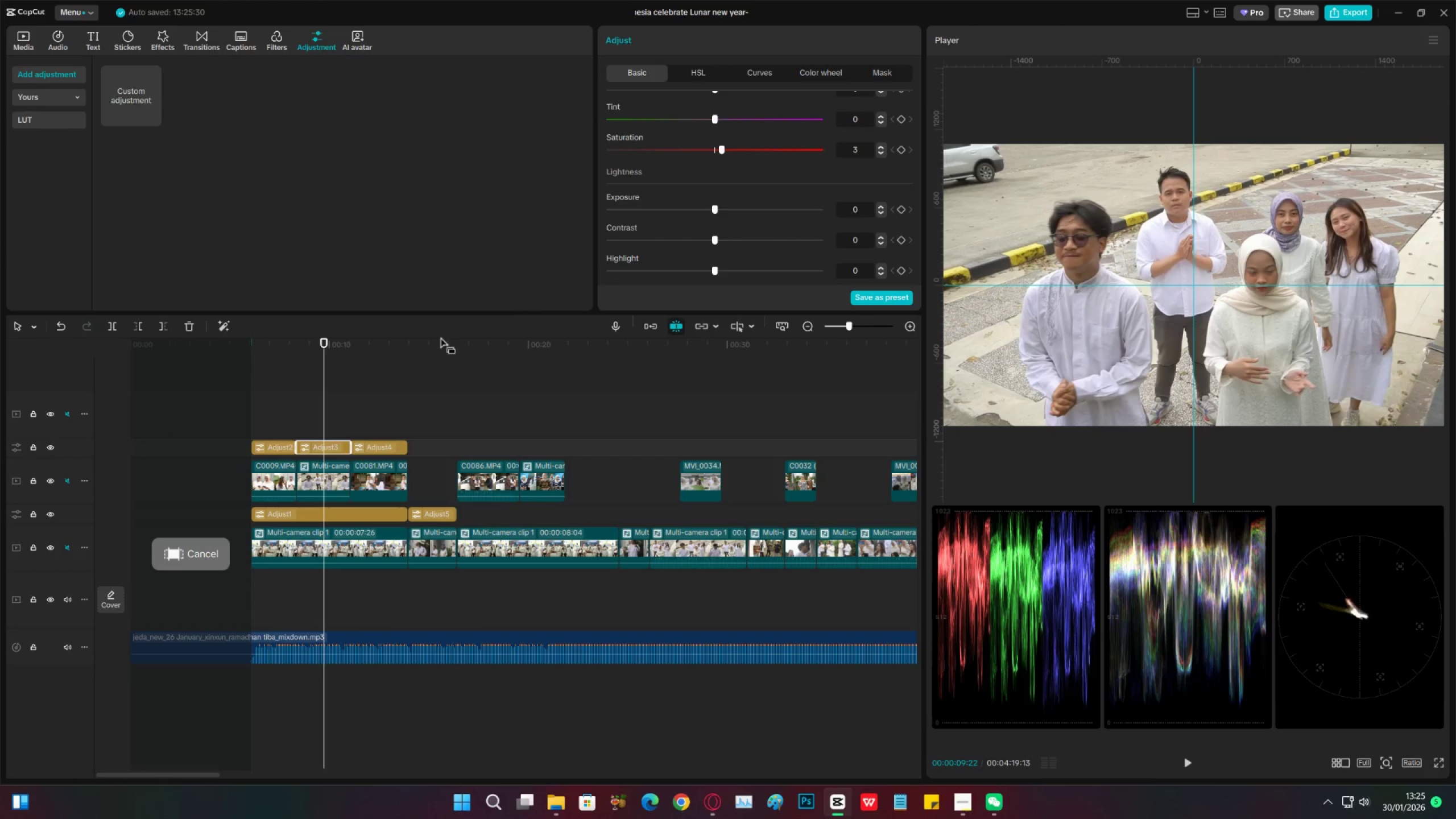 
left_click([292, 403])
 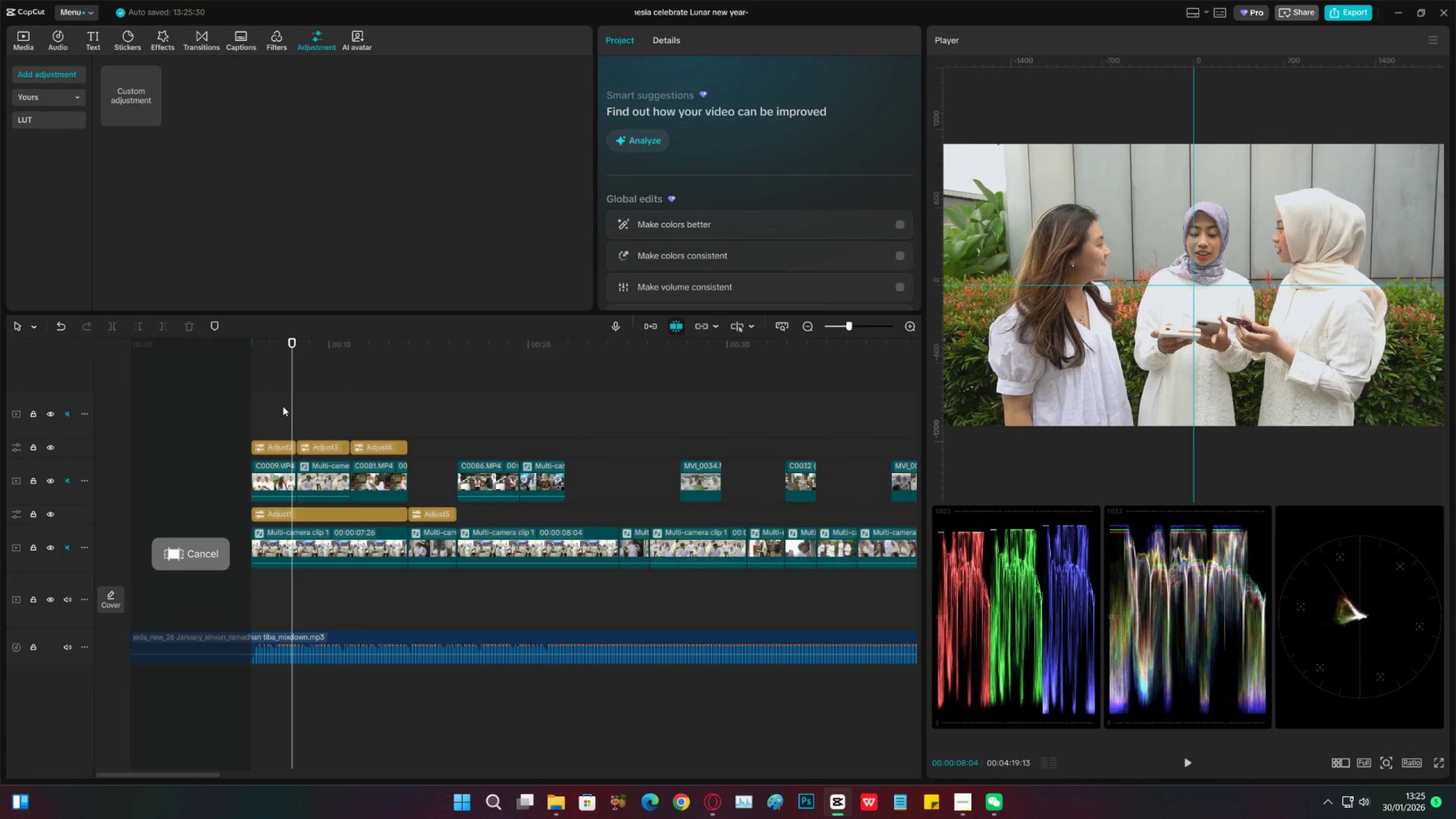 
left_click([283, 406])
 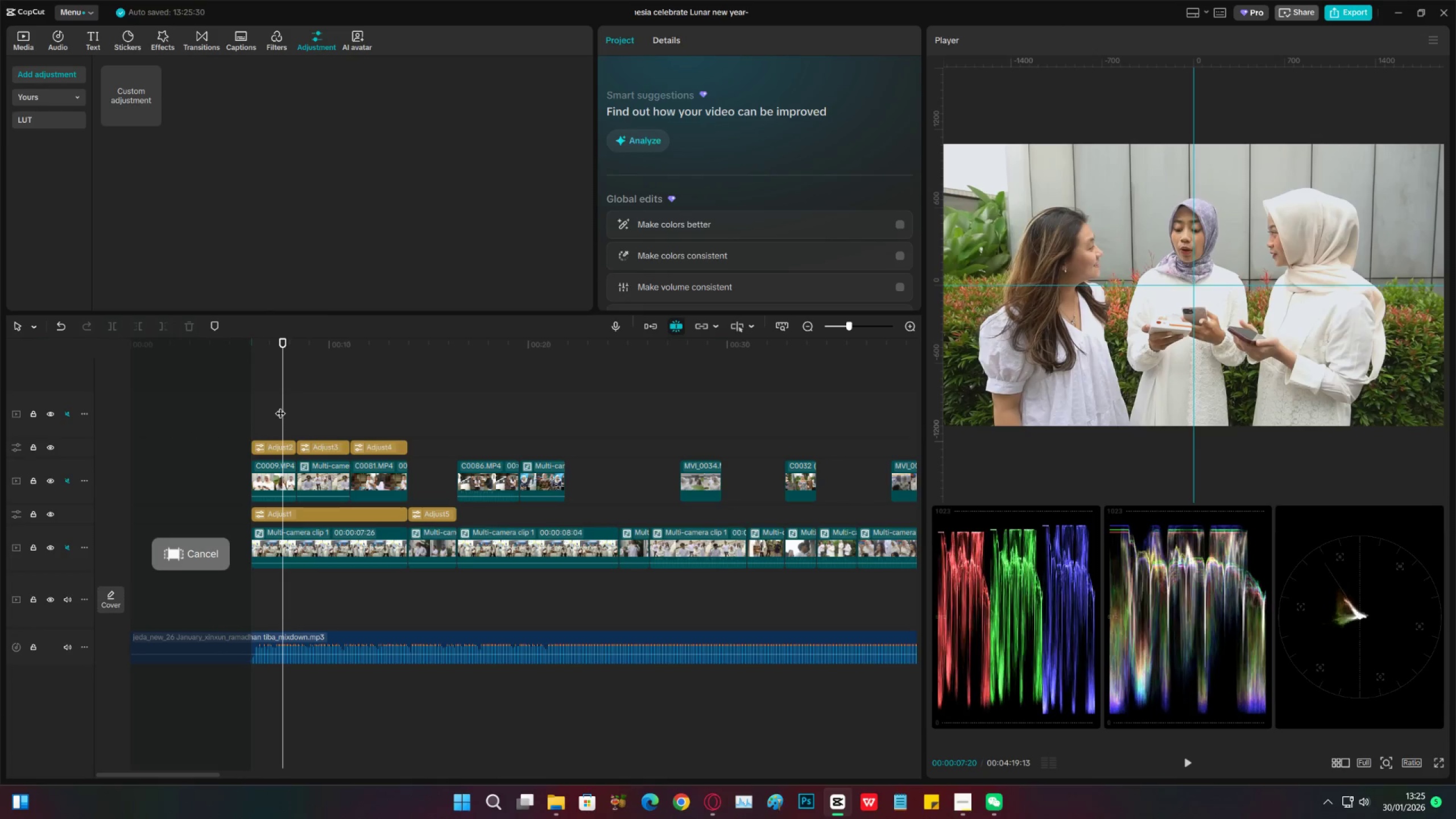 
left_click_drag(start_coordinate=[280, 406], to_coordinate=[278, 403])
 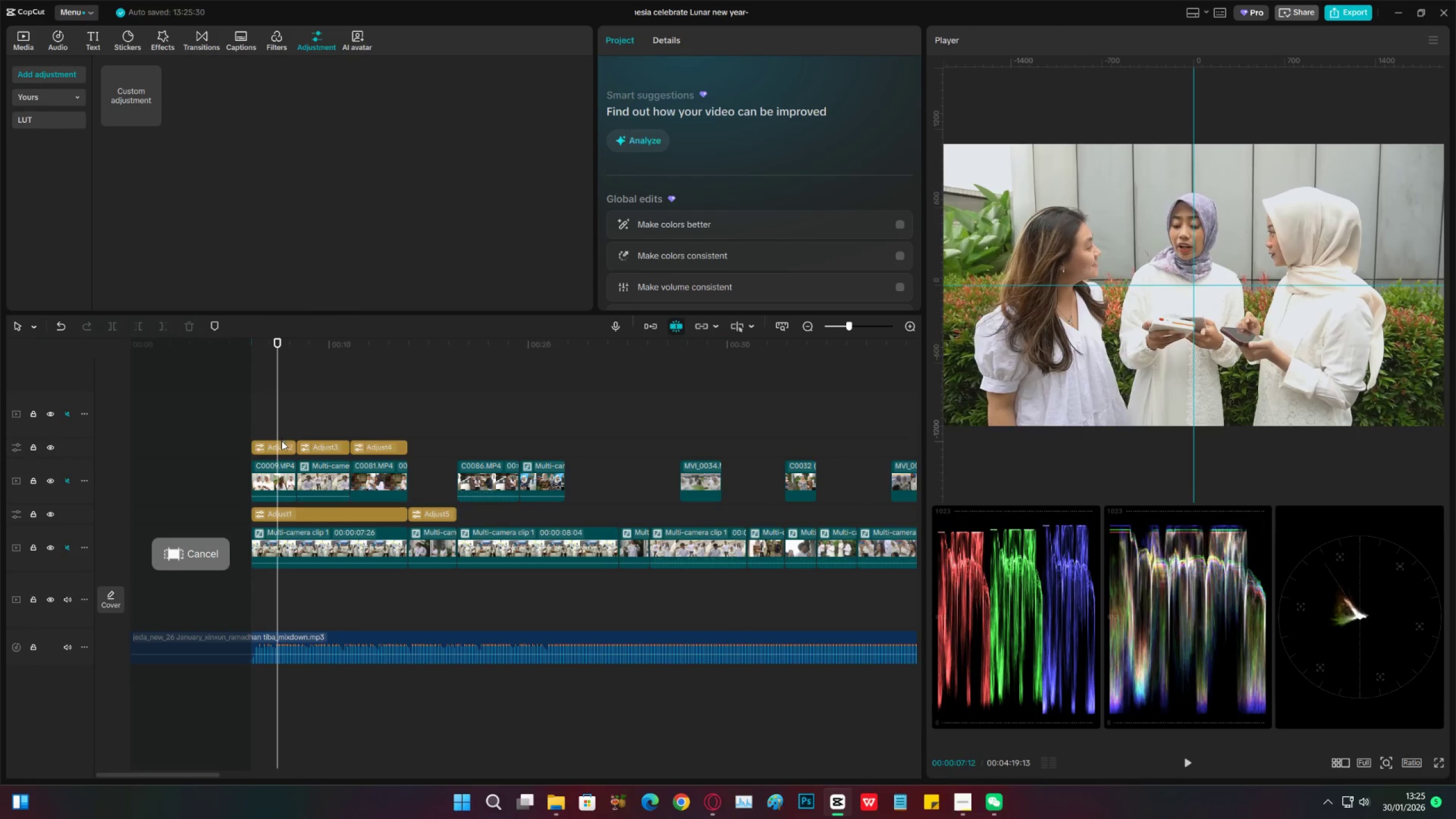 
left_click([283, 446])
 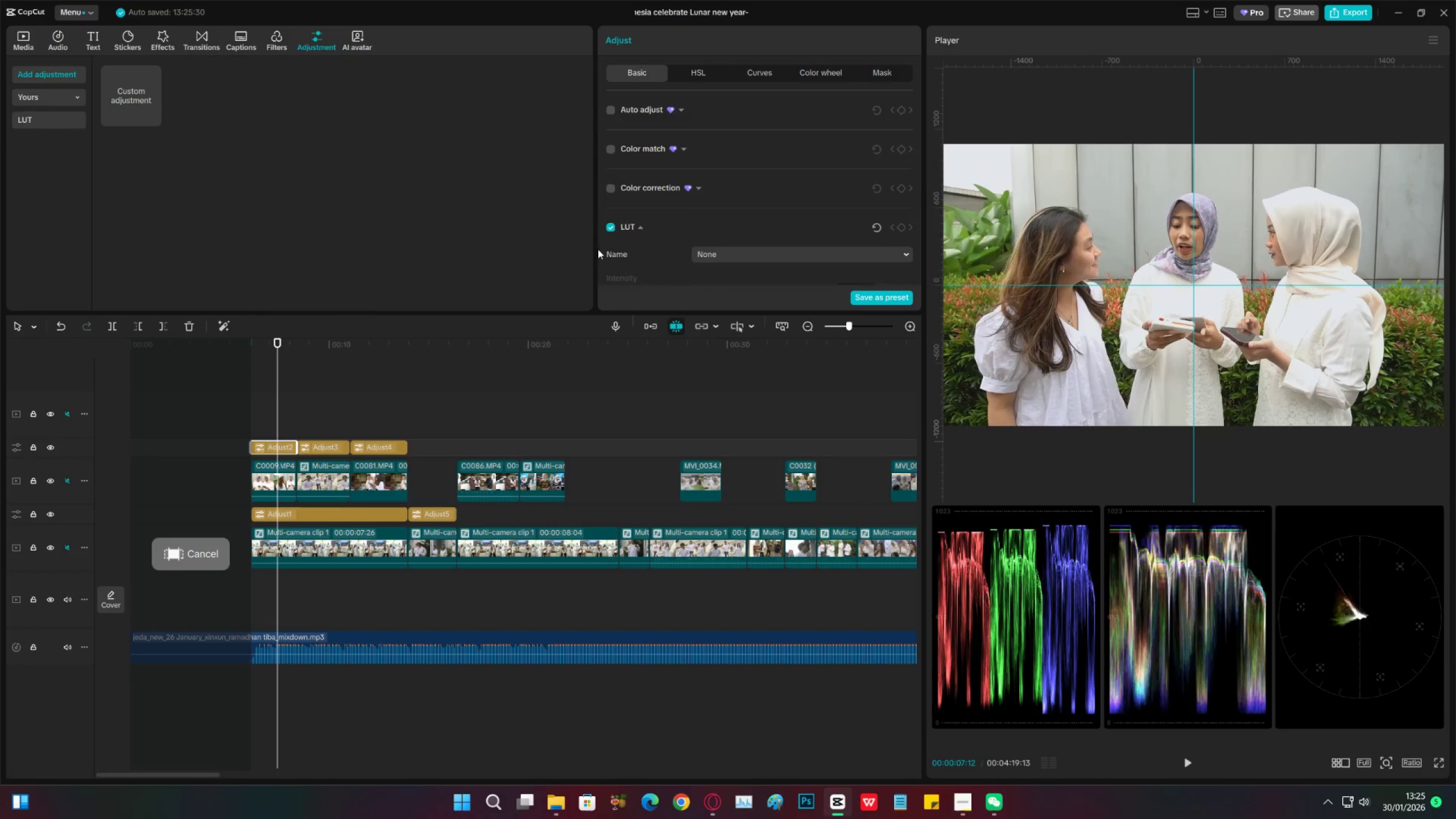 
scroll: coordinate [739, 243], scroll_direction: down, amount: 21.0
 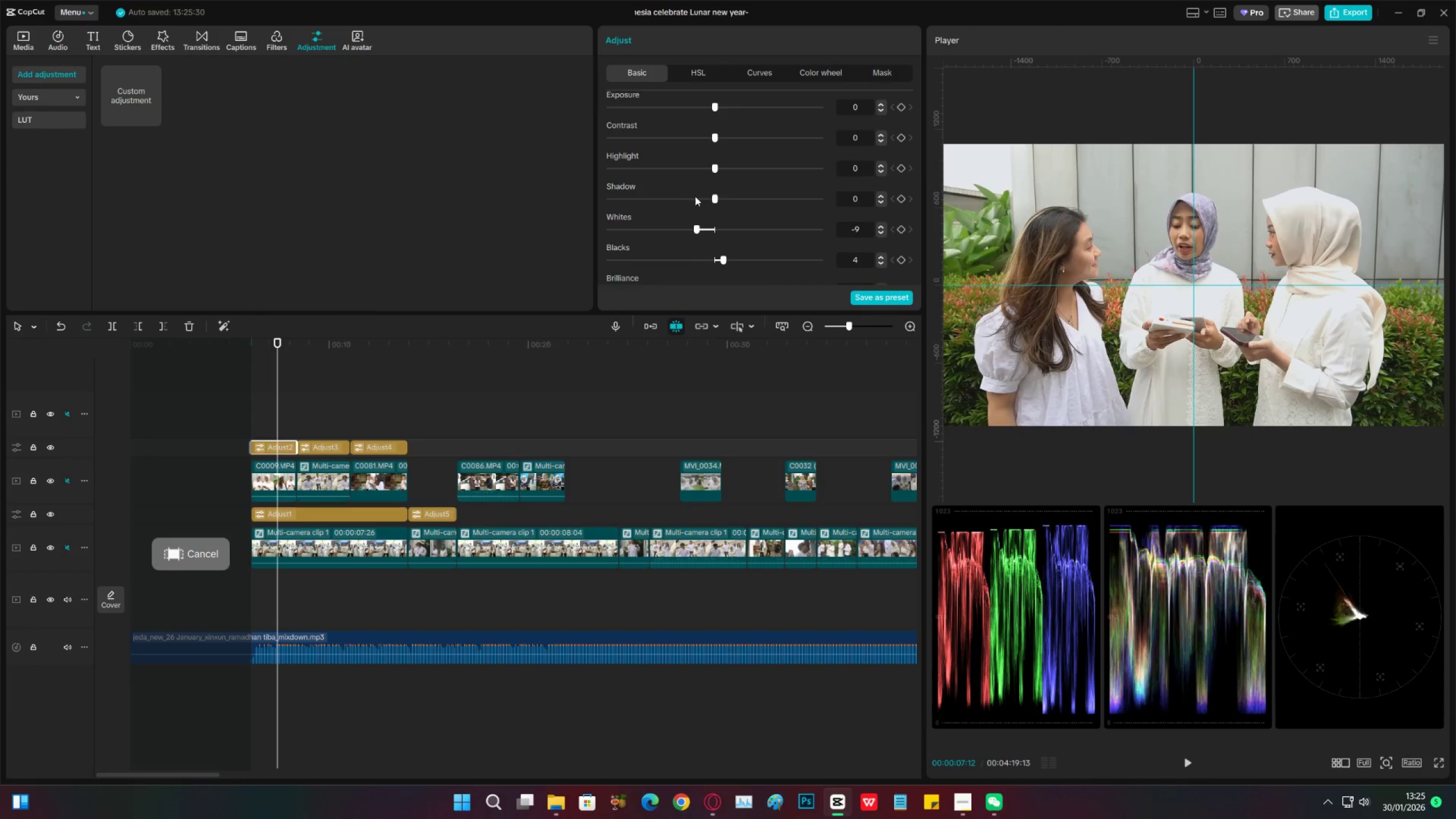 
left_click([696, 196])
 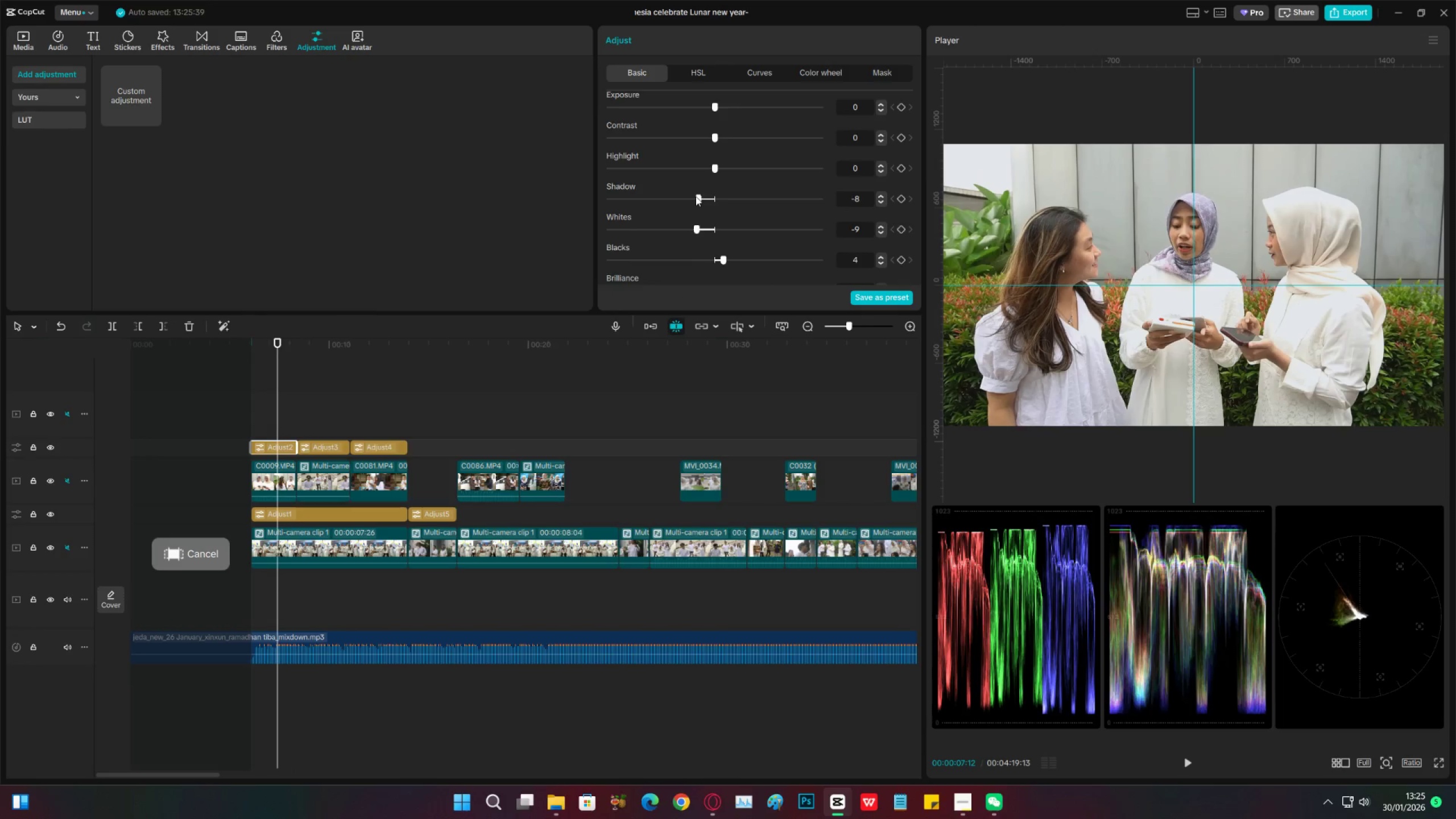 
left_click_drag(start_coordinate=[696, 196], to_coordinate=[718, 196])
 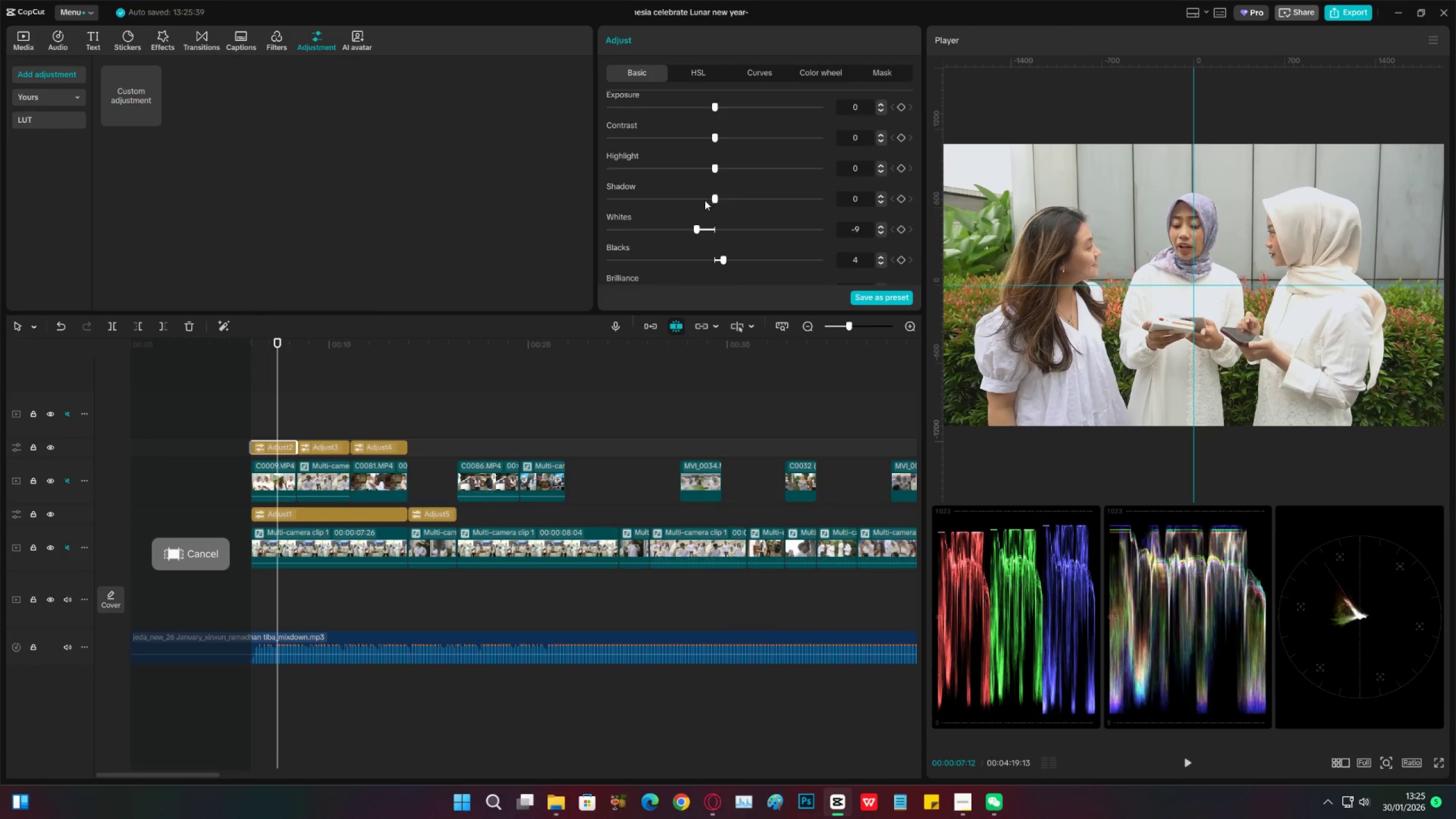 
scroll: coordinate [705, 200], scroll_direction: up, amount: 1.0
 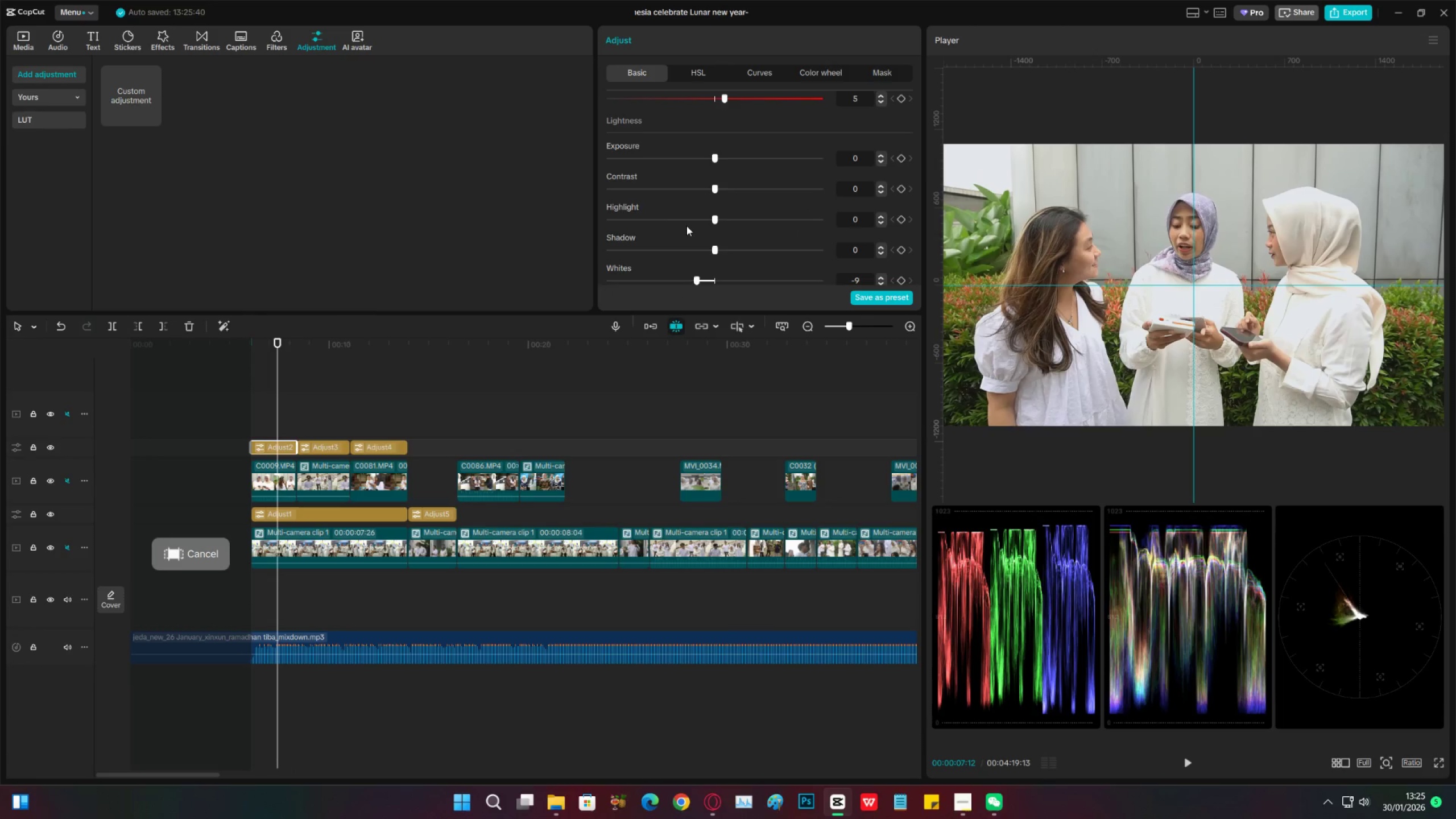 
left_click_drag(start_coordinate=[690, 220], to_coordinate=[690, 216])
 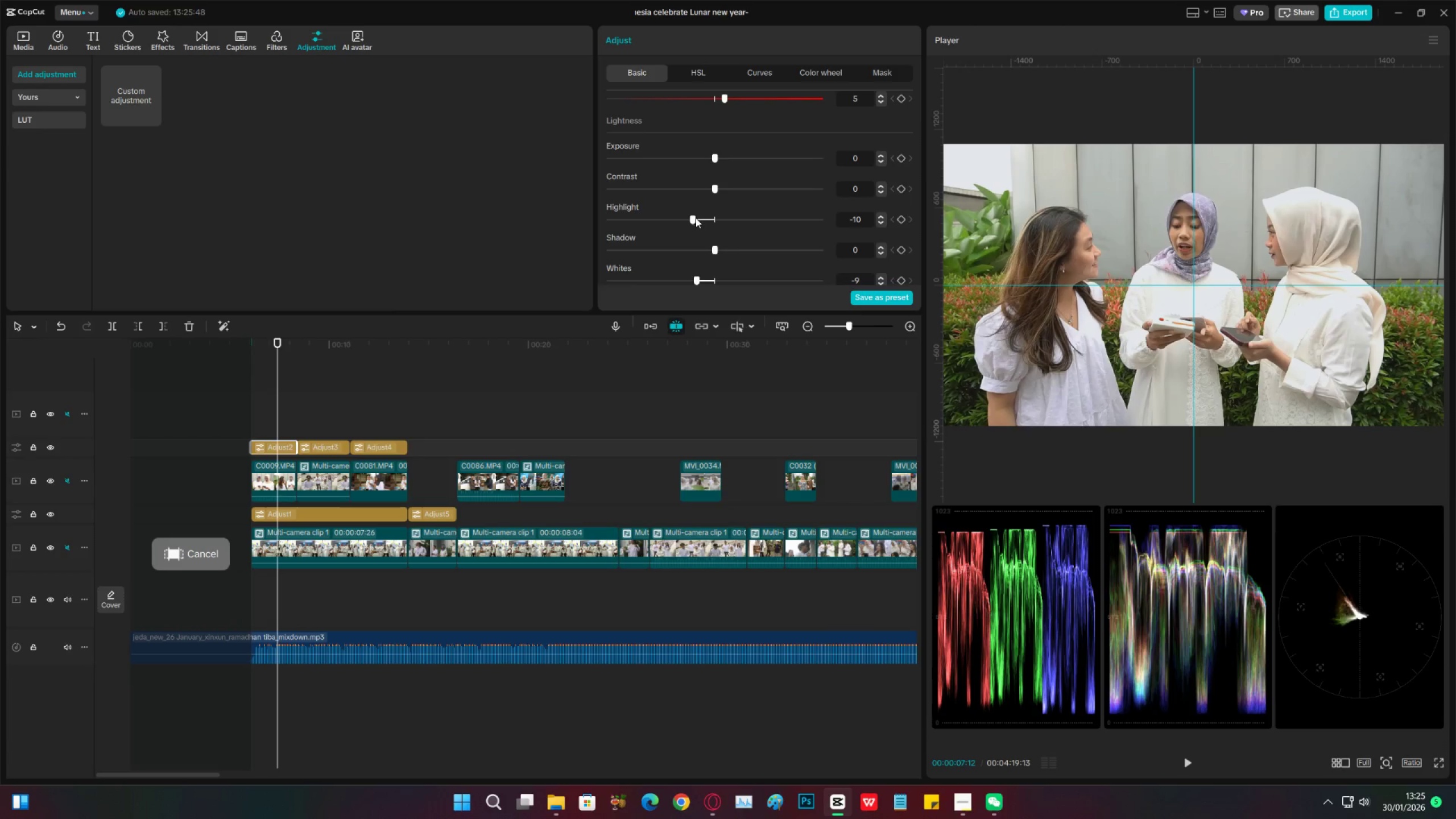 
left_click_drag(start_coordinate=[690, 221], to_coordinate=[701, 221])
 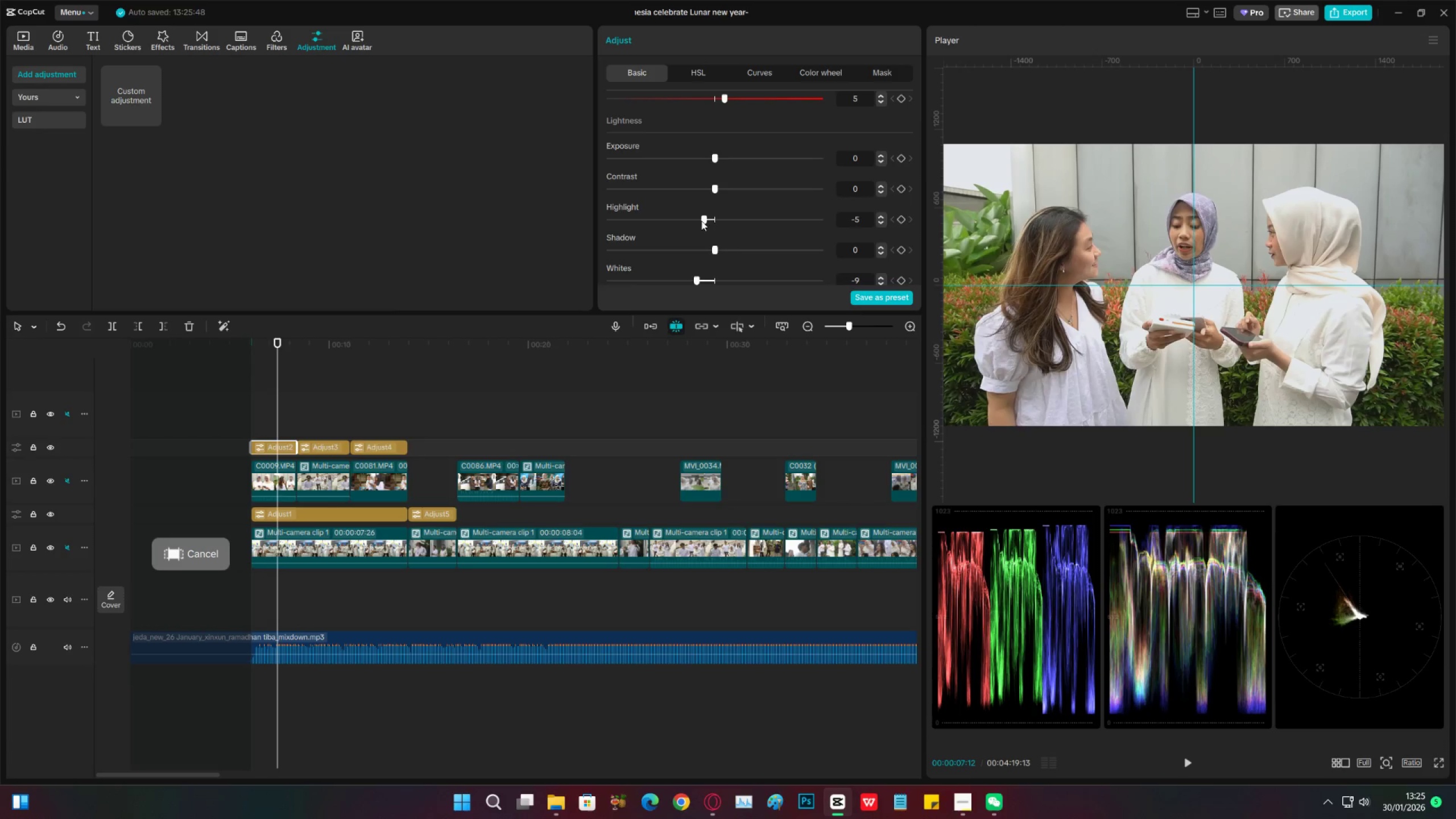 
key(Control+S)
 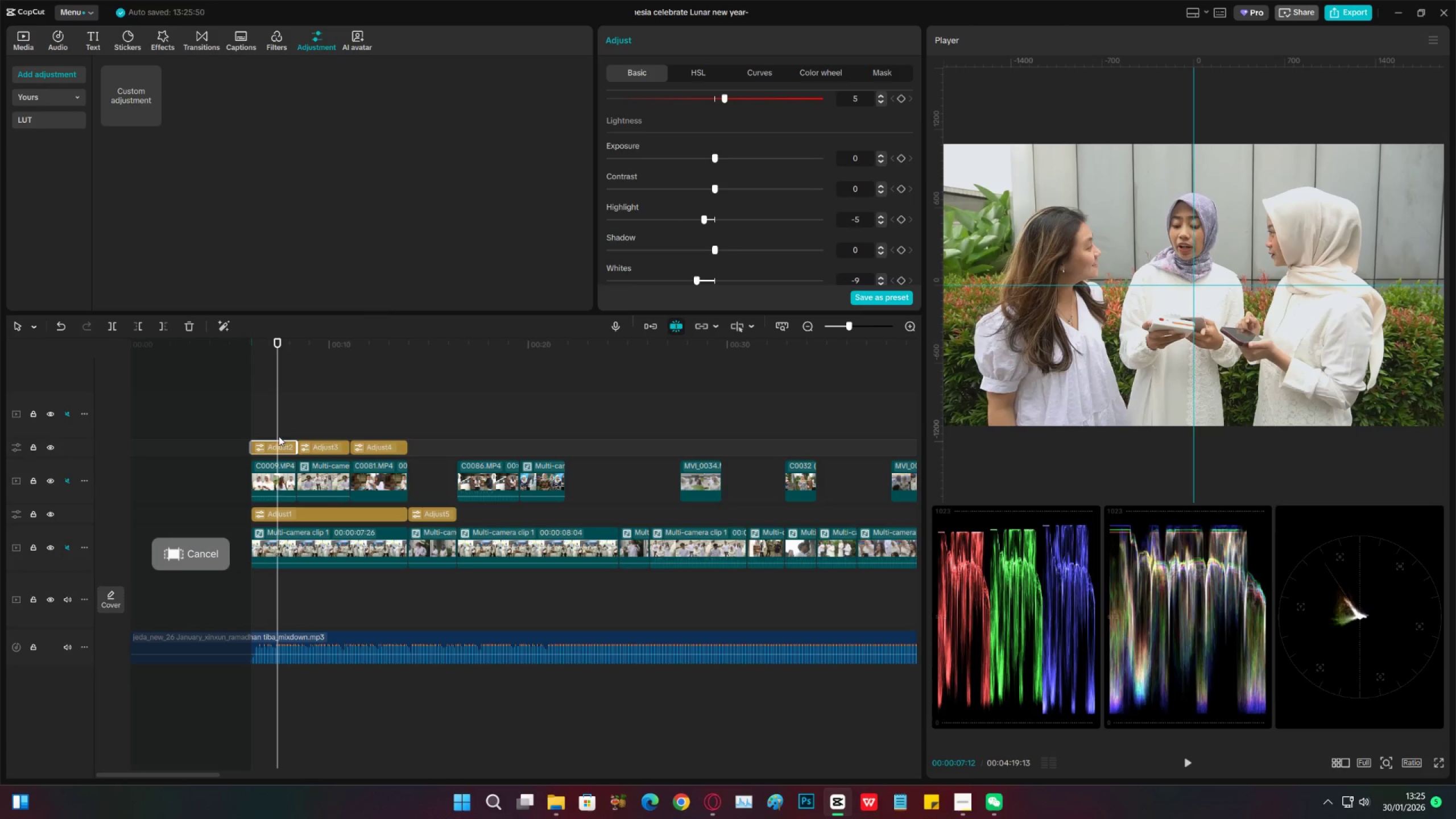 
scroll: coordinate [772, 217], scroll_direction: up, amount: 3.0
 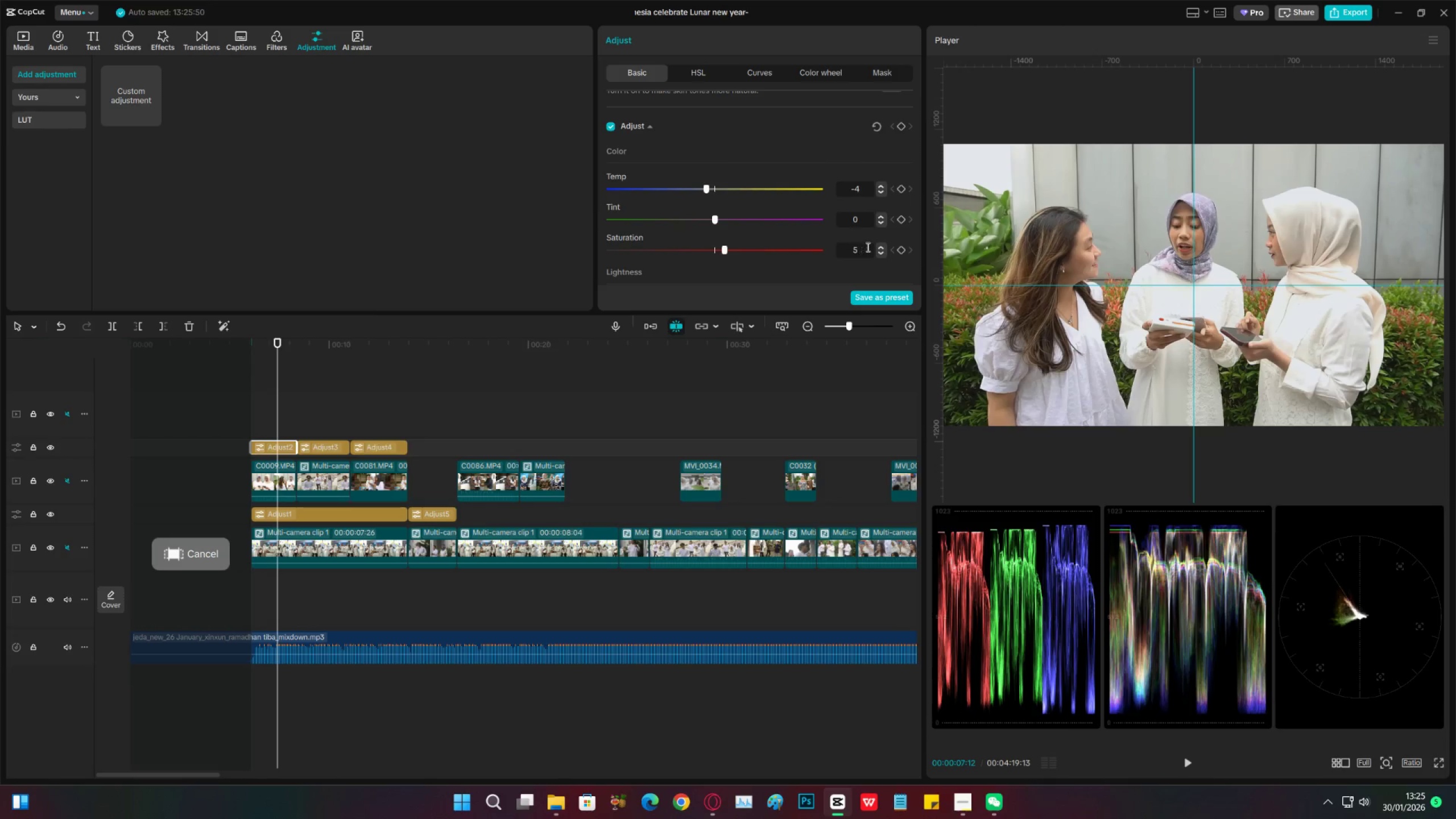 
double_click([879, 253])
 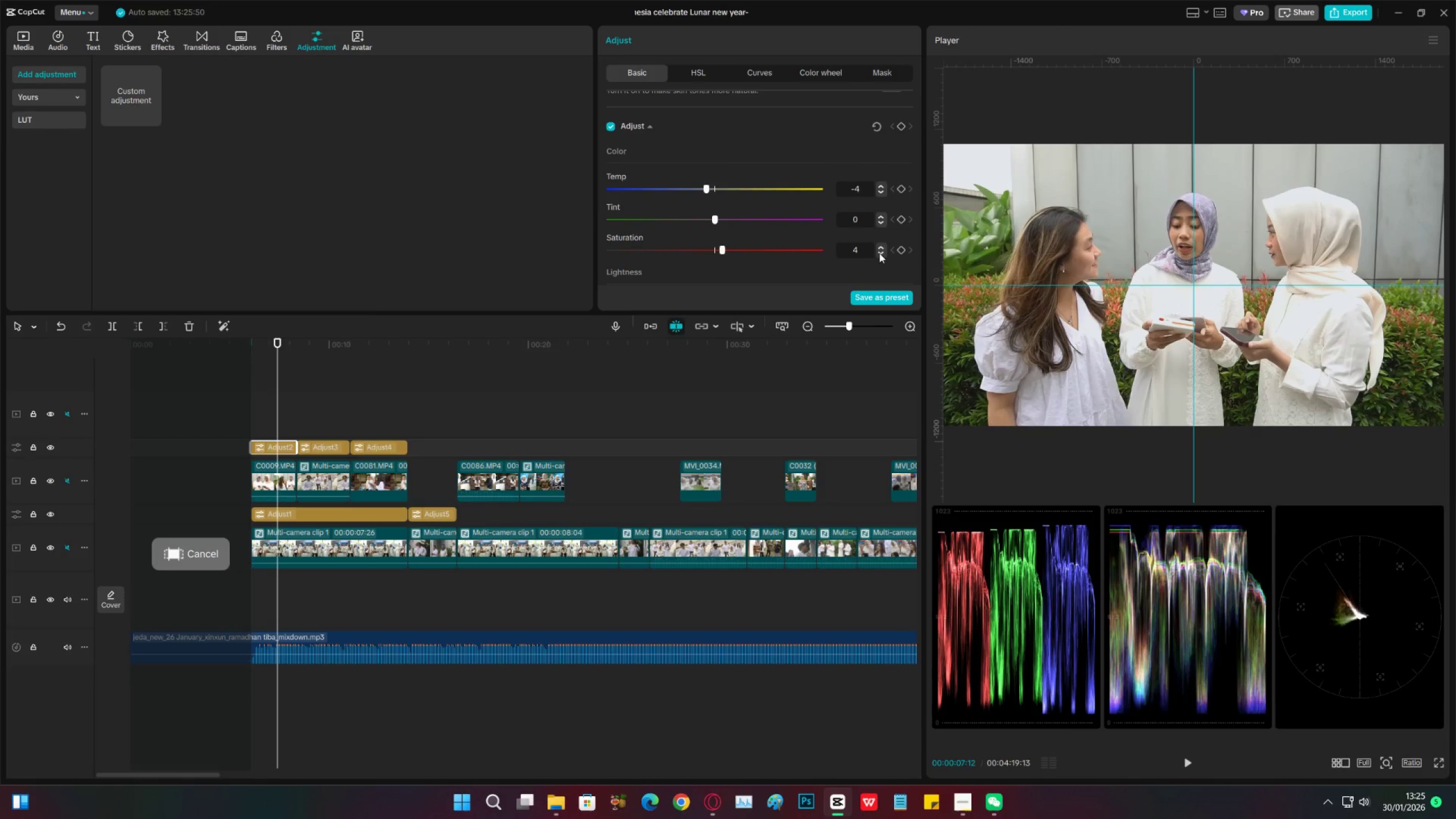 
triple_click([879, 253])
 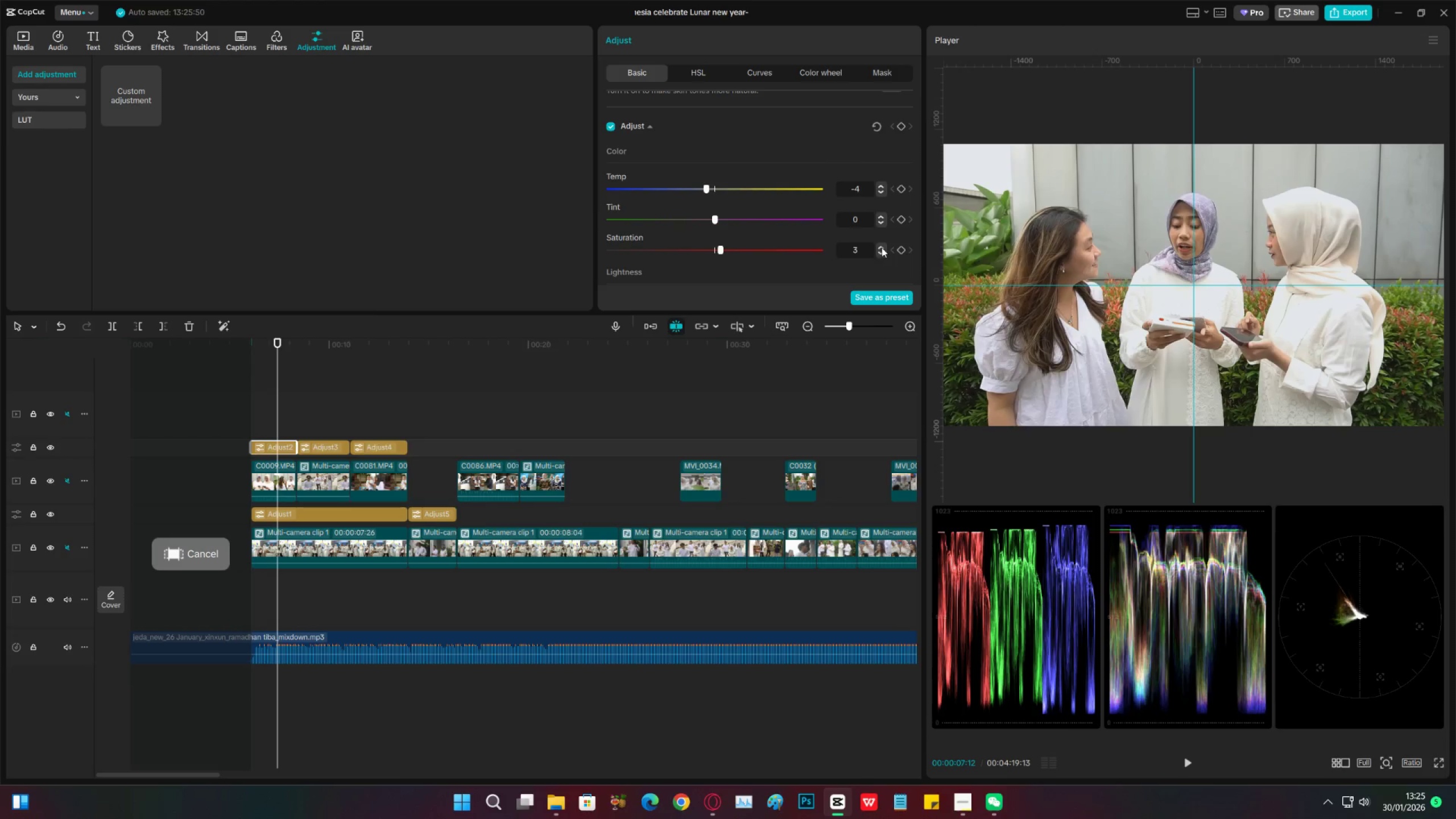 
triple_click([882, 247])
 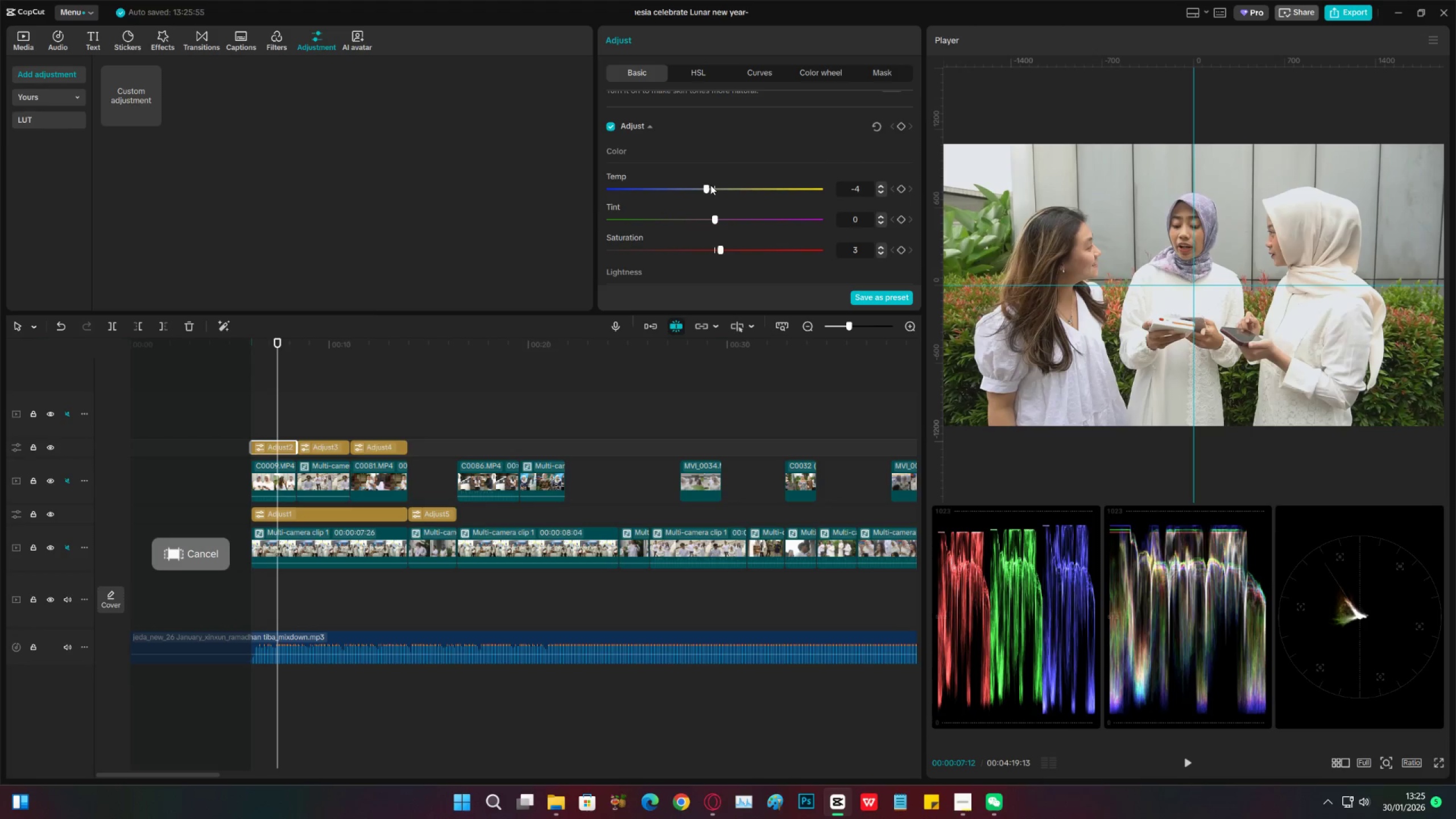 
left_click_drag(start_coordinate=[701, 187], to_coordinate=[696, 186])
 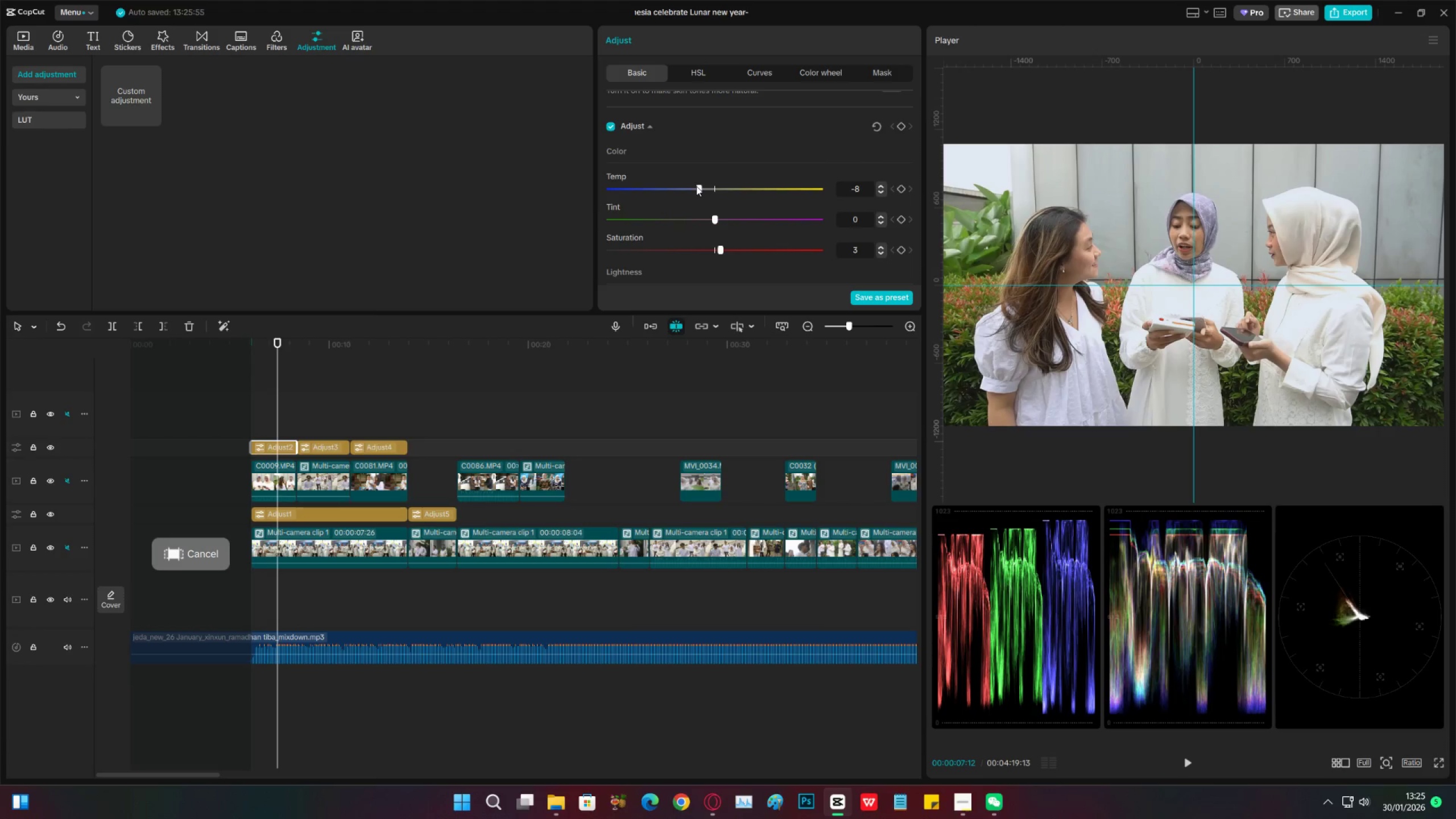 
key(Control+S)
 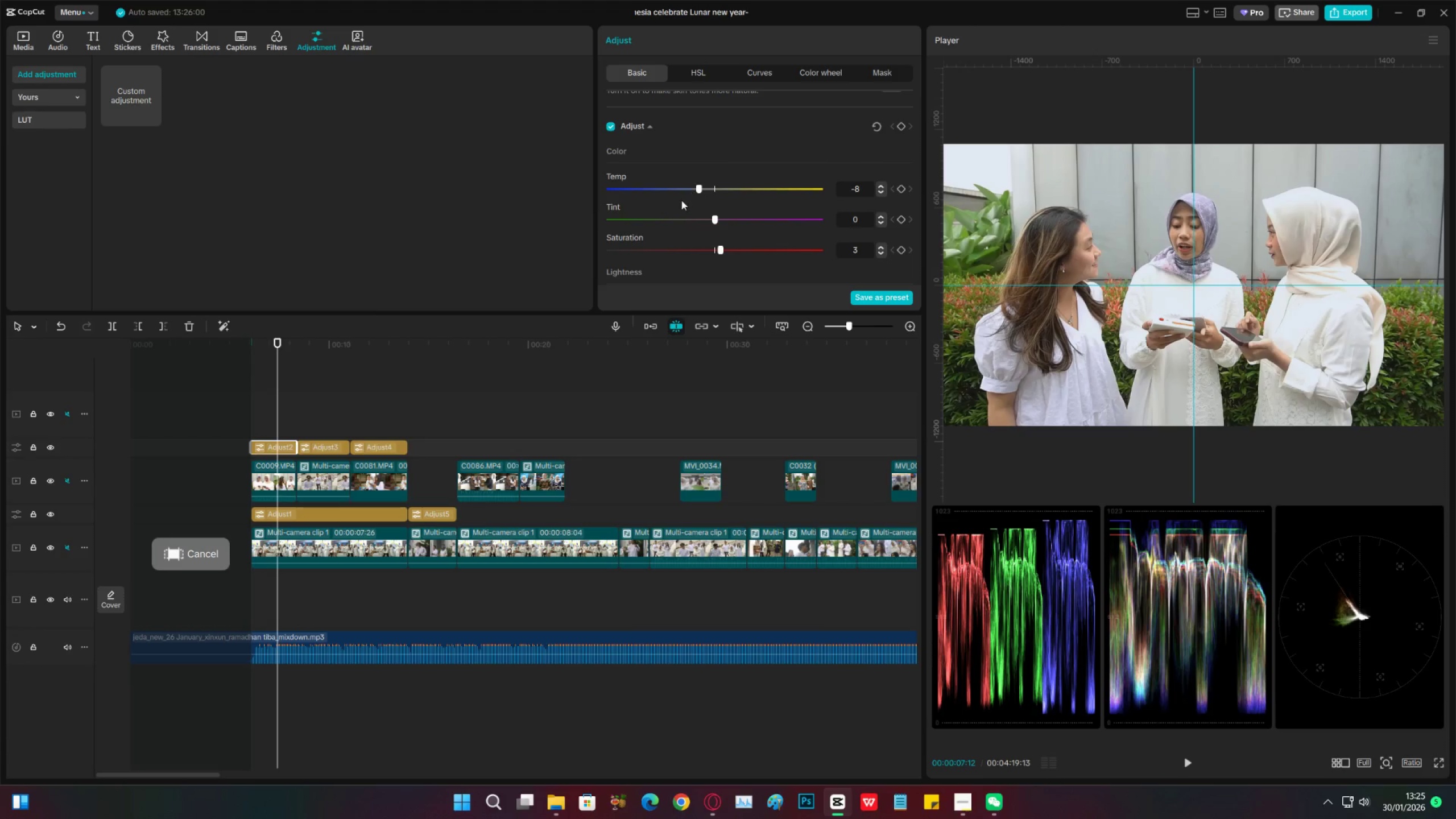 
key(Space)
 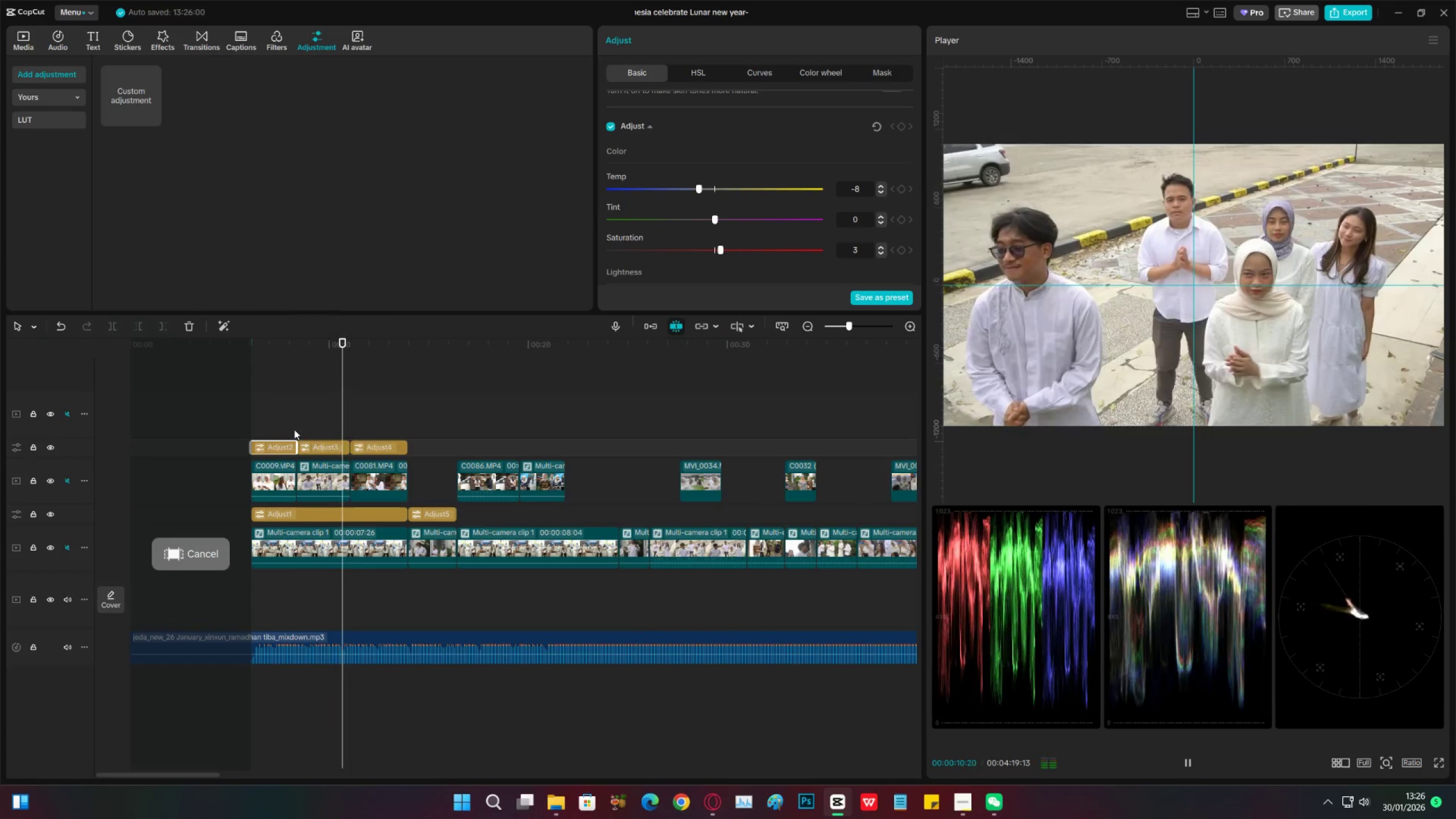 
wait(8.31)
 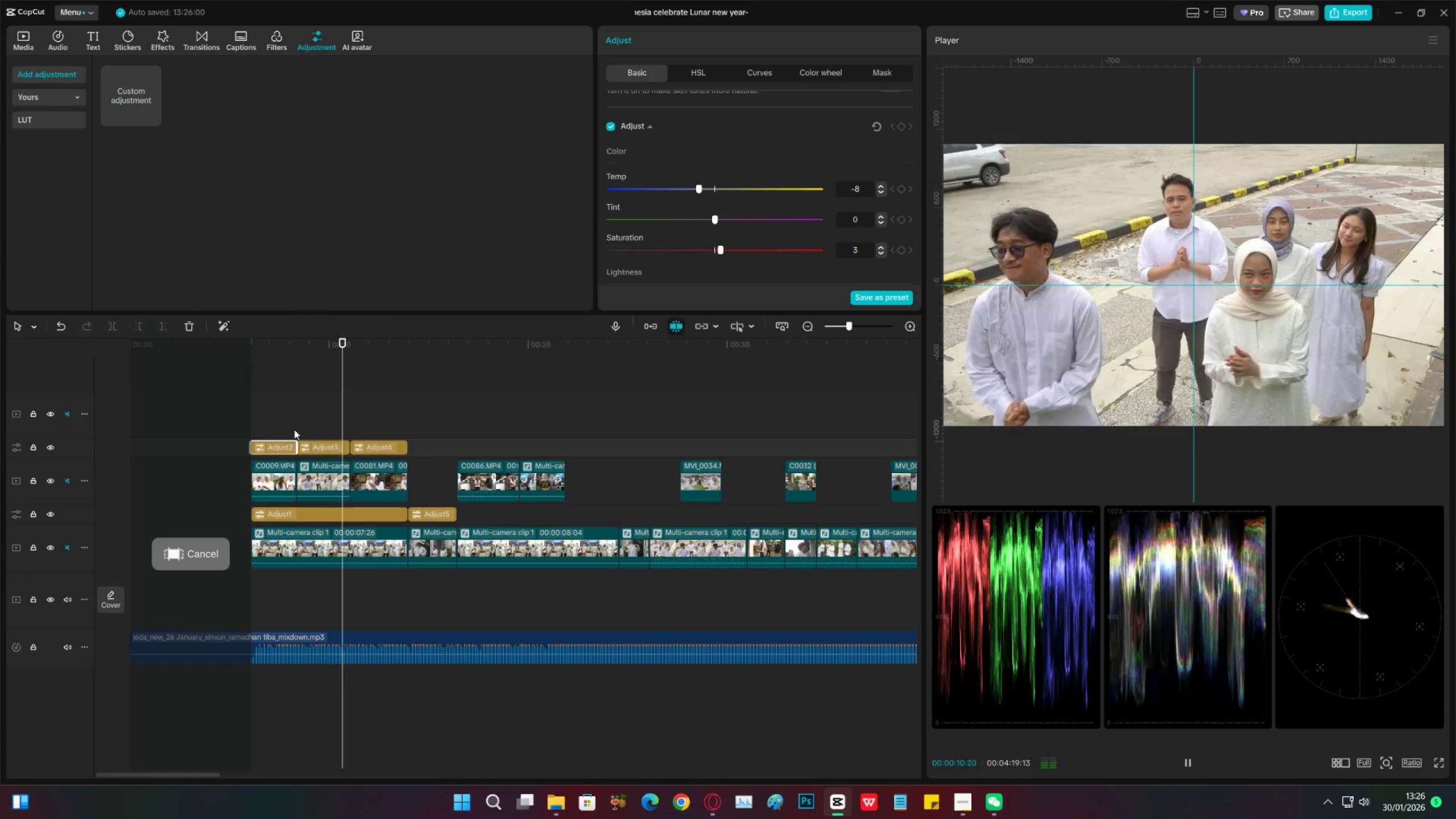 
left_click([482, 478])
 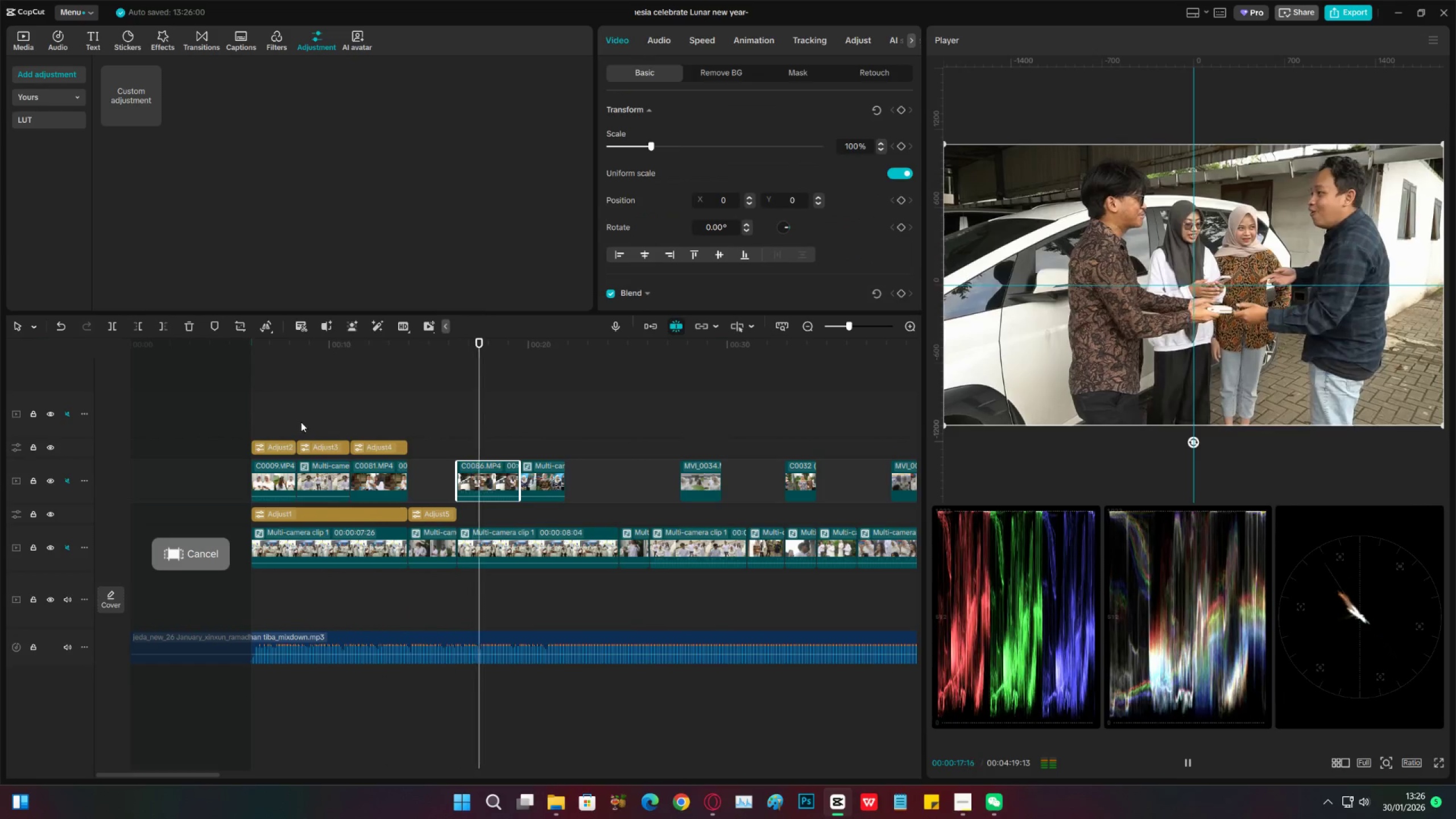 
left_click([303, 422])
 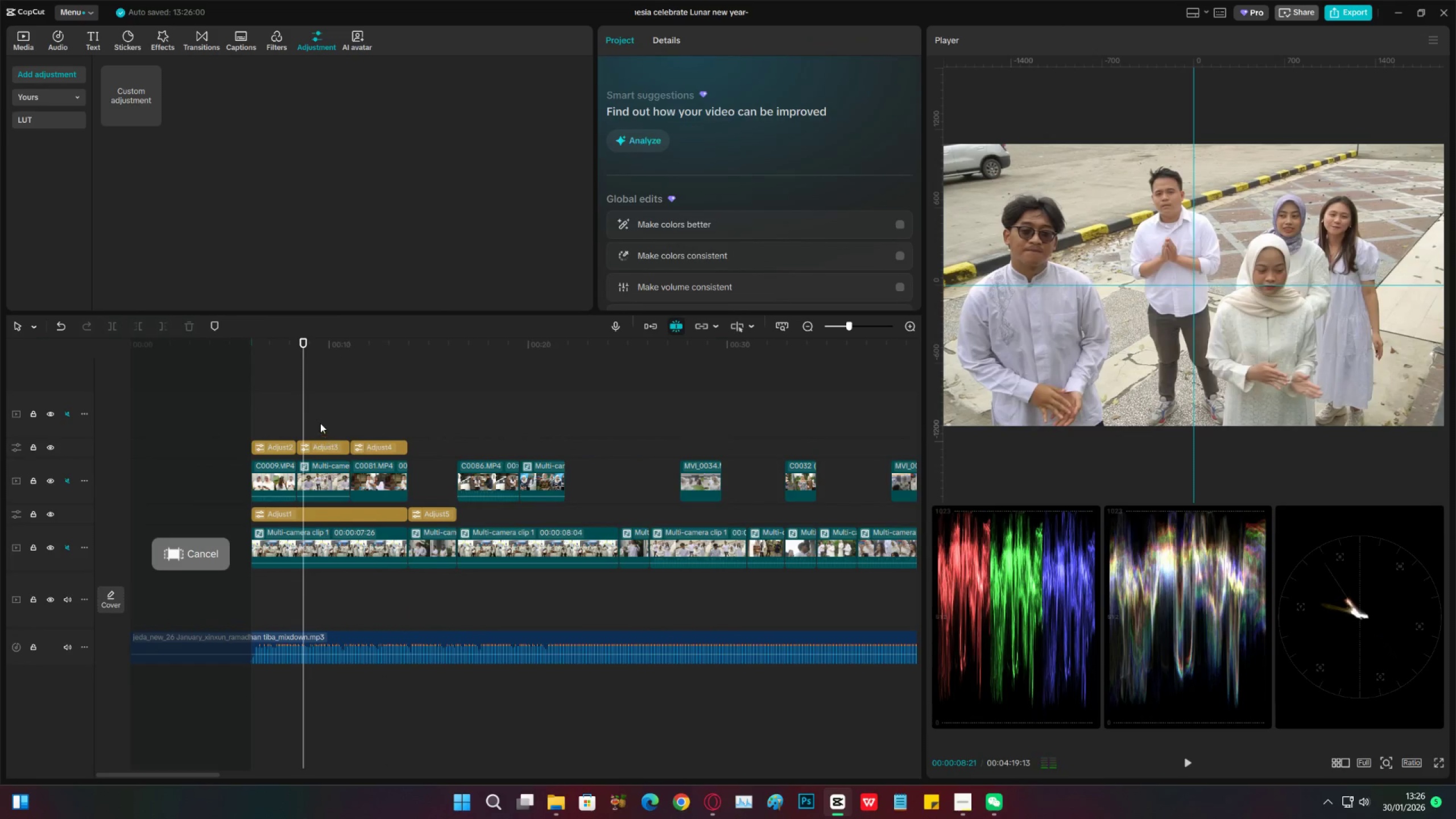 
left_click_drag(start_coordinate=[320, 421], to_coordinate=[334, 482])
 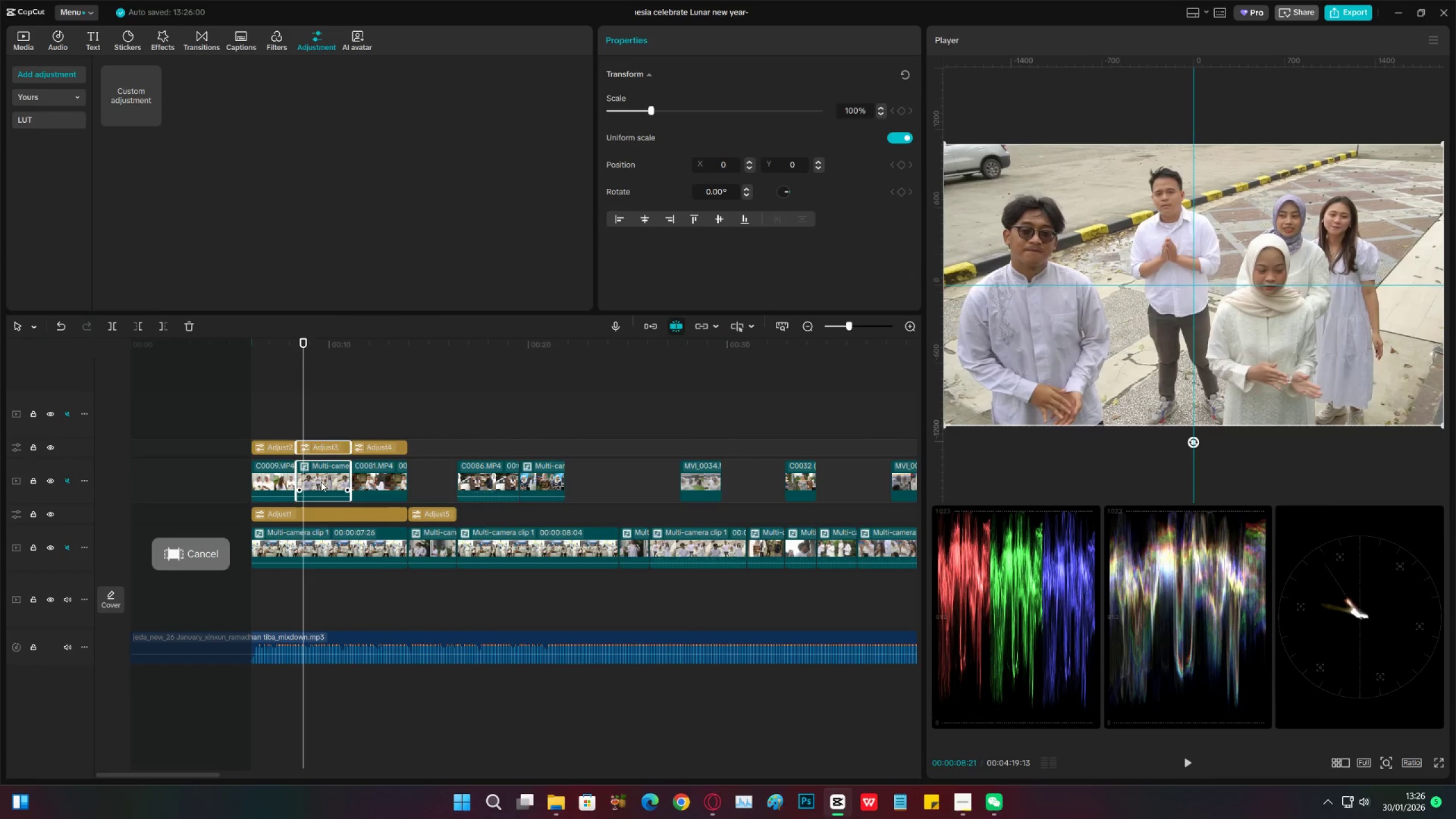 
left_click_drag(start_coordinate=[320, 482], to_coordinate=[378, 421])
 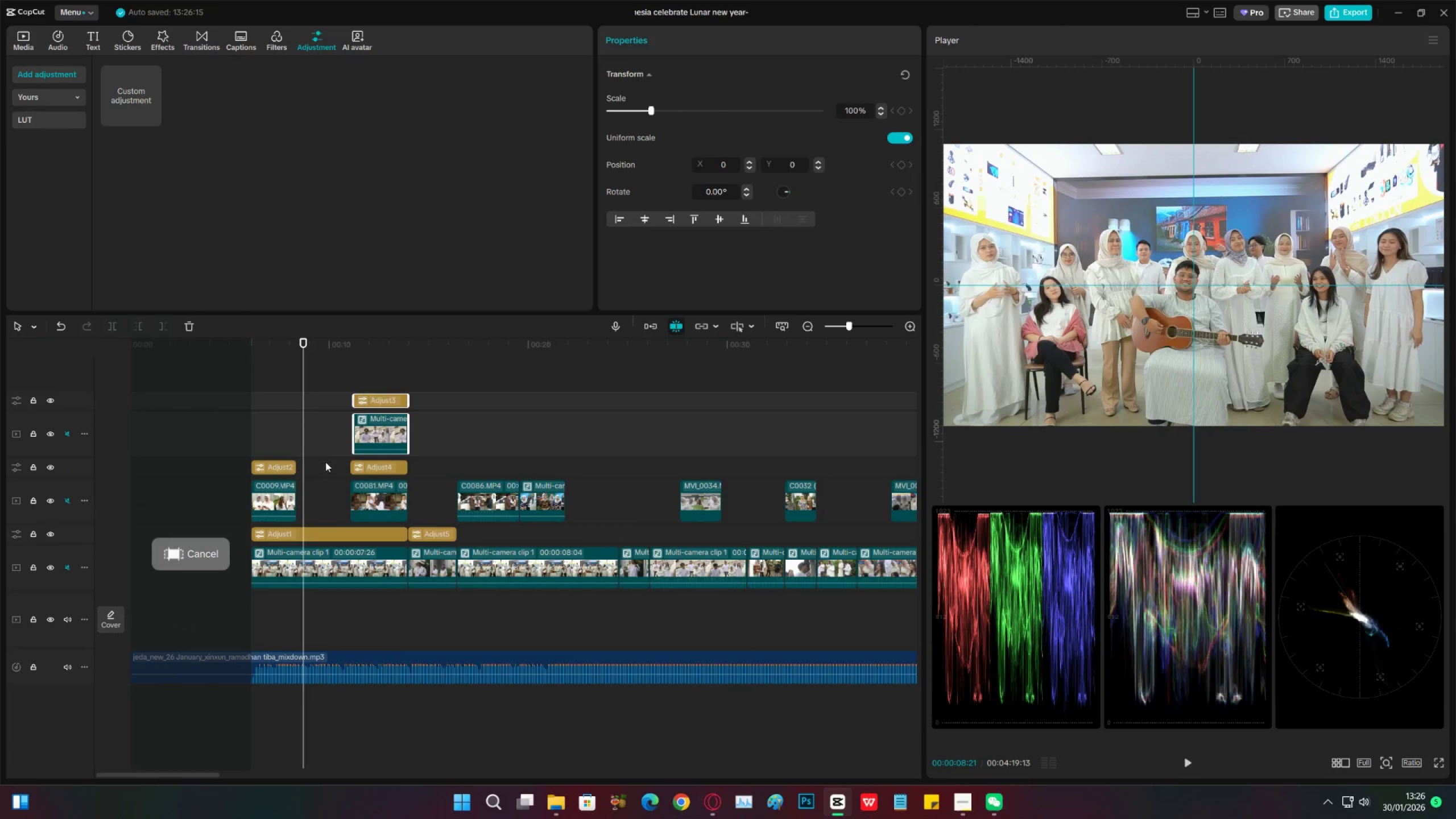 
left_click_drag(start_coordinate=[327, 463], to_coordinate=[381, 497])
 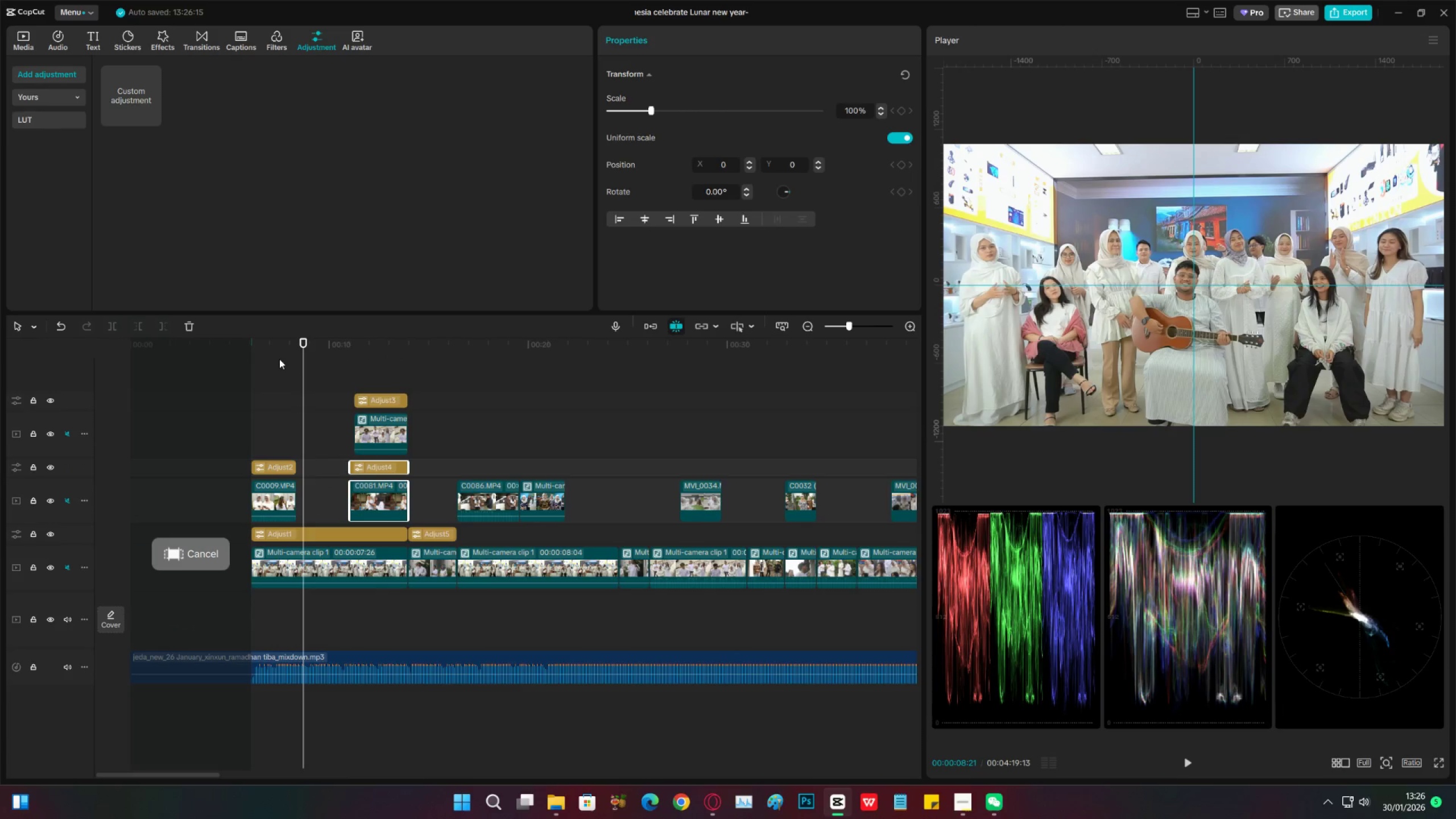 
left_click([277, 344])
 